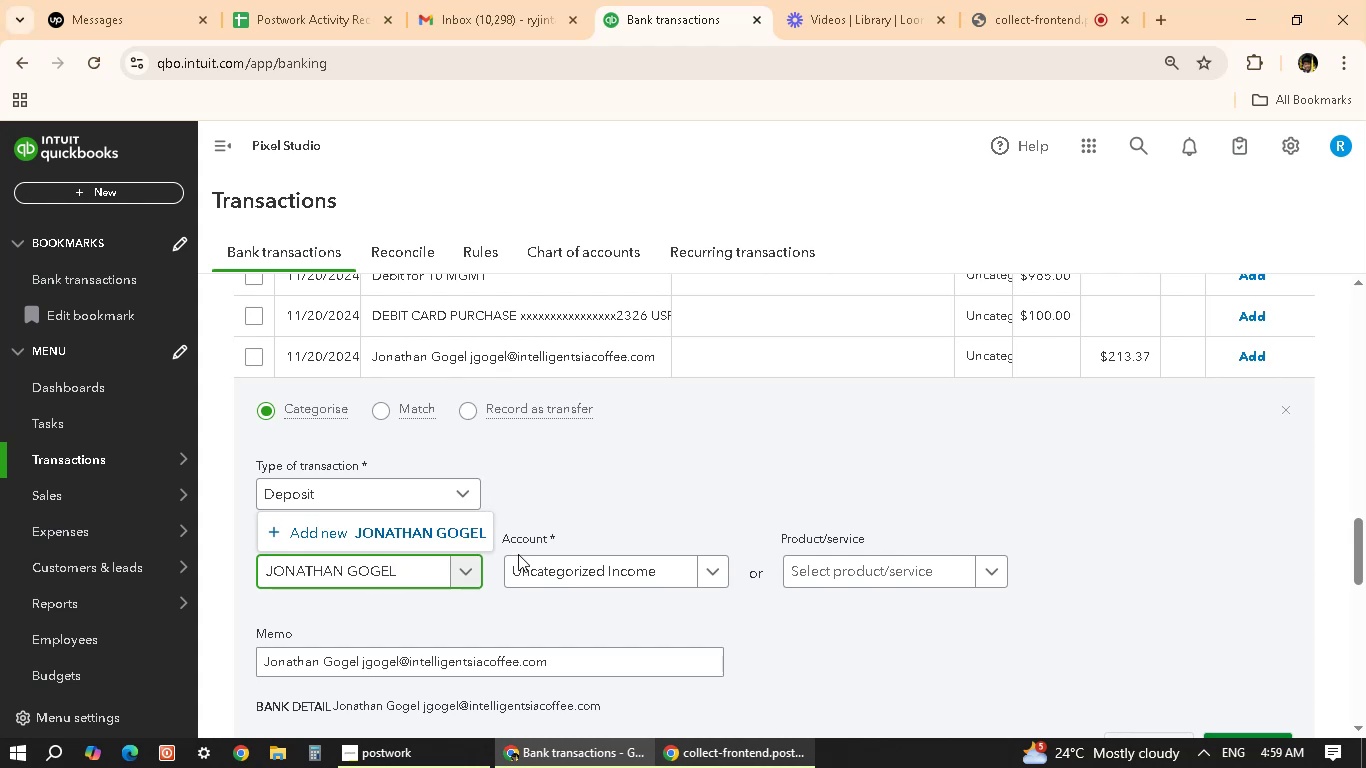 
scroll: coordinate [654, 556], scroll_direction: down, amount: 4.0
 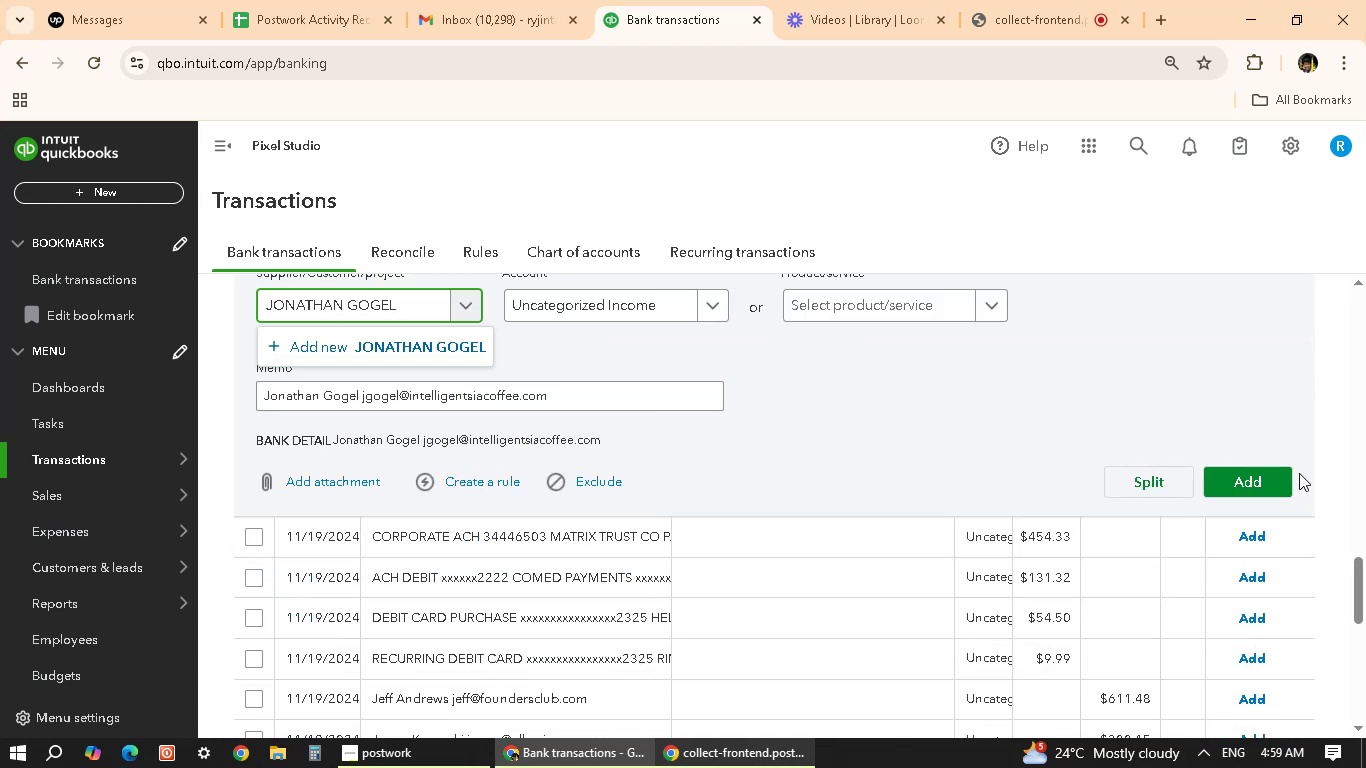 
left_click([1279, 478])
 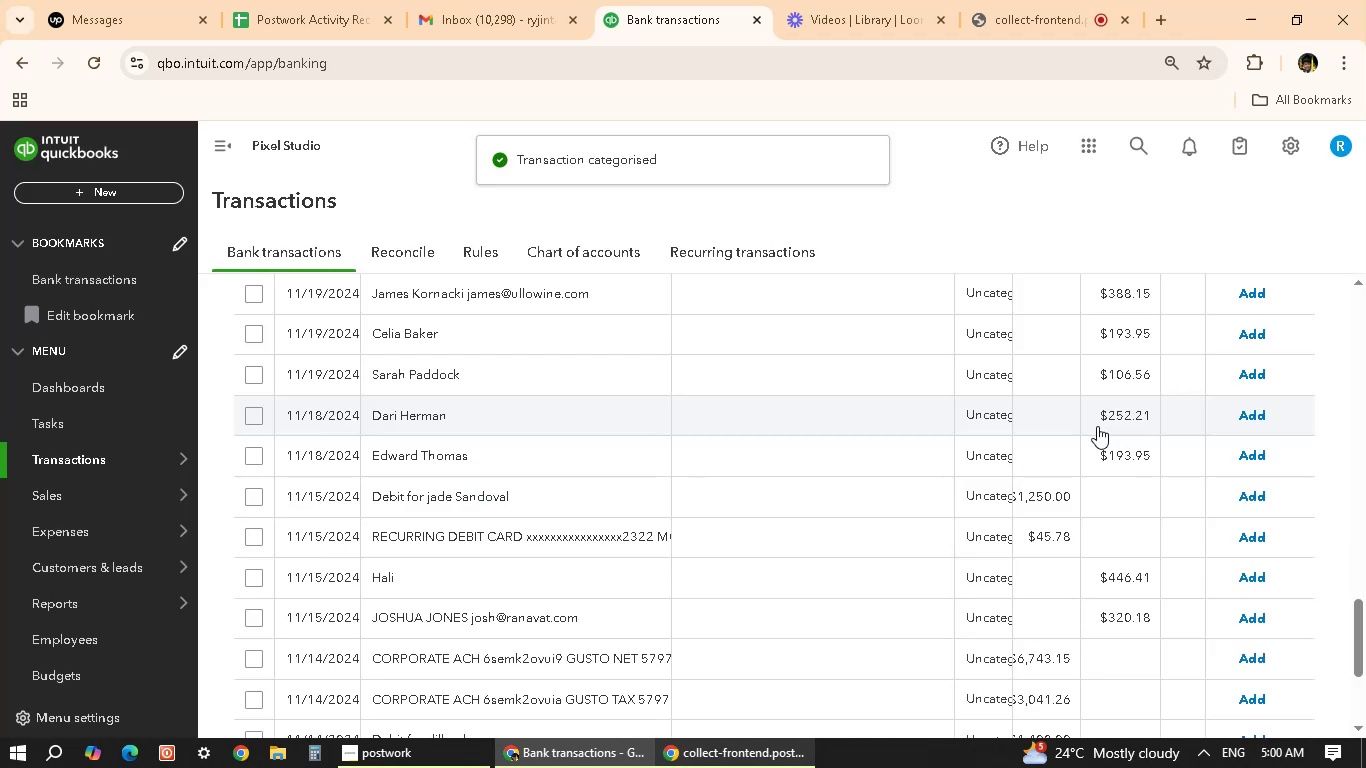 
wait(10.23)
 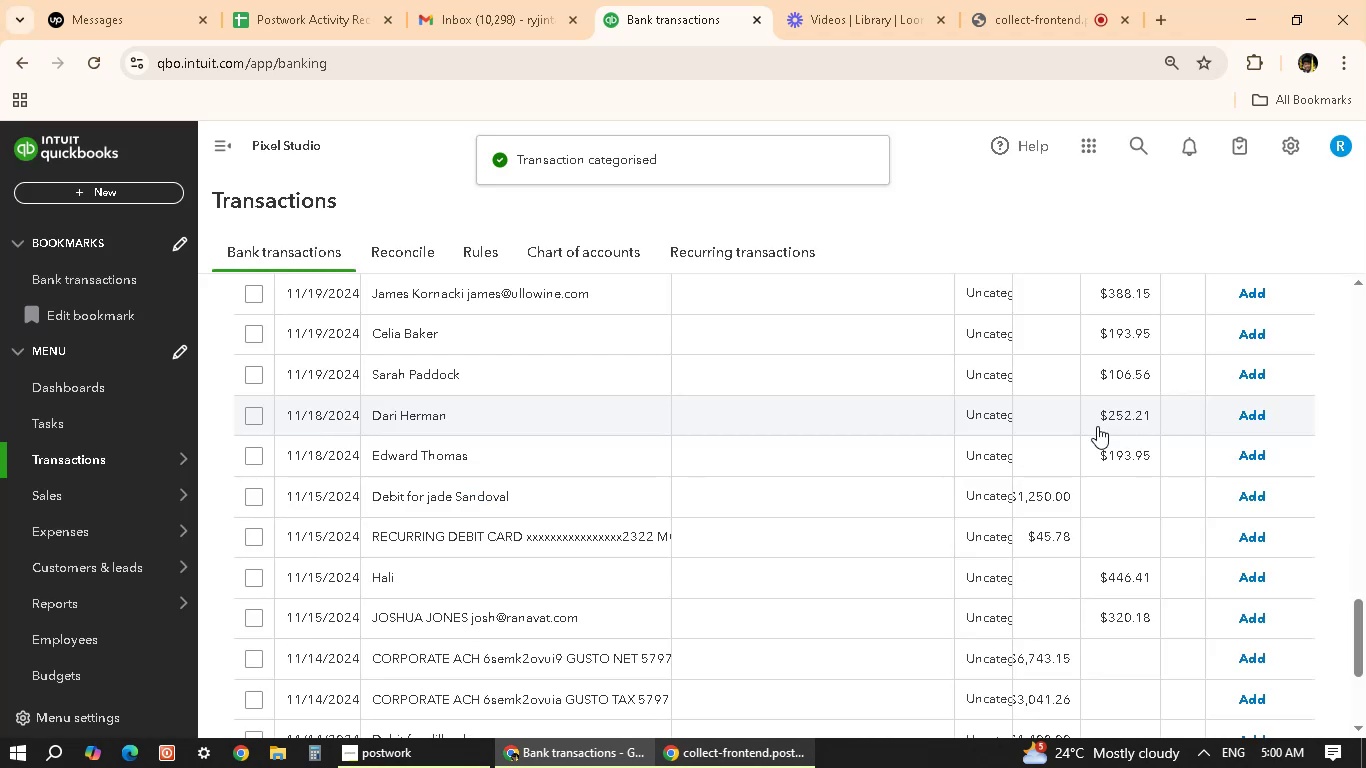 
scroll: coordinate [791, 644], scroll_direction: up, amount: 1.0
 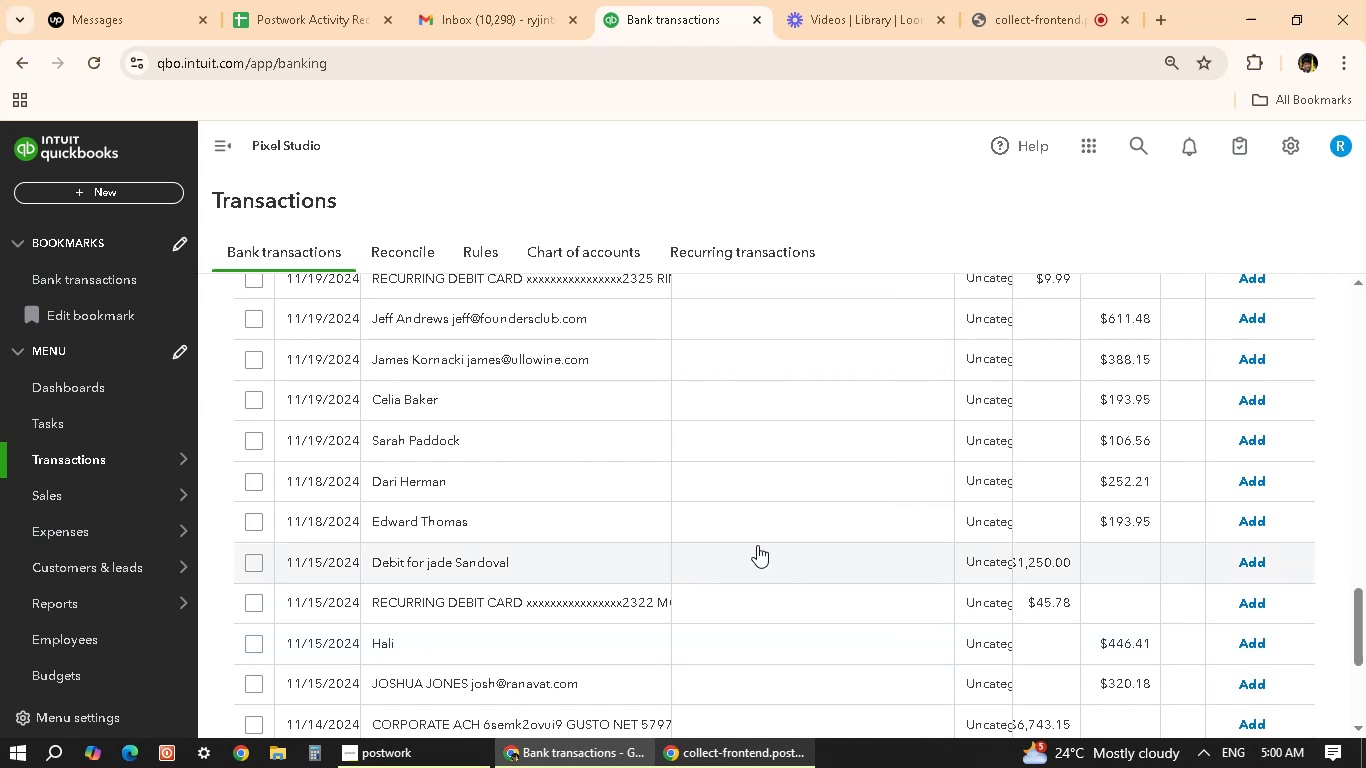 
wait(17.15)
 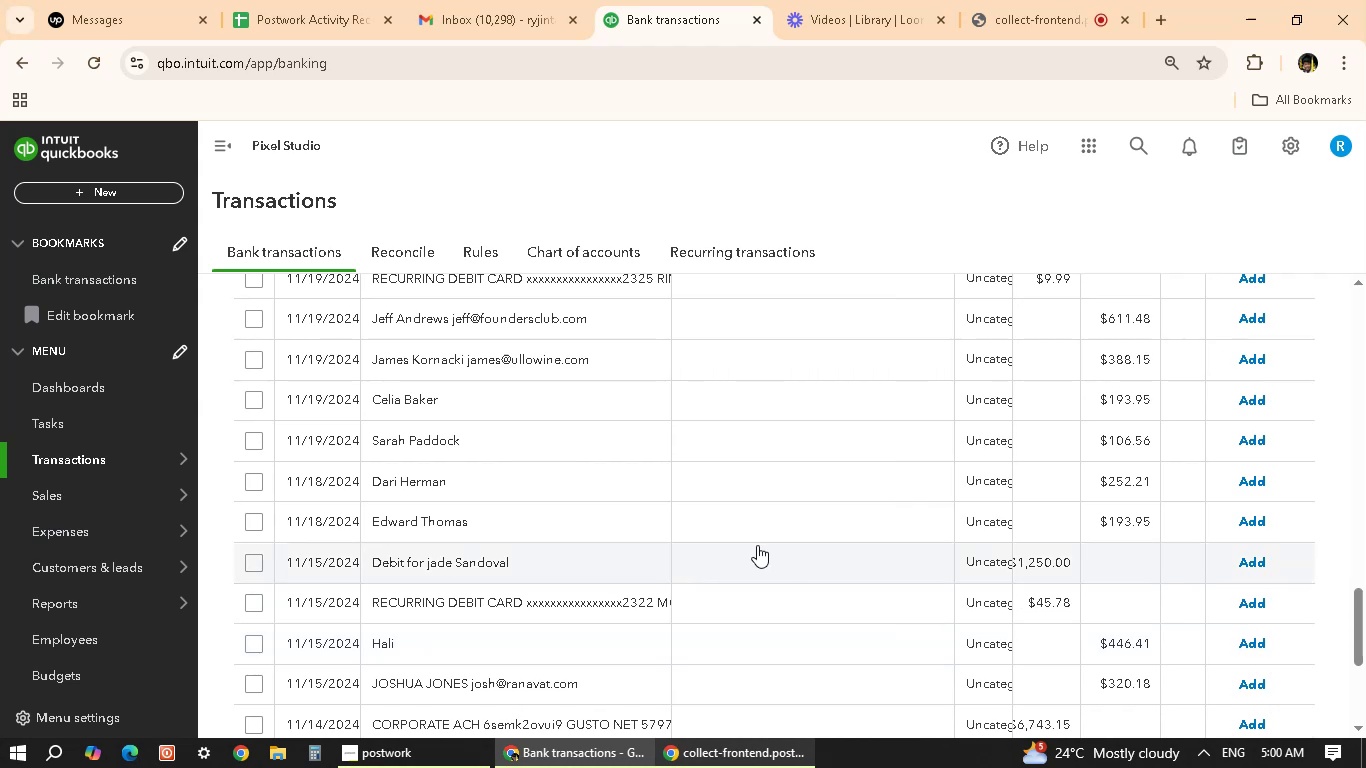 
scroll: coordinate [768, 523], scroll_direction: none, amount: 0.0
 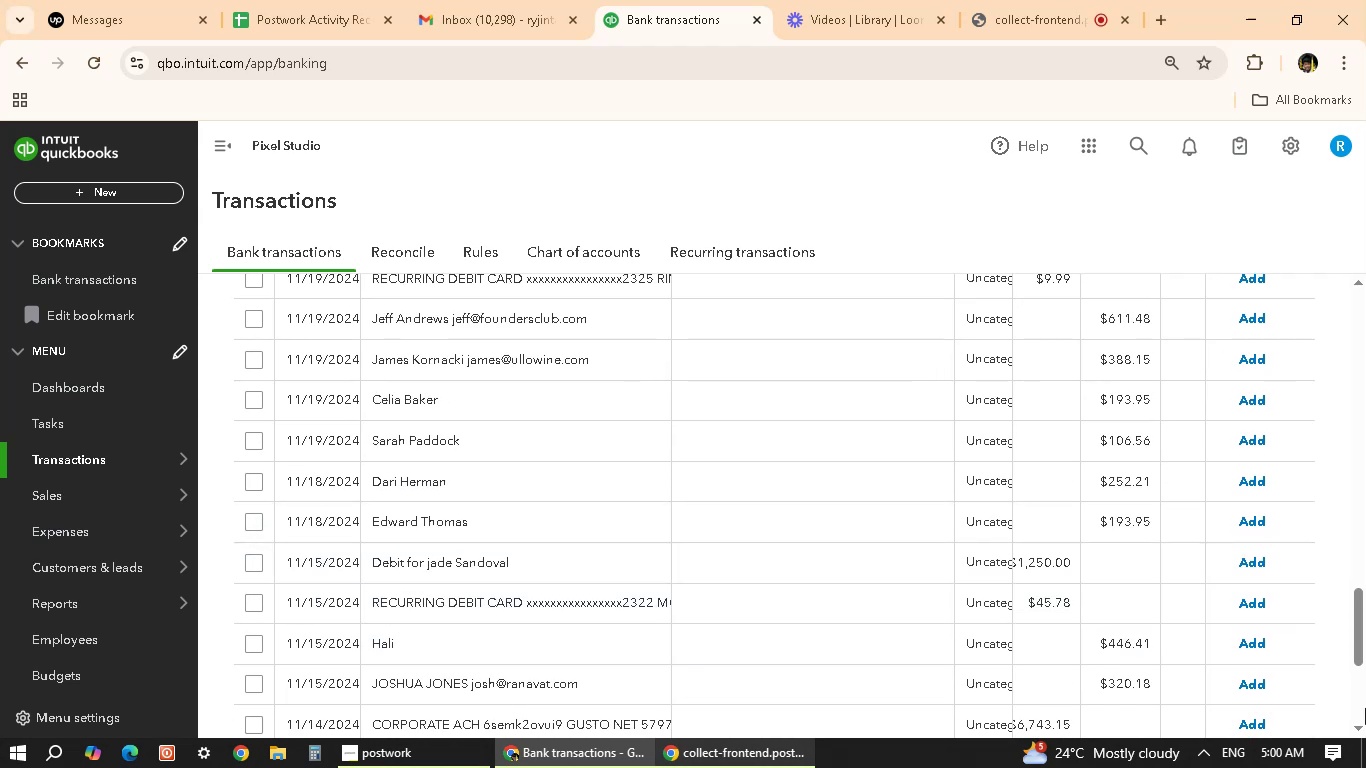 
wait(9.17)
 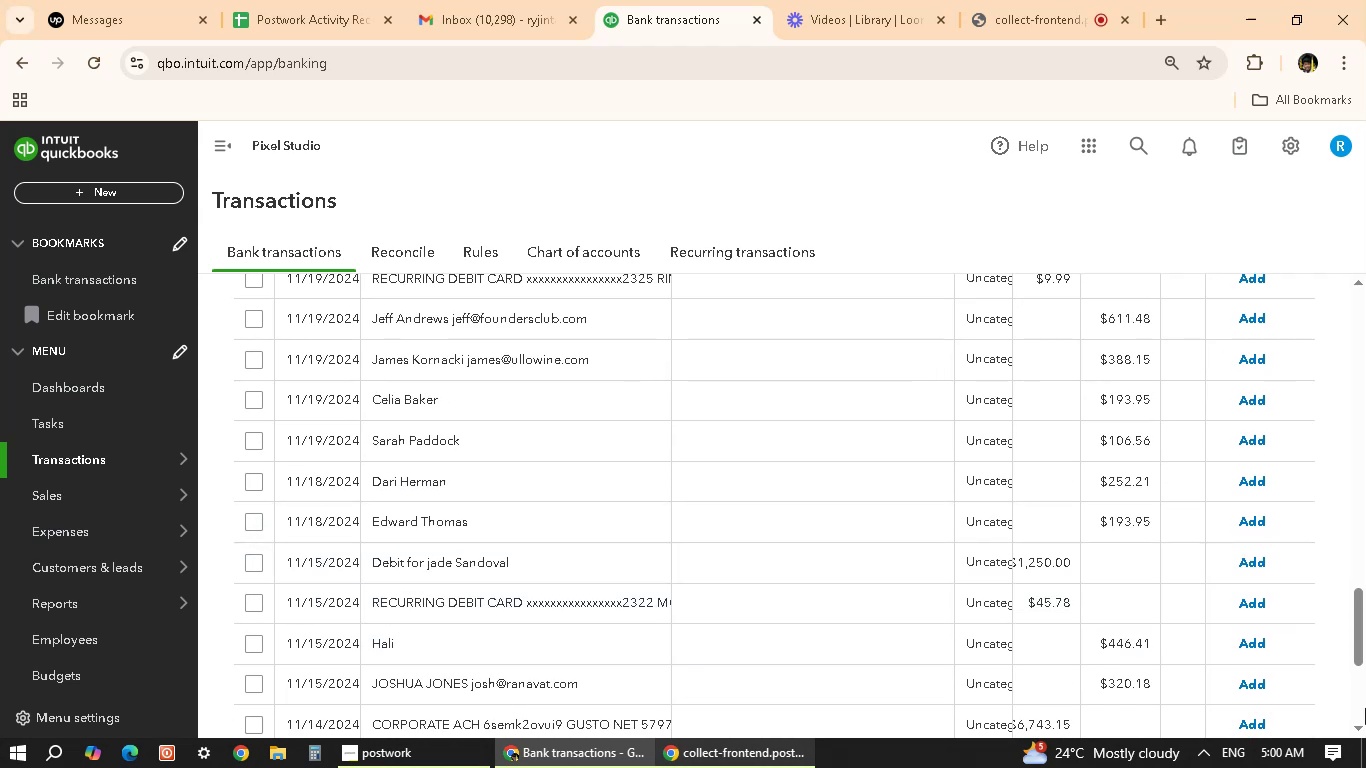 
scroll: coordinate [1312, 603], scroll_direction: up, amount: 3.0
 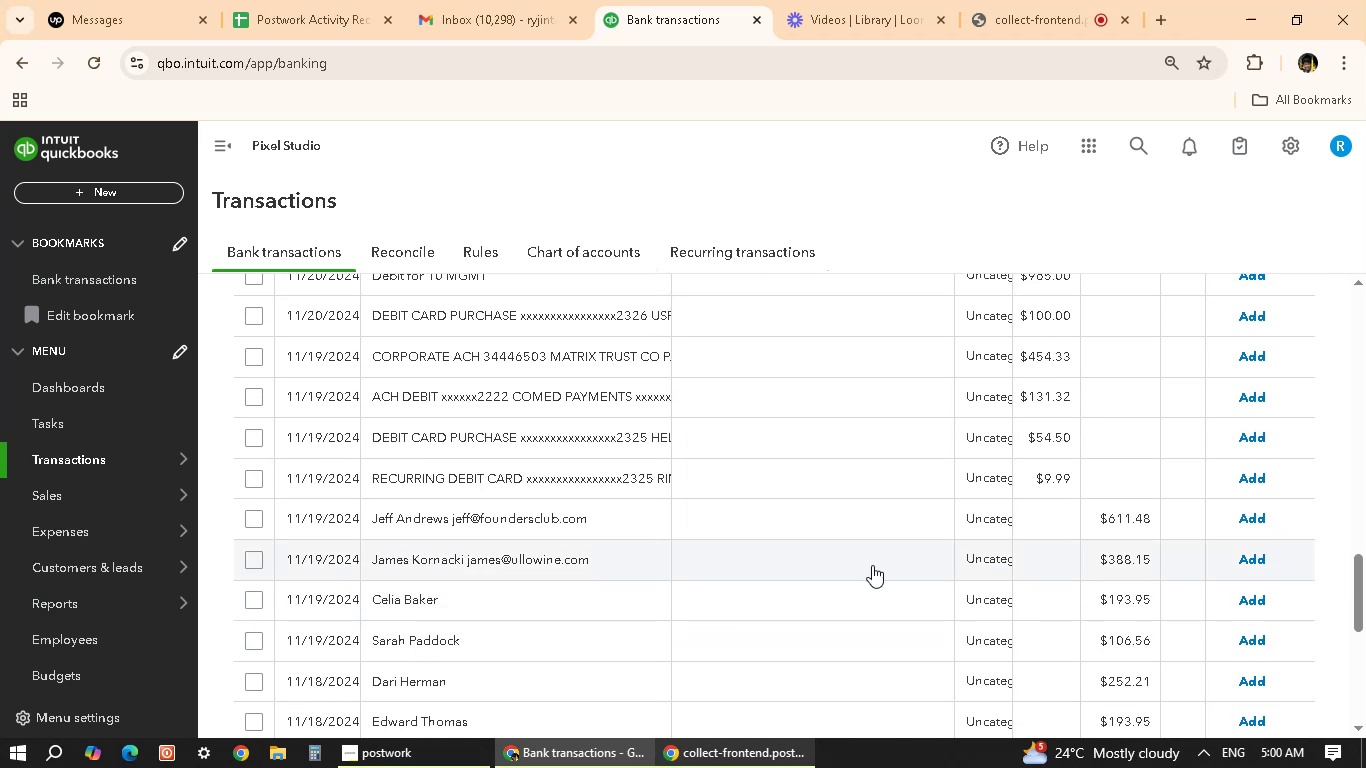 
wait(5.03)
 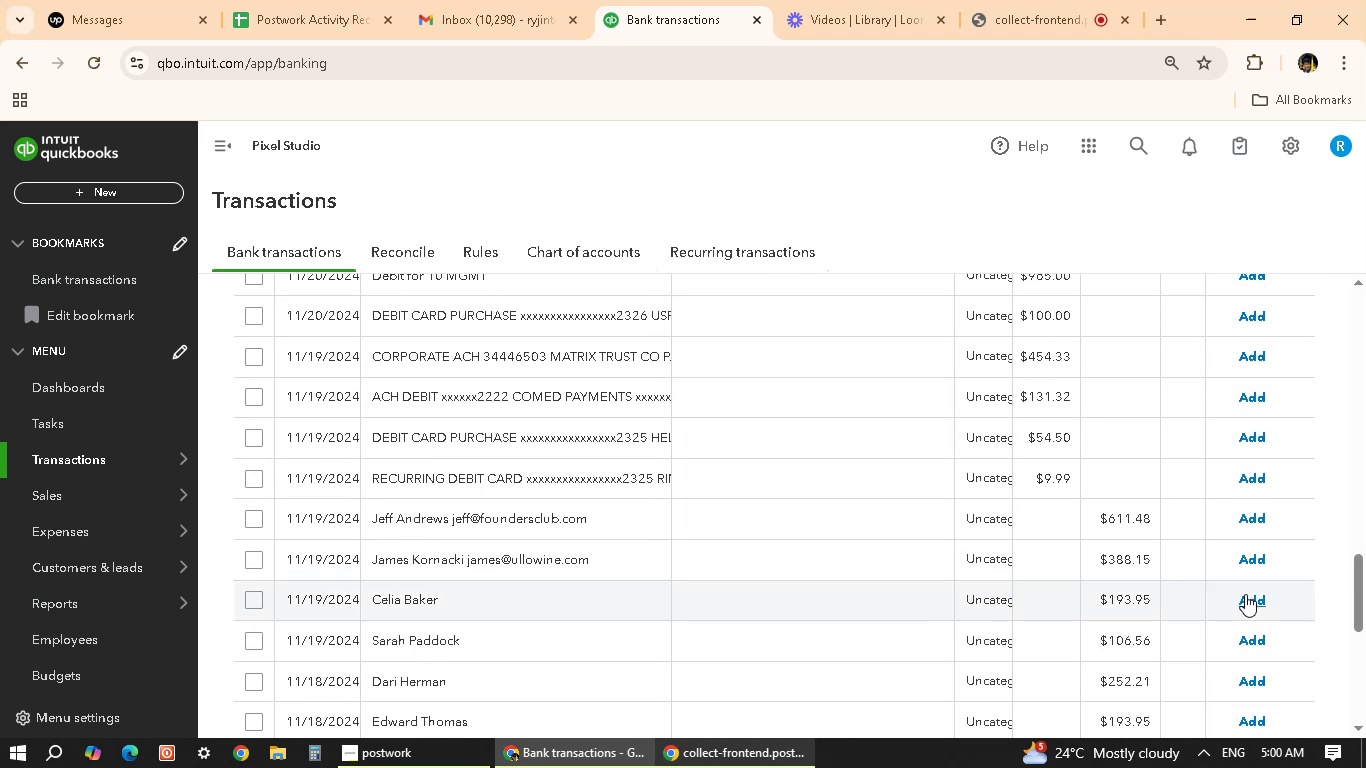 
scroll: coordinate [829, 578], scroll_direction: up, amount: 2.0
 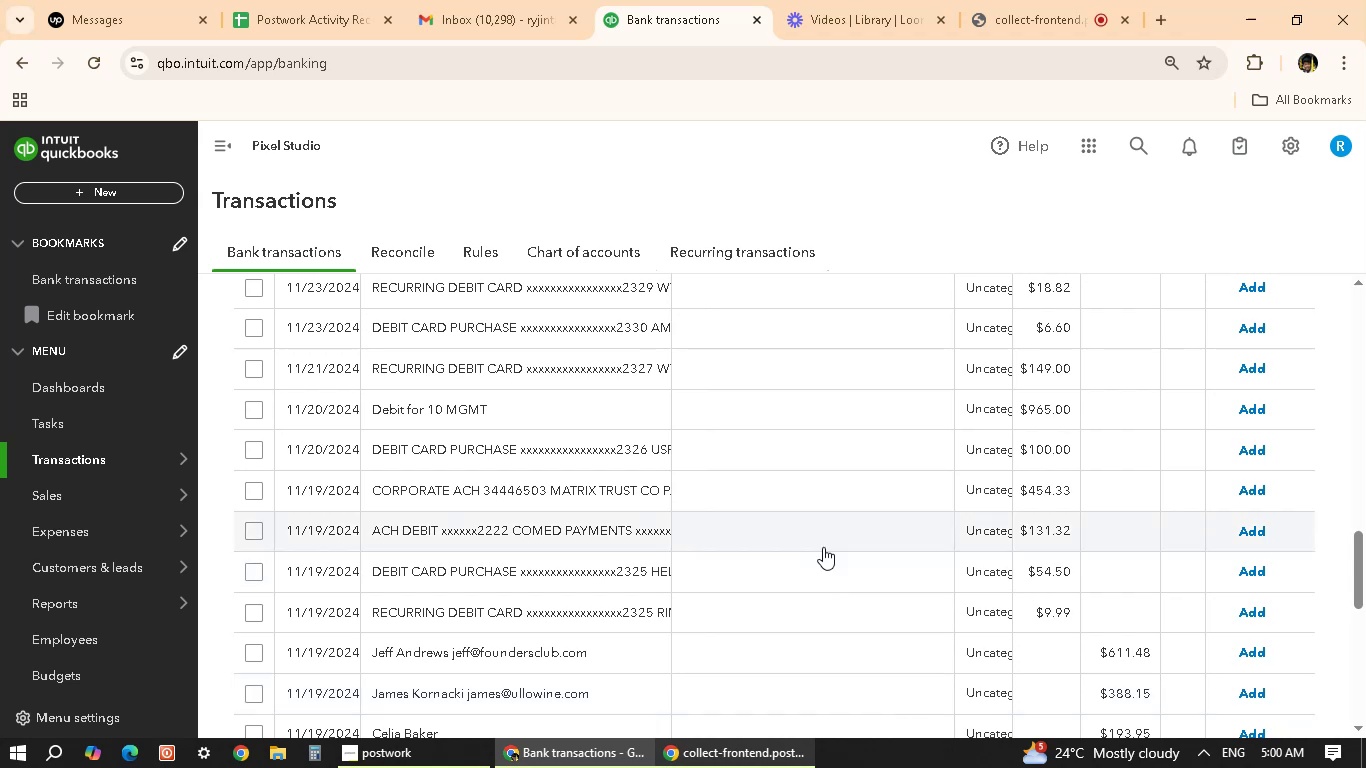 
scroll: coordinate [812, 555], scroll_direction: down, amount: 1.0
 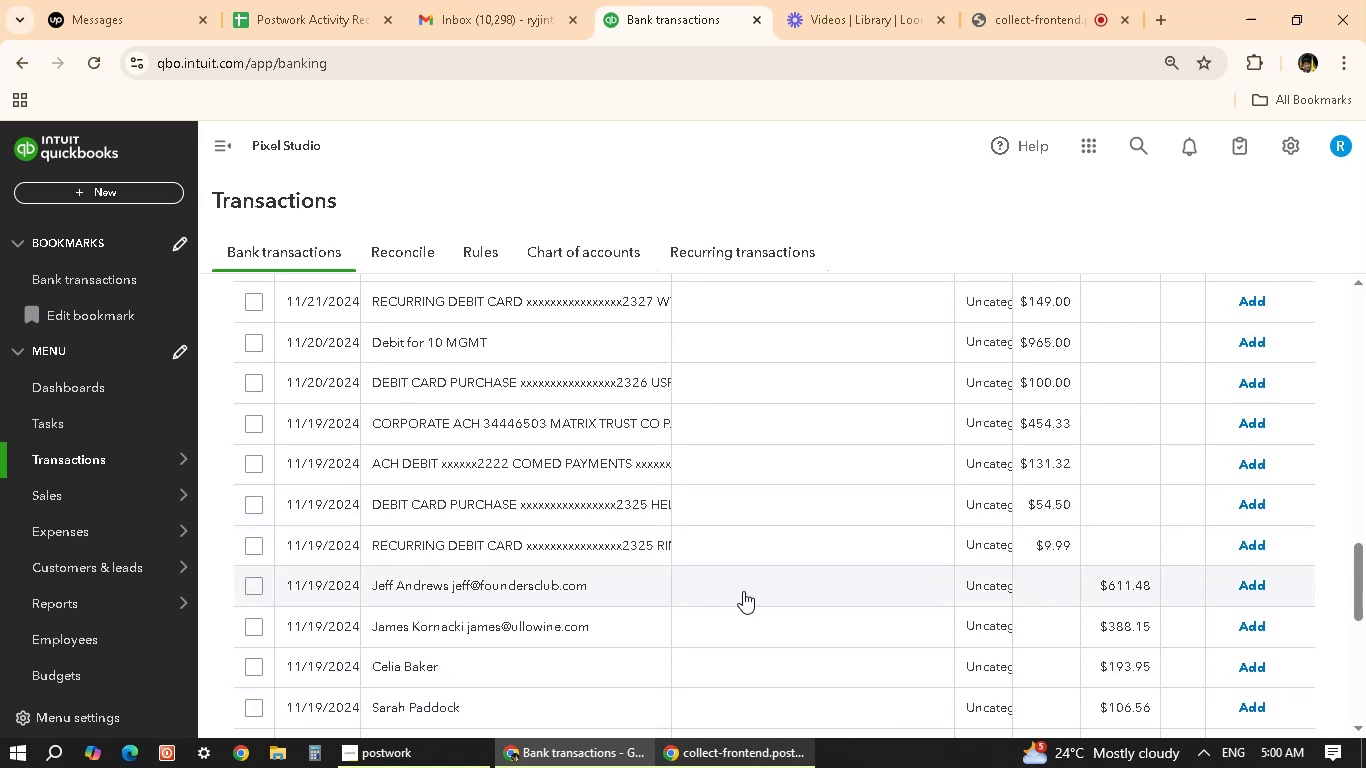 
scroll: coordinate [734, 593], scroll_direction: up, amount: 1.0
 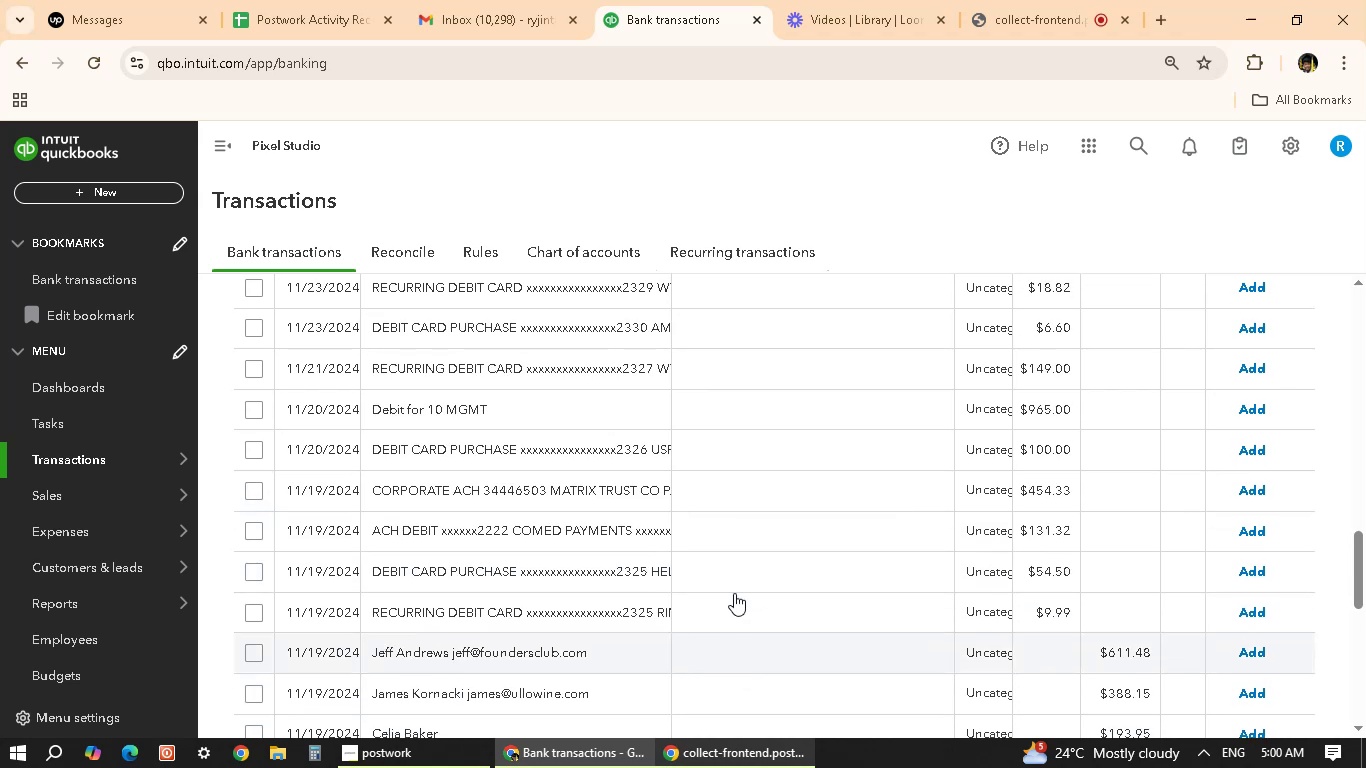 
scroll: coordinate [720, 603], scroll_direction: down, amount: 1.0
 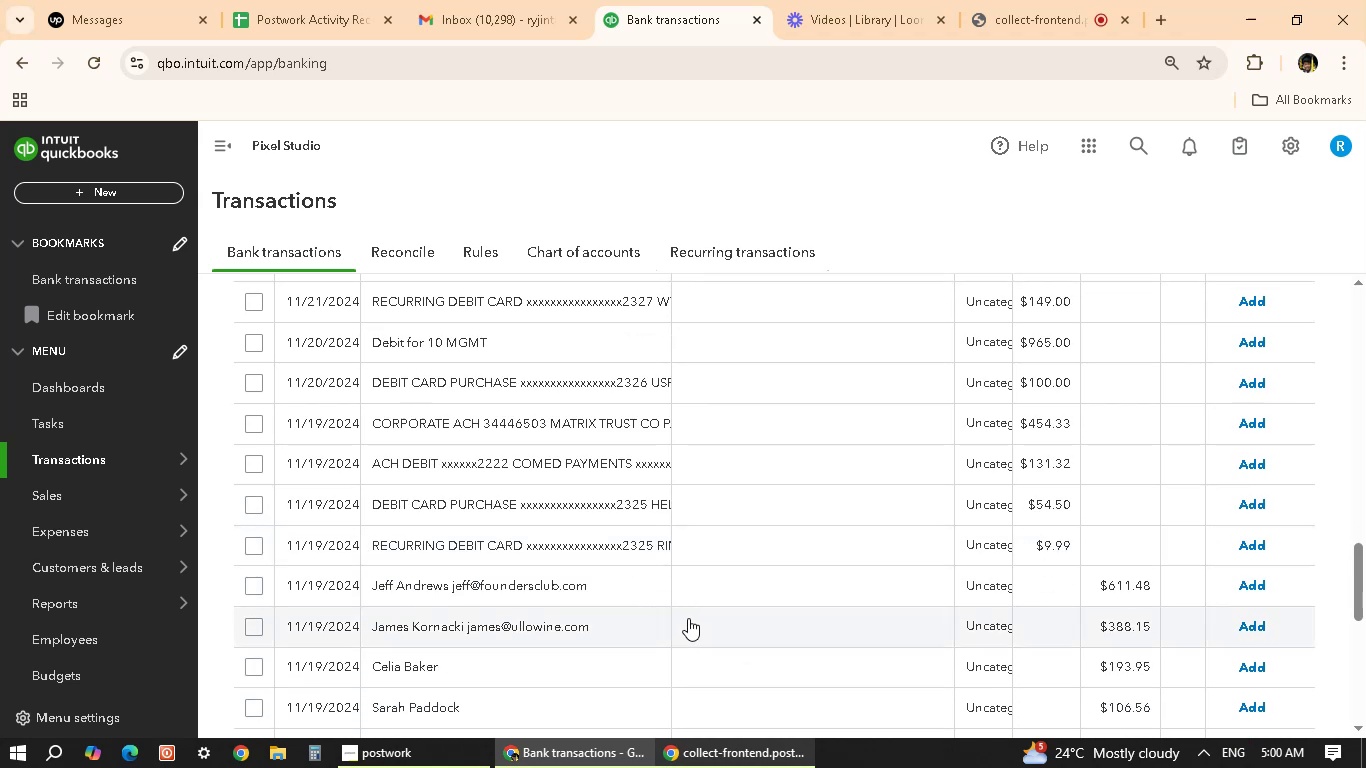 
left_click([753, 590])
 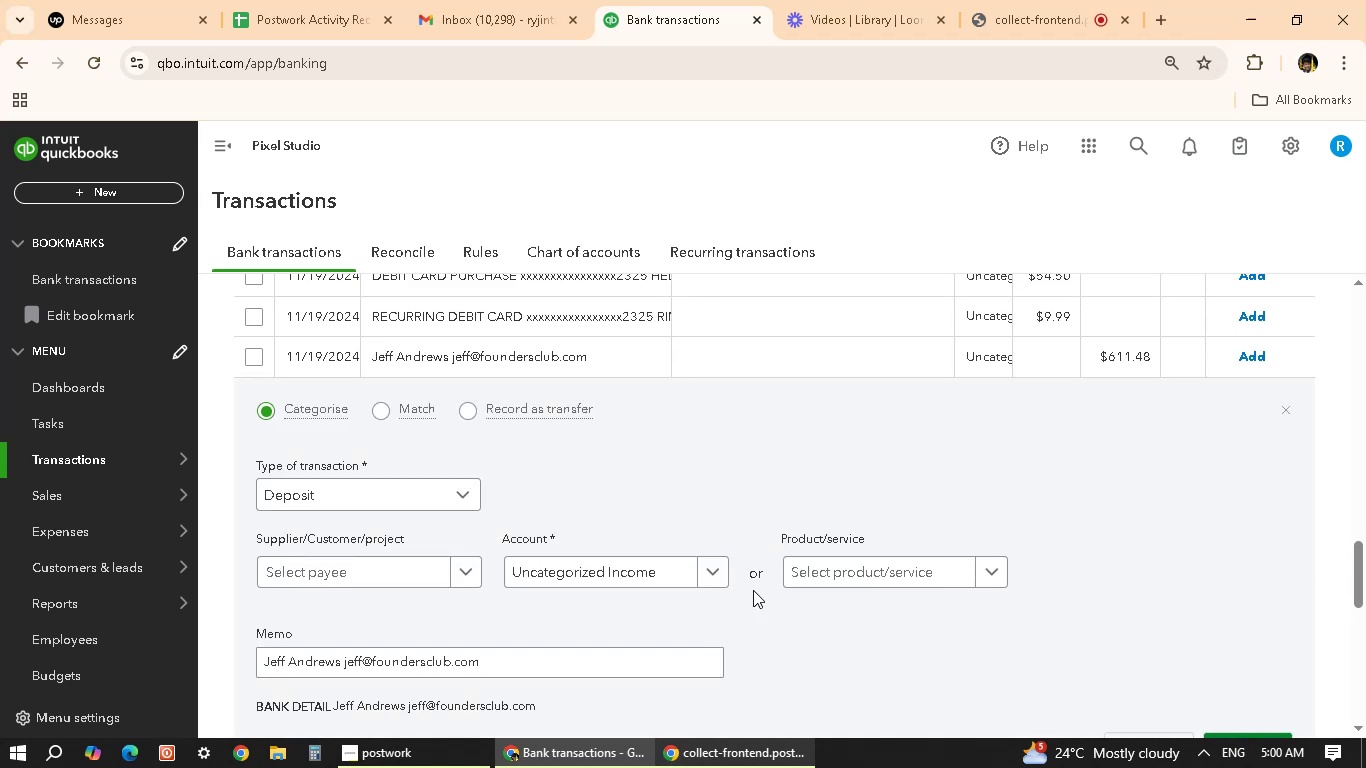 
left_click([387, 581])
 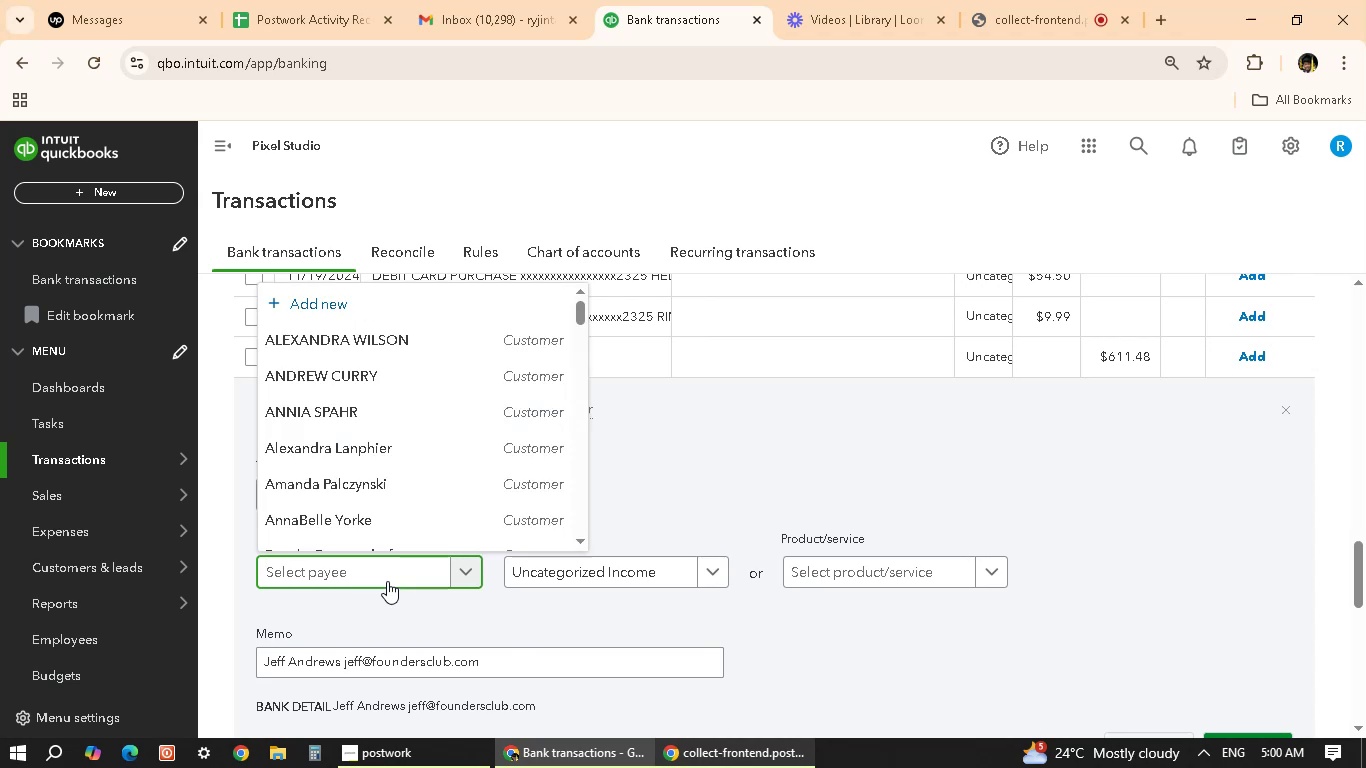 
type(jeff s)
key(Backspace)
type(andews)
 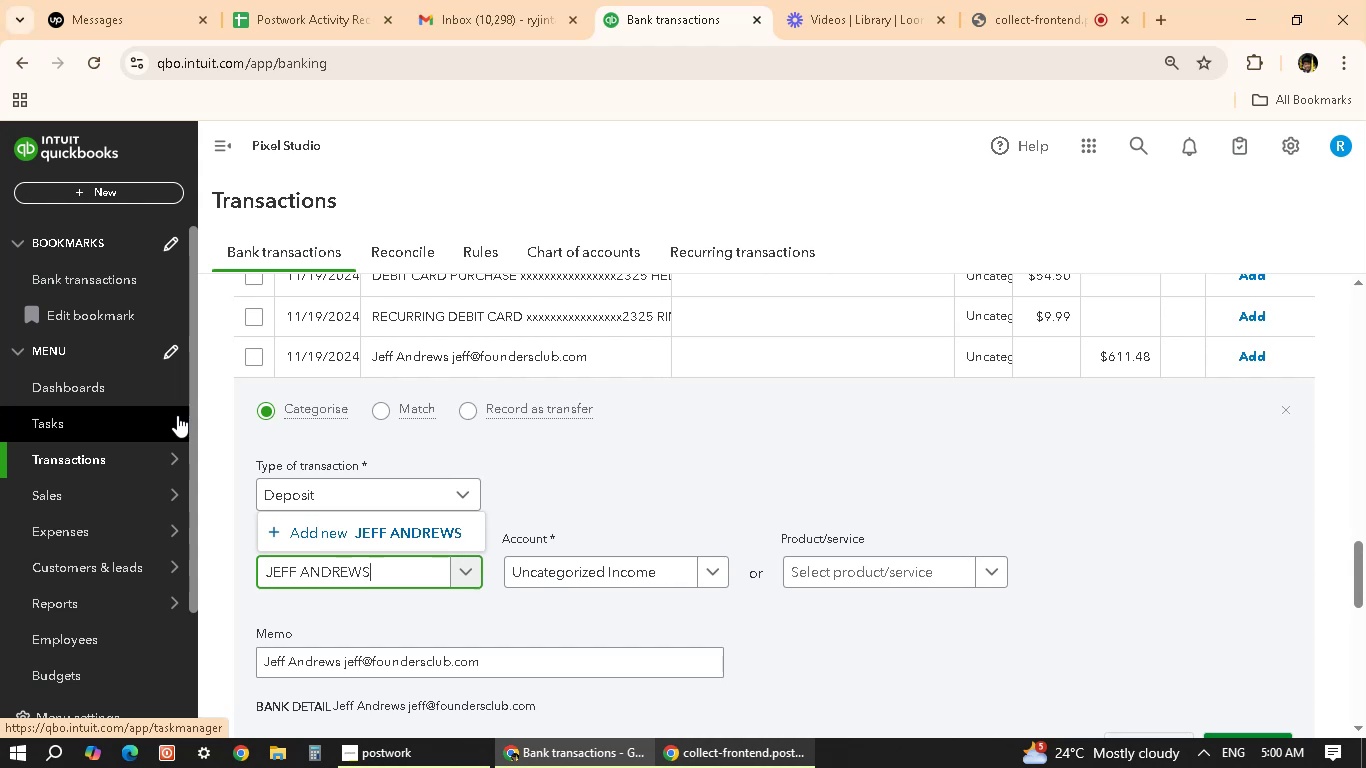 
hold_key(key=R, duration=0.36)
 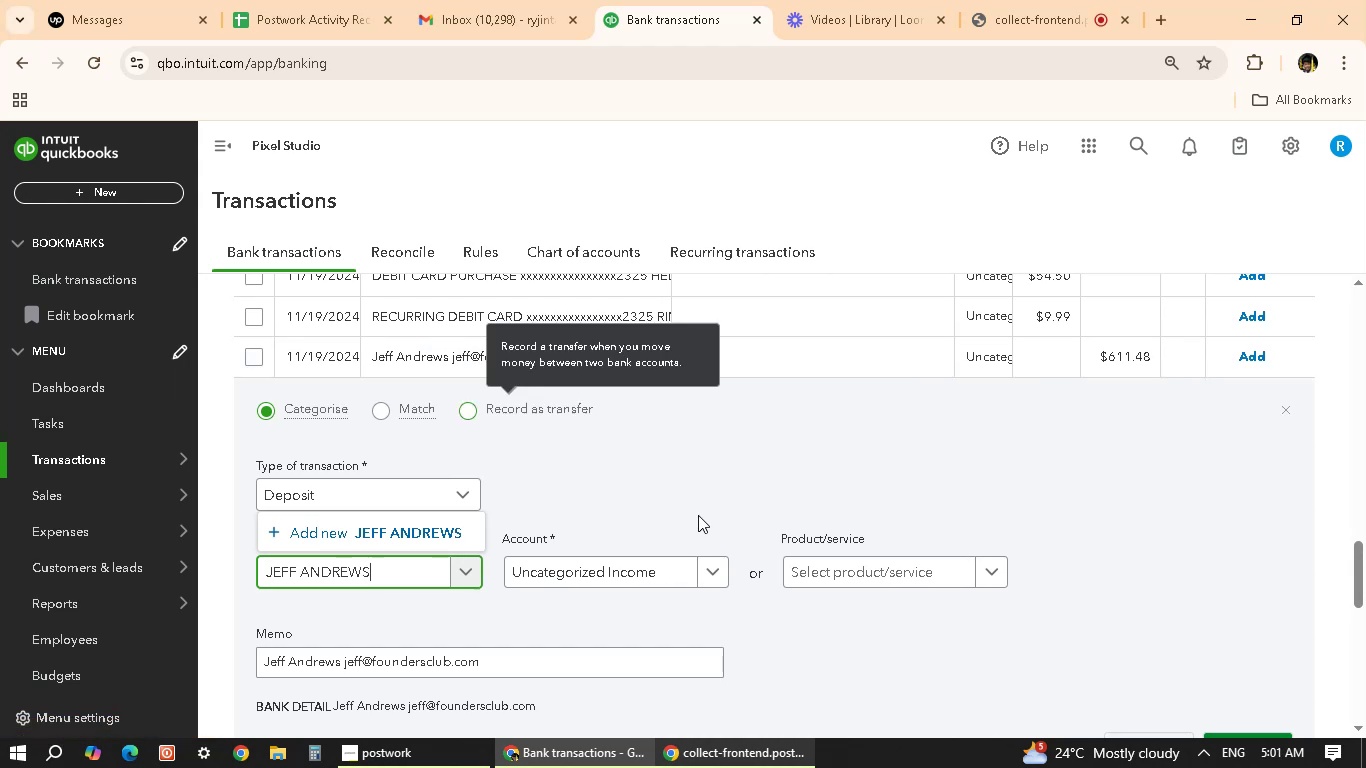 
left_click([417, 539])
 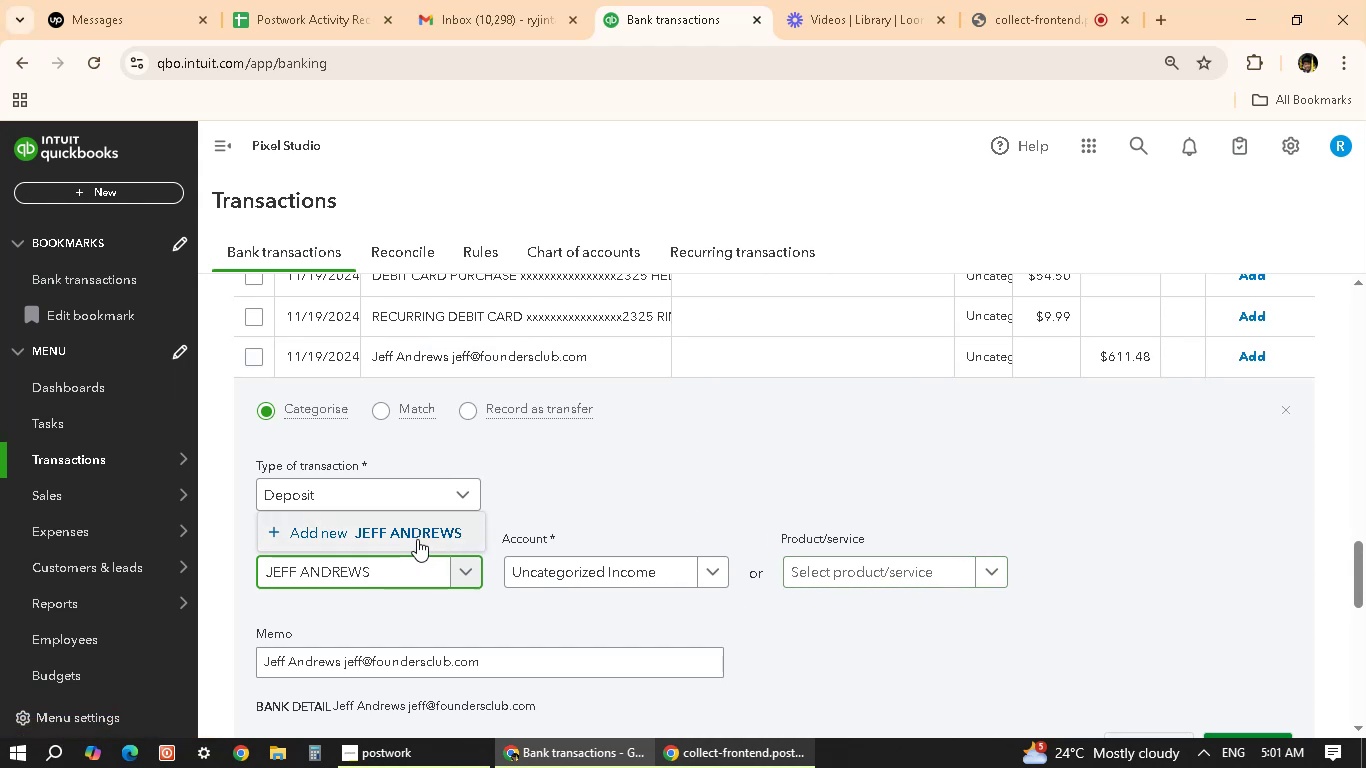 
mouse_move([559, 650])
 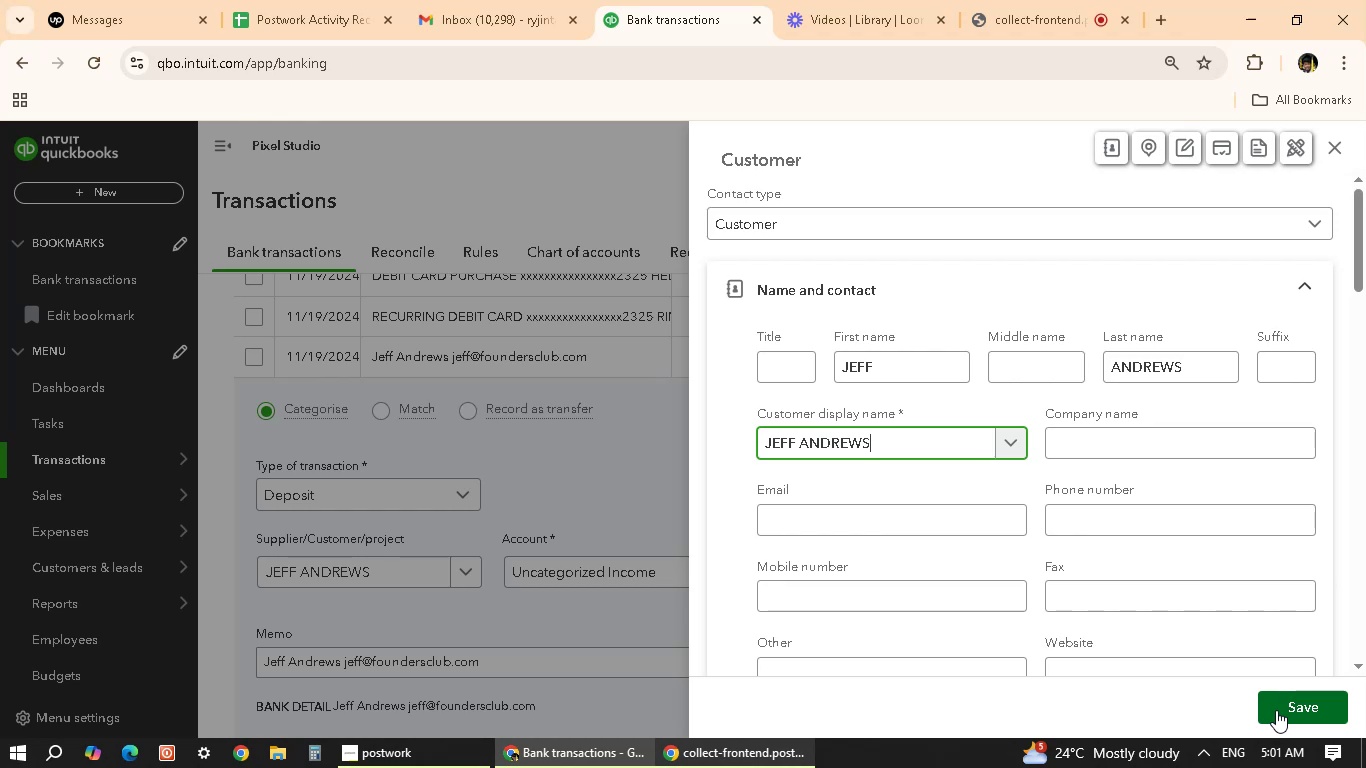 
wait(10.4)
 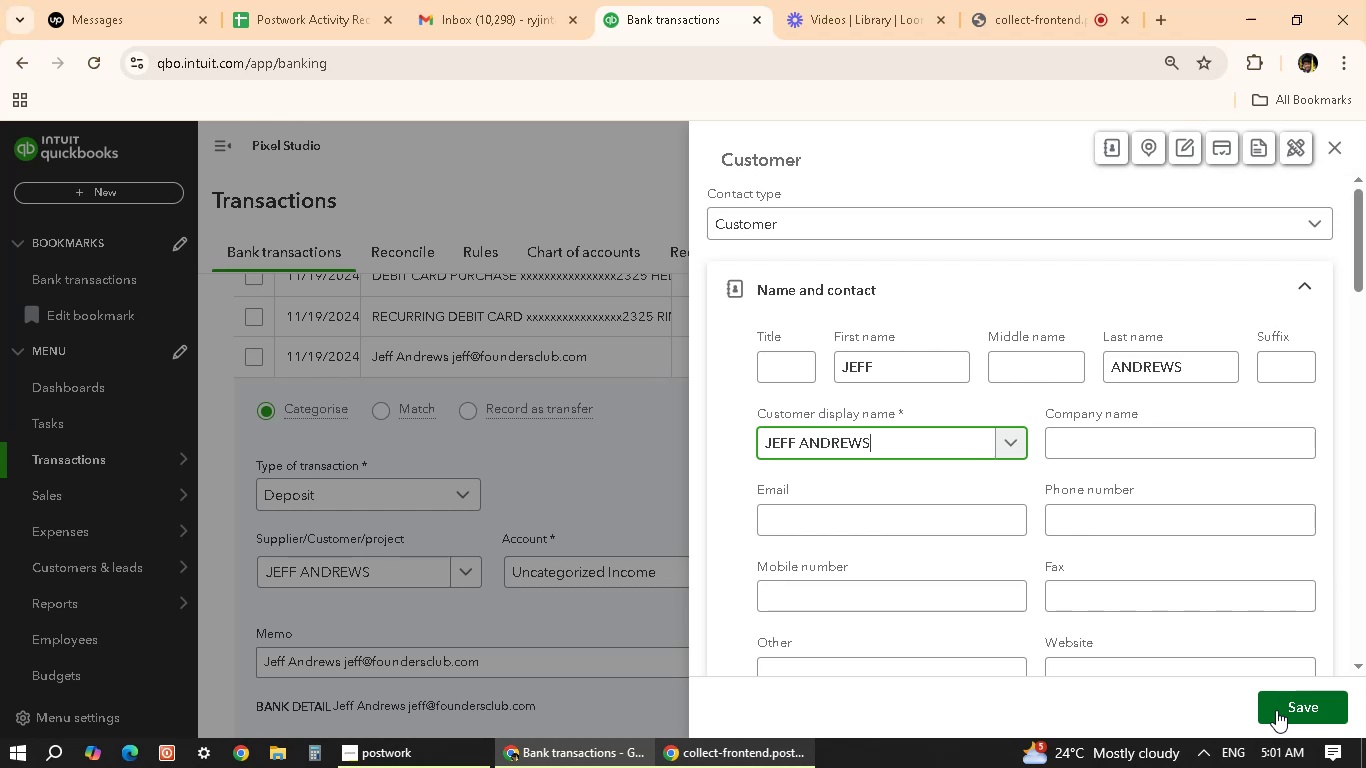 
left_click([1276, 710])
 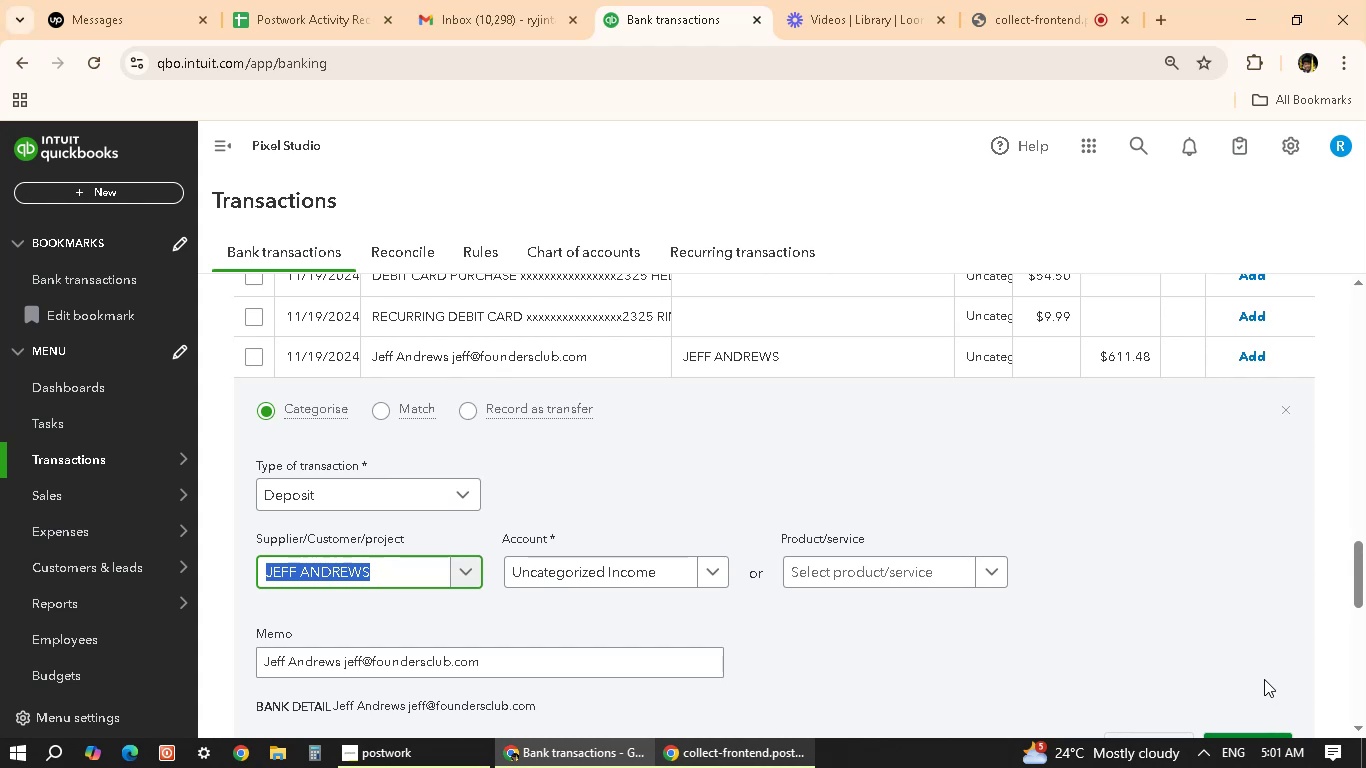 
wait(14.19)
 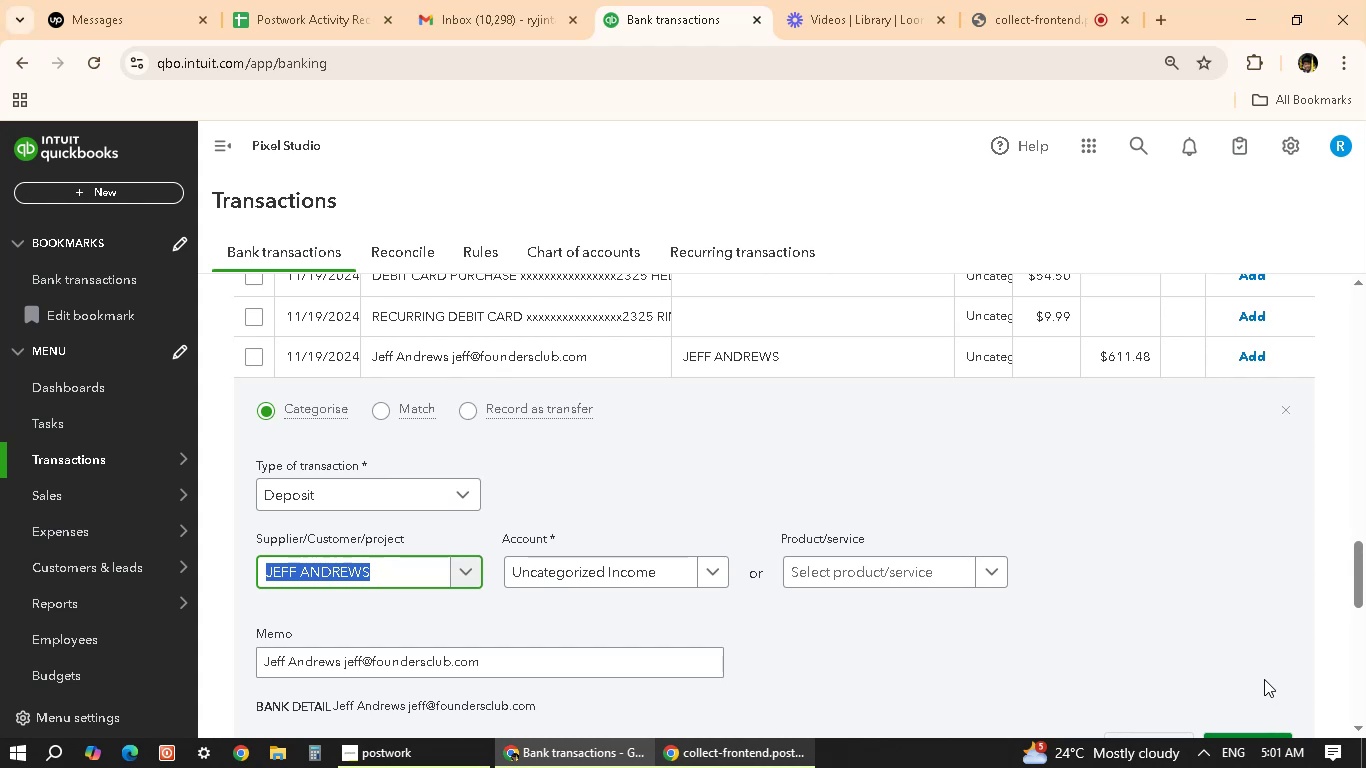 
scroll: coordinate [1053, 408], scroll_direction: down, amount: 4.0
 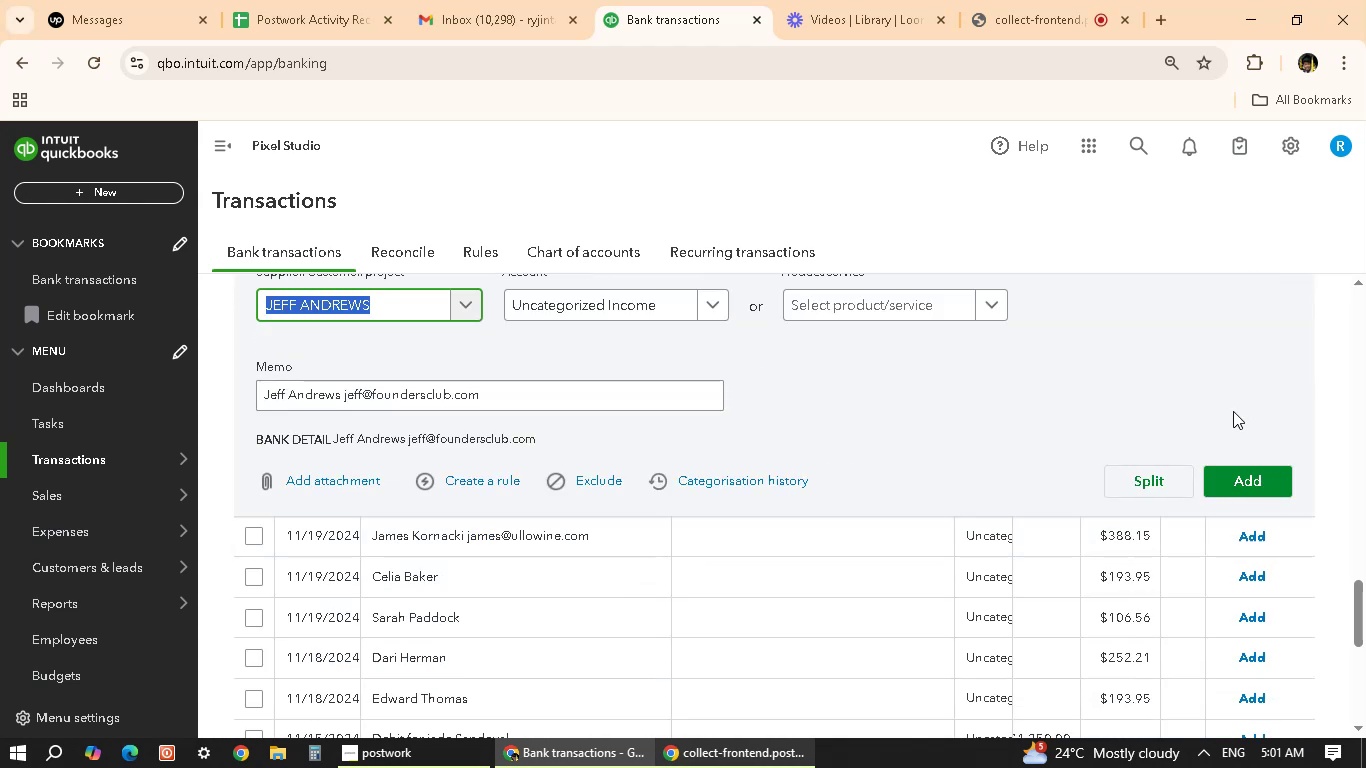 
left_click([1264, 489])
 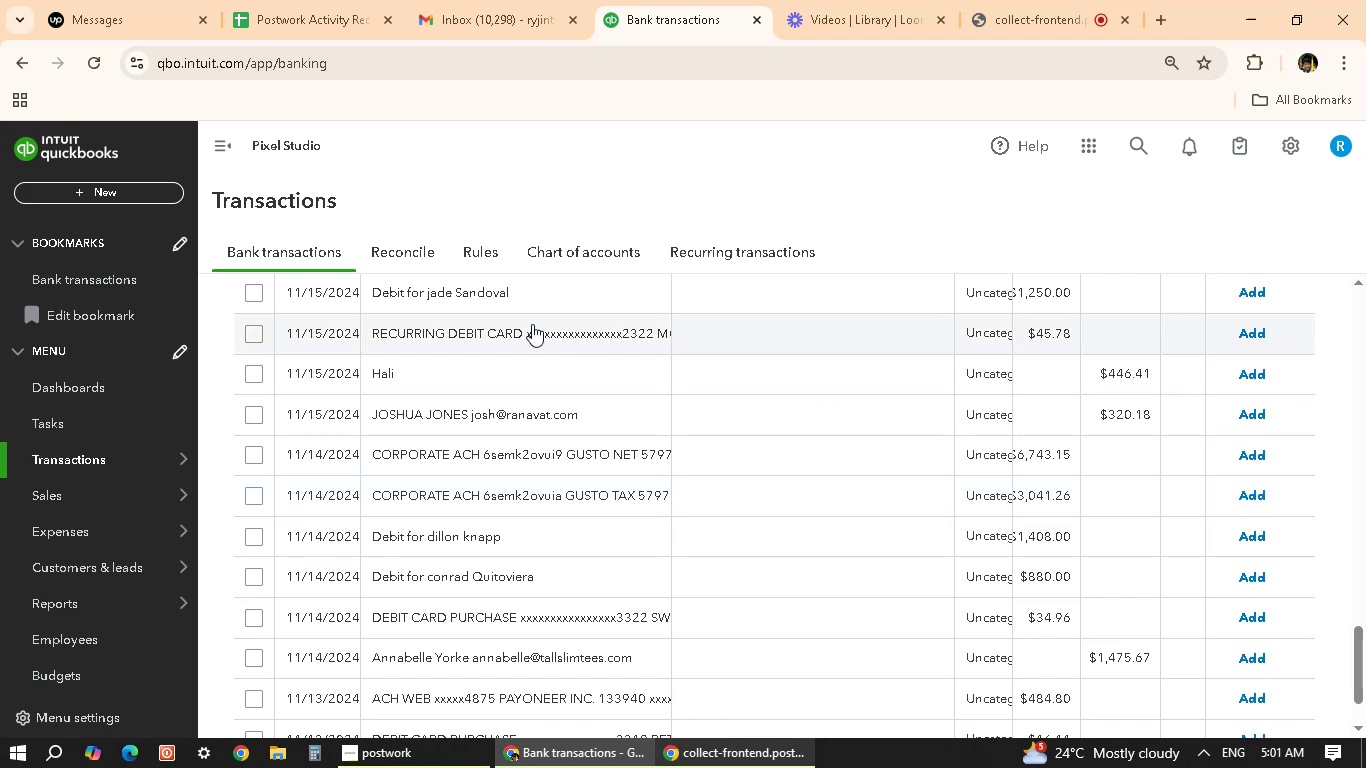 
wait(13.89)
 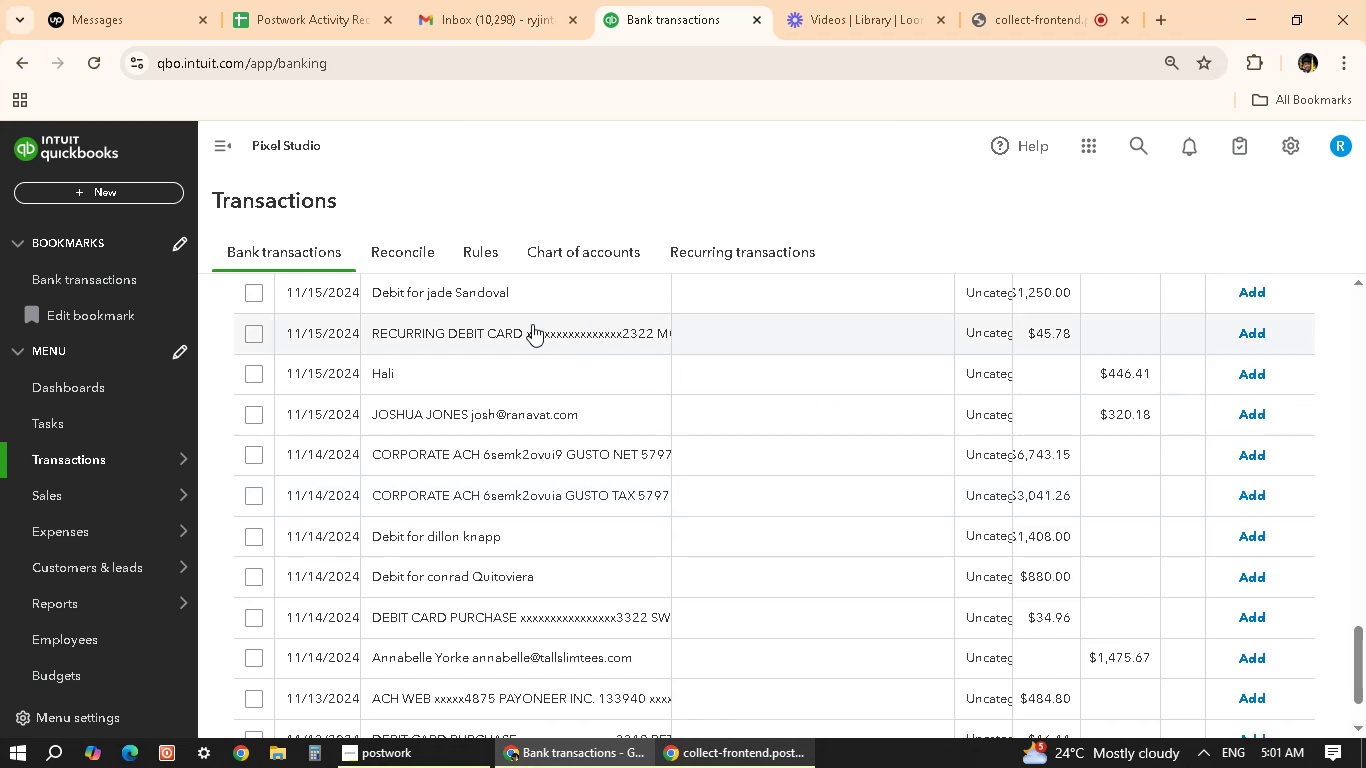 
left_click([482, 333])
 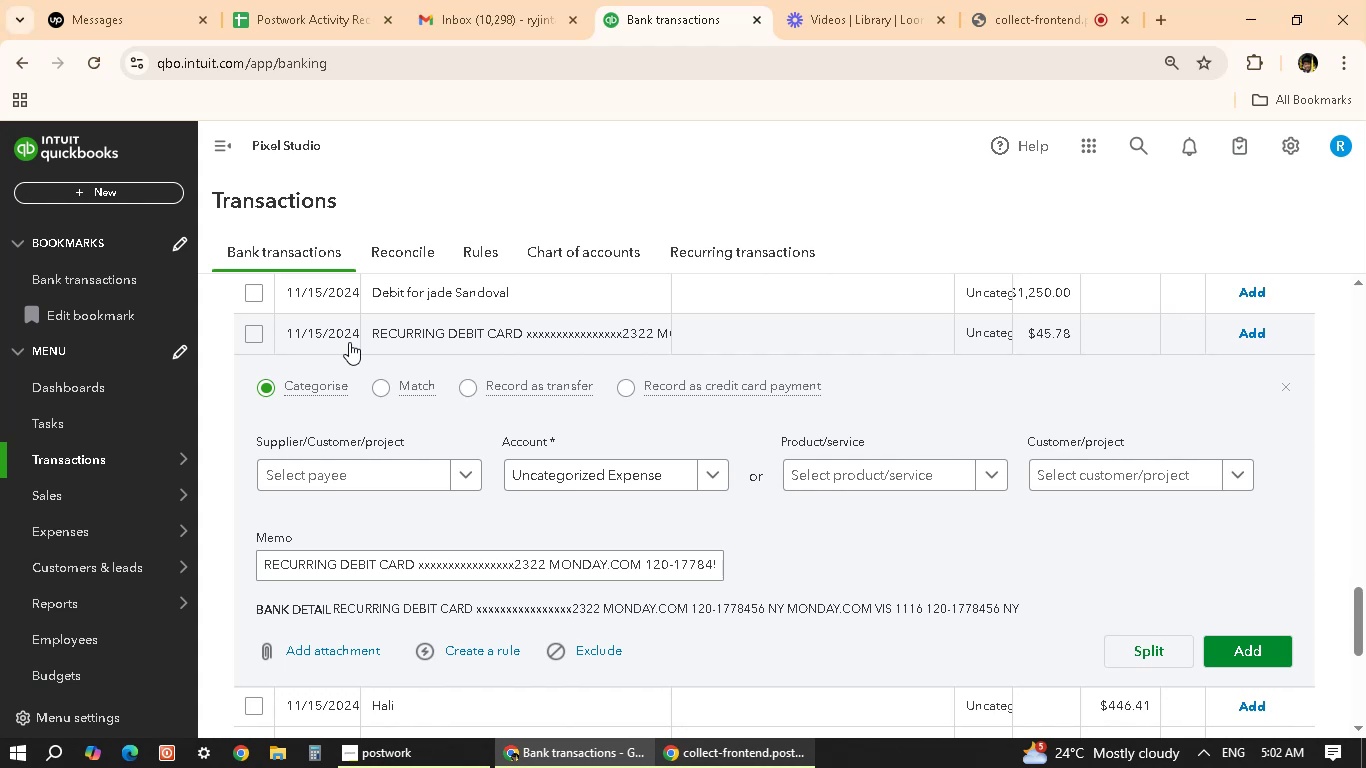 
wait(37.7)
 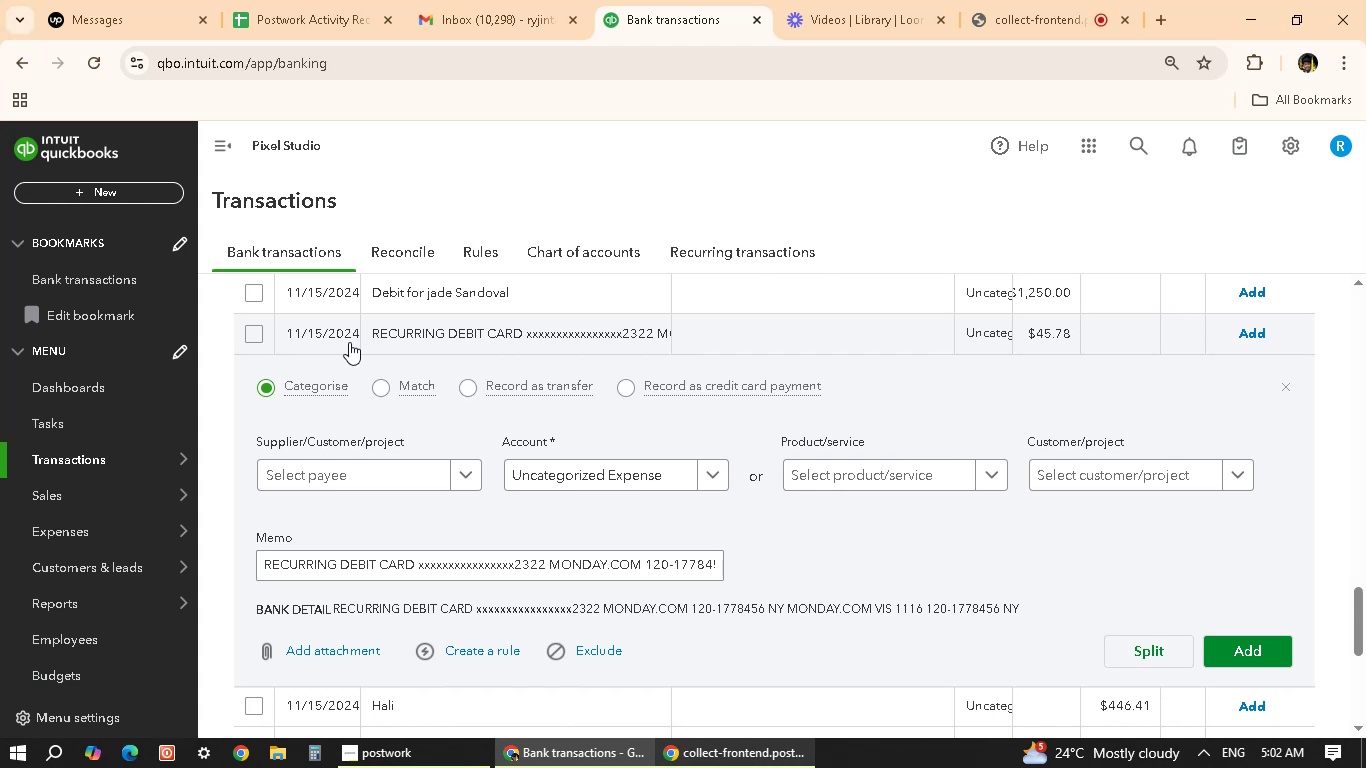 
scroll: coordinate [568, 384], scroll_direction: down, amount: 2.0
 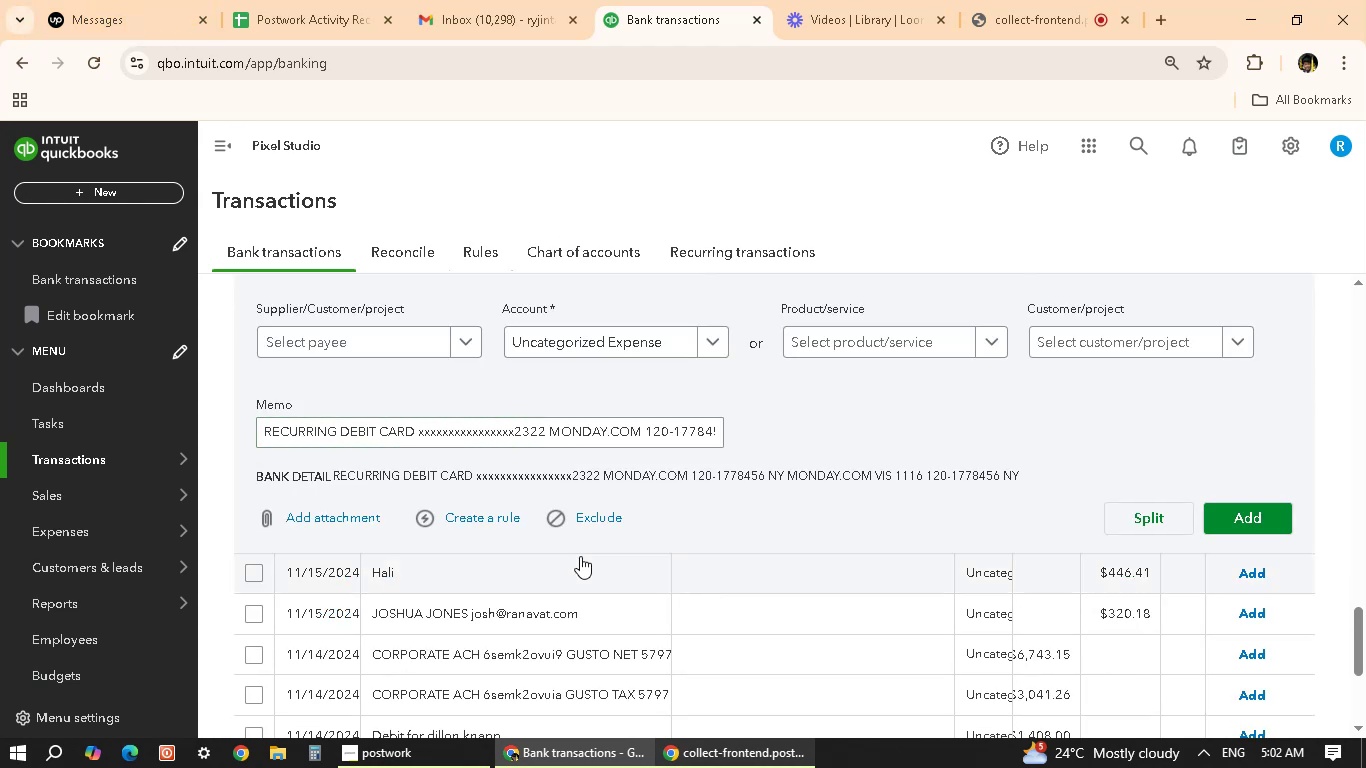 
scroll: coordinate [1343, 456], scroll_direction: up, amount: 1.0
 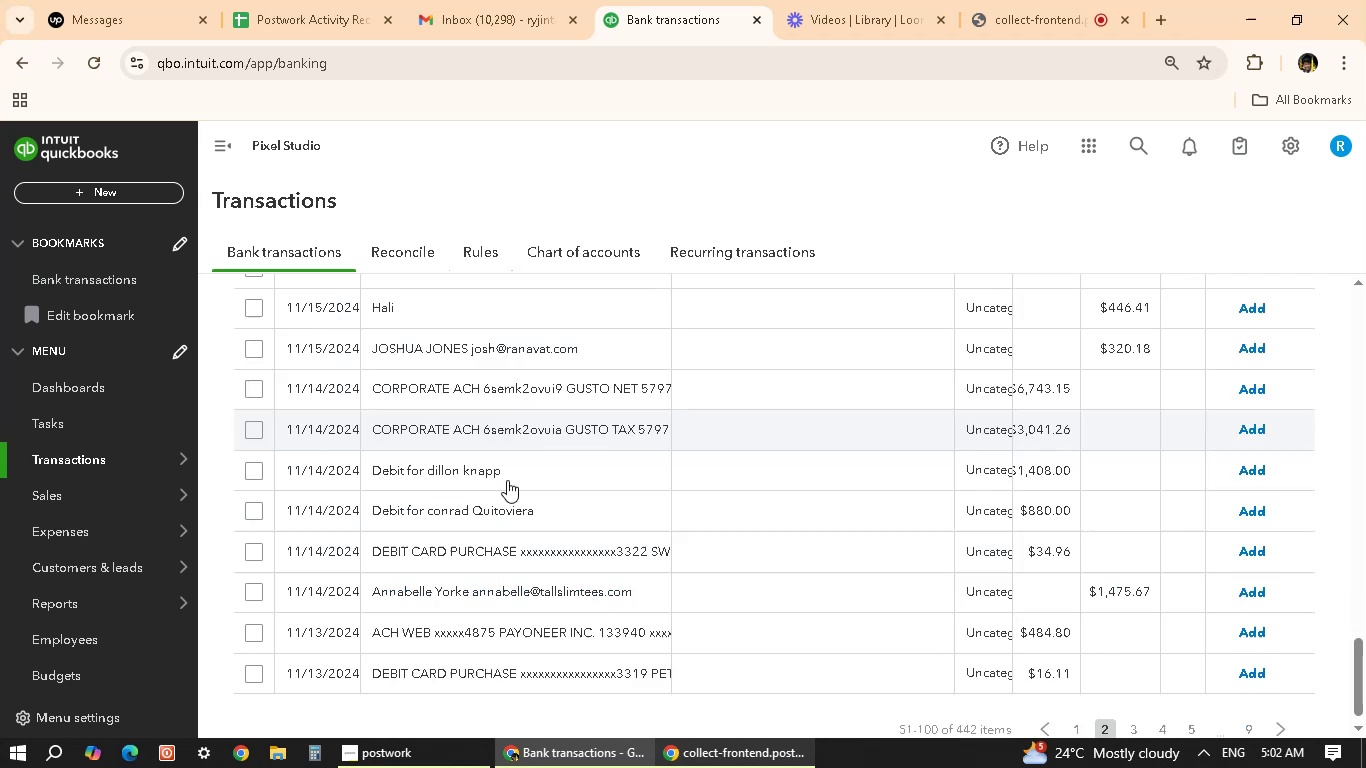 
scroll: coordinate [498, 529], scroll_direction: down, amount: 2.0
 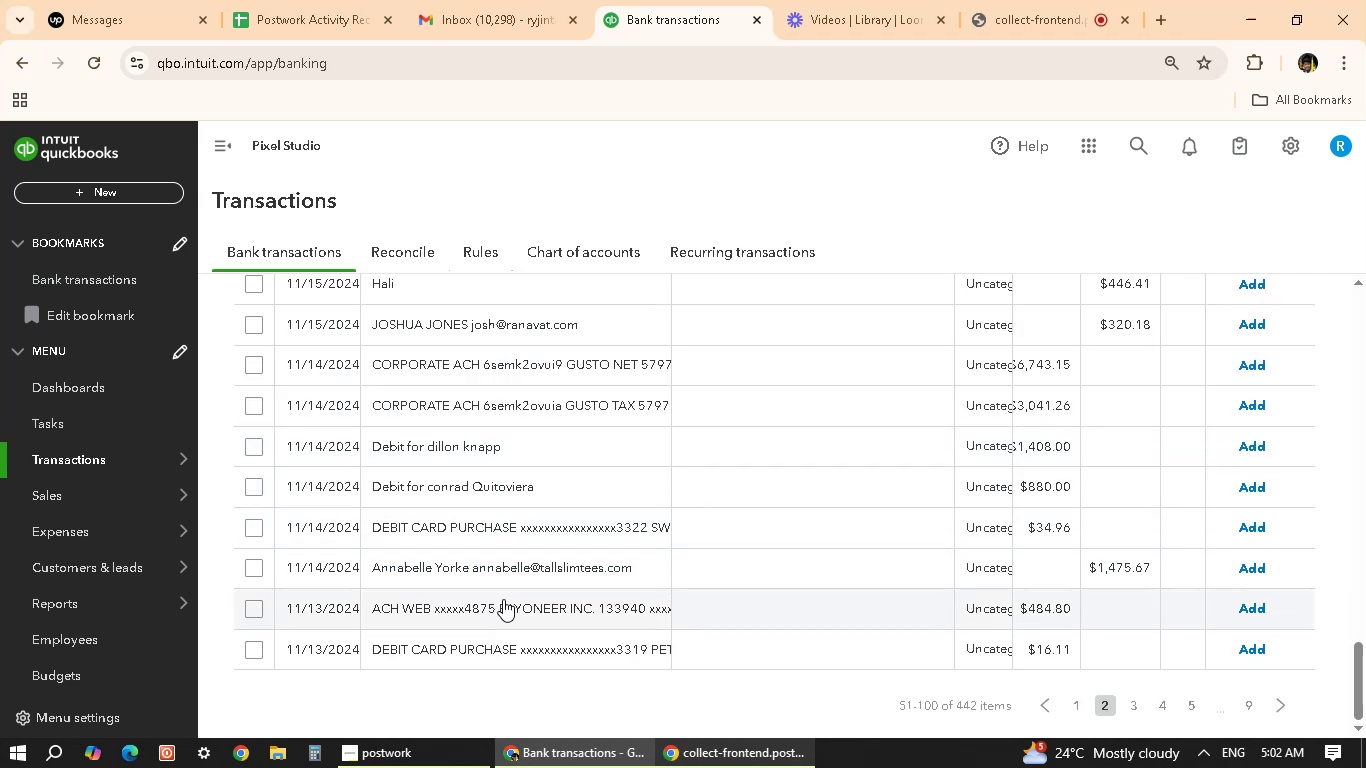 
left_click([502, 599])
 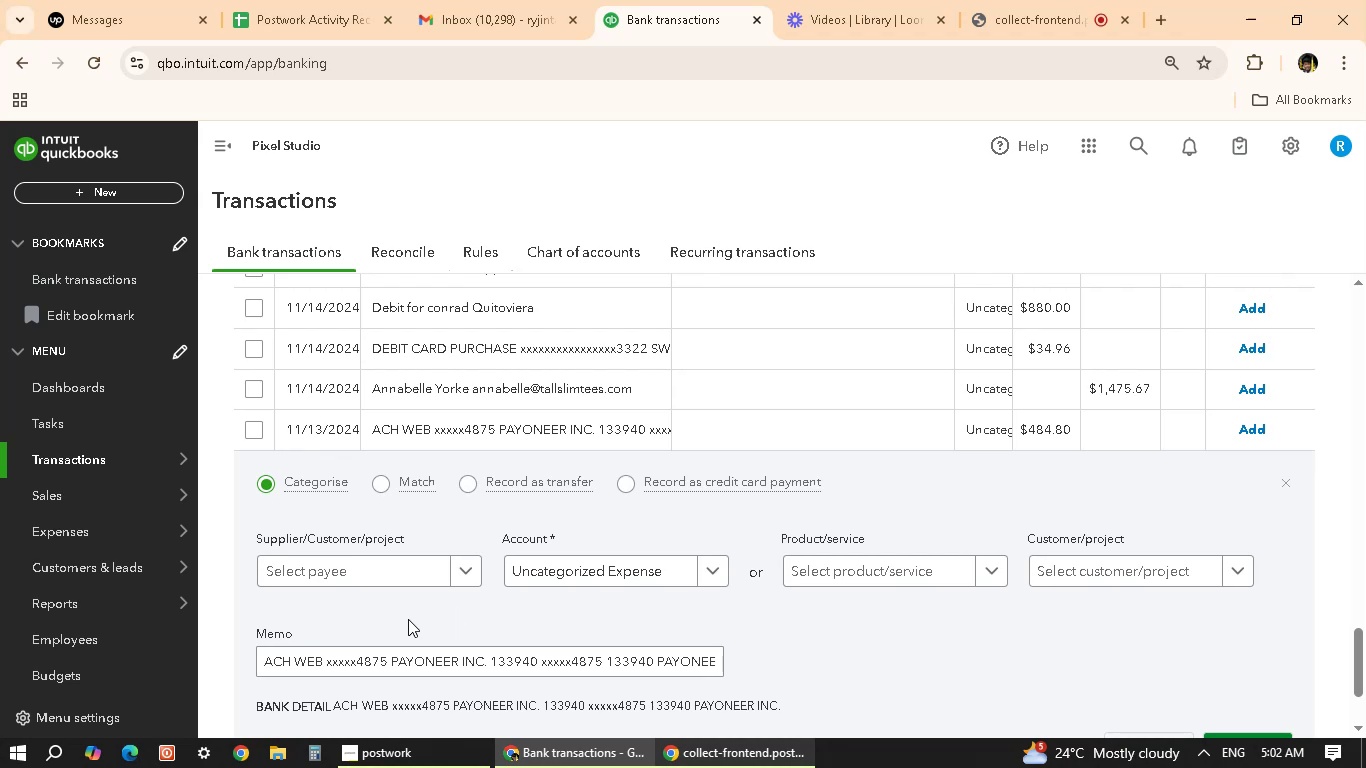 
wait(17.17)
 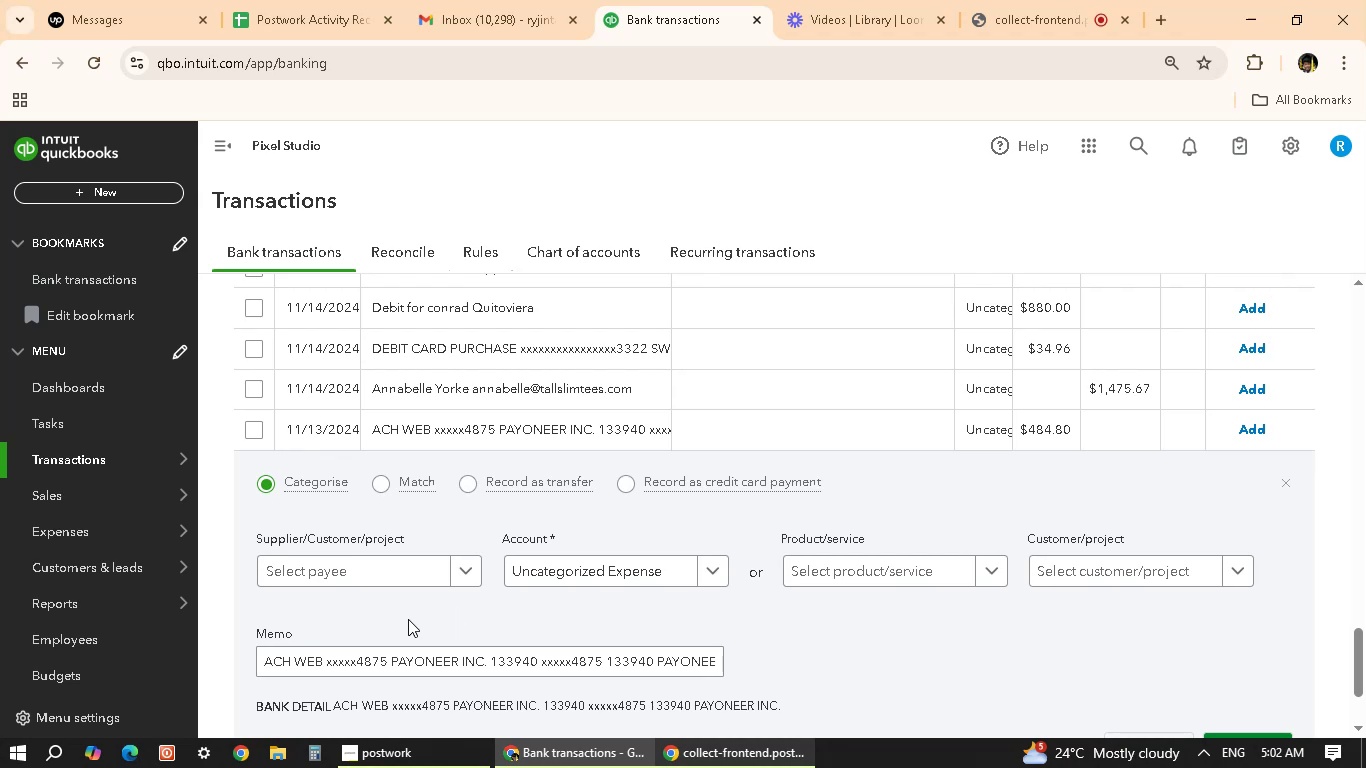 
scroll: coordinate [477, 500], scroll_direction: down, amount: 2.0
 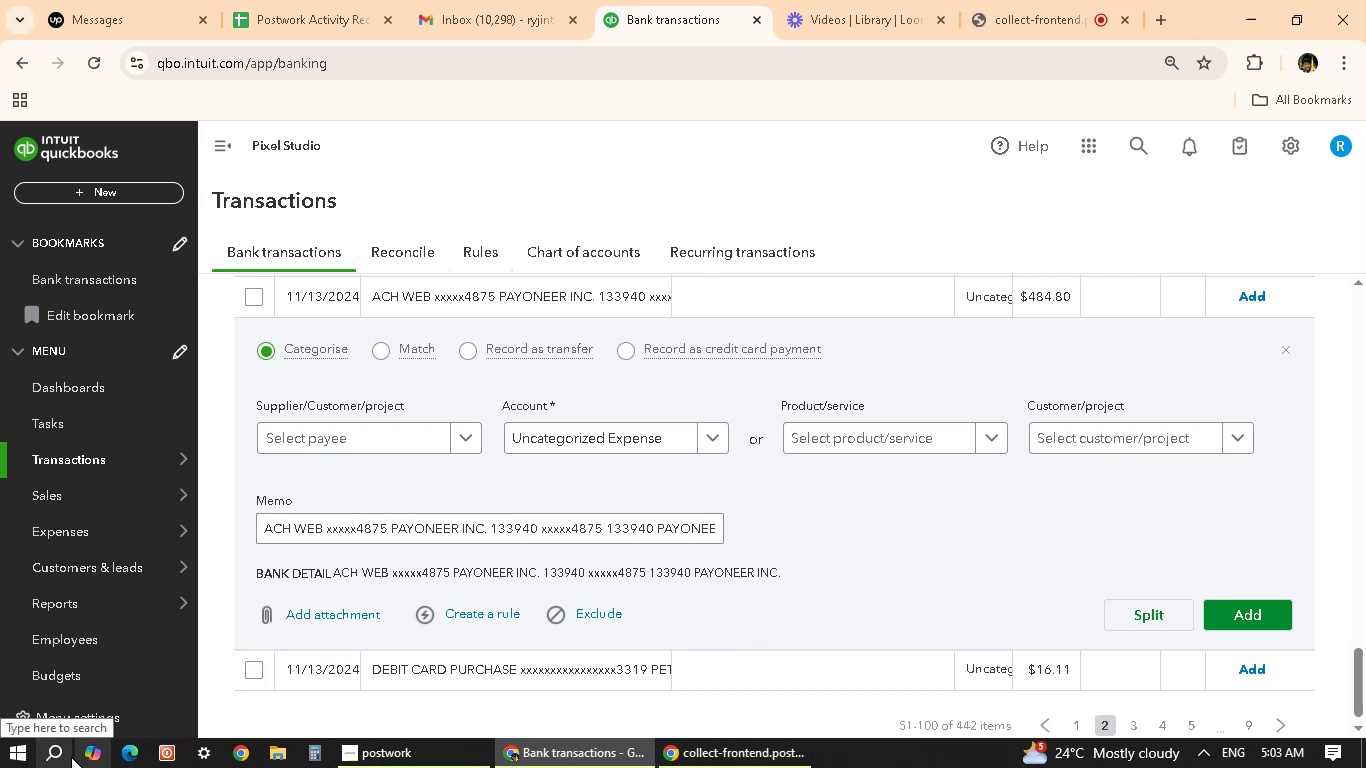 
wait(19.73)
 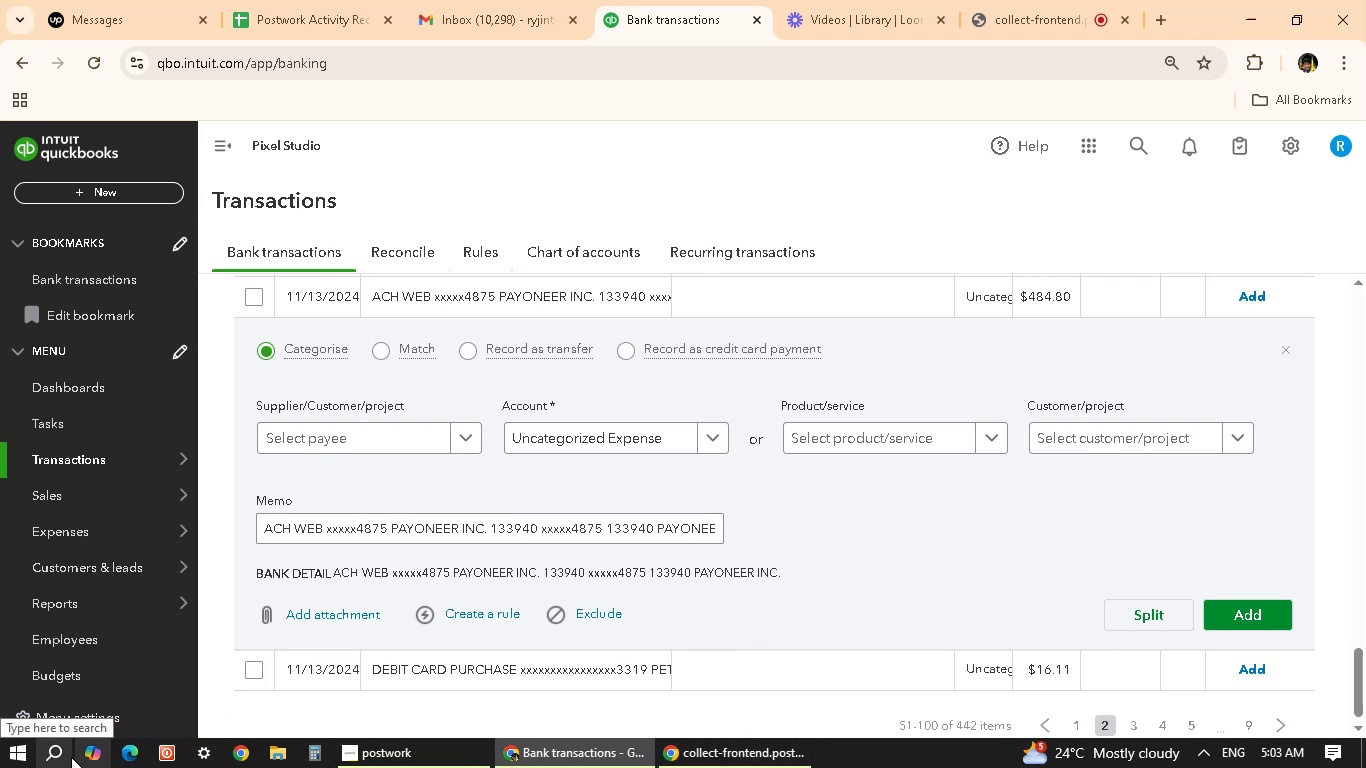 
scroll: coordinate [466, 592], scroll_direction: down, amount: 1.0
 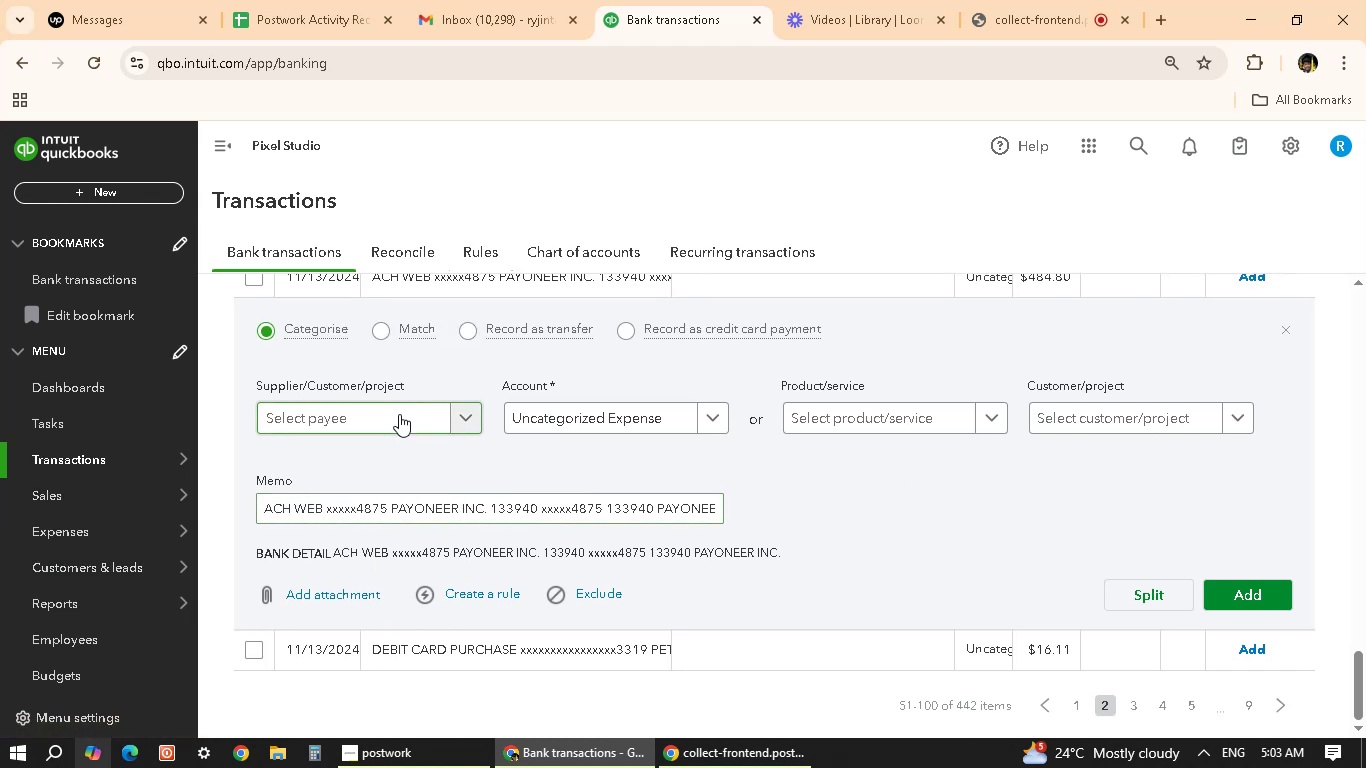 
left_click([399, 414])
 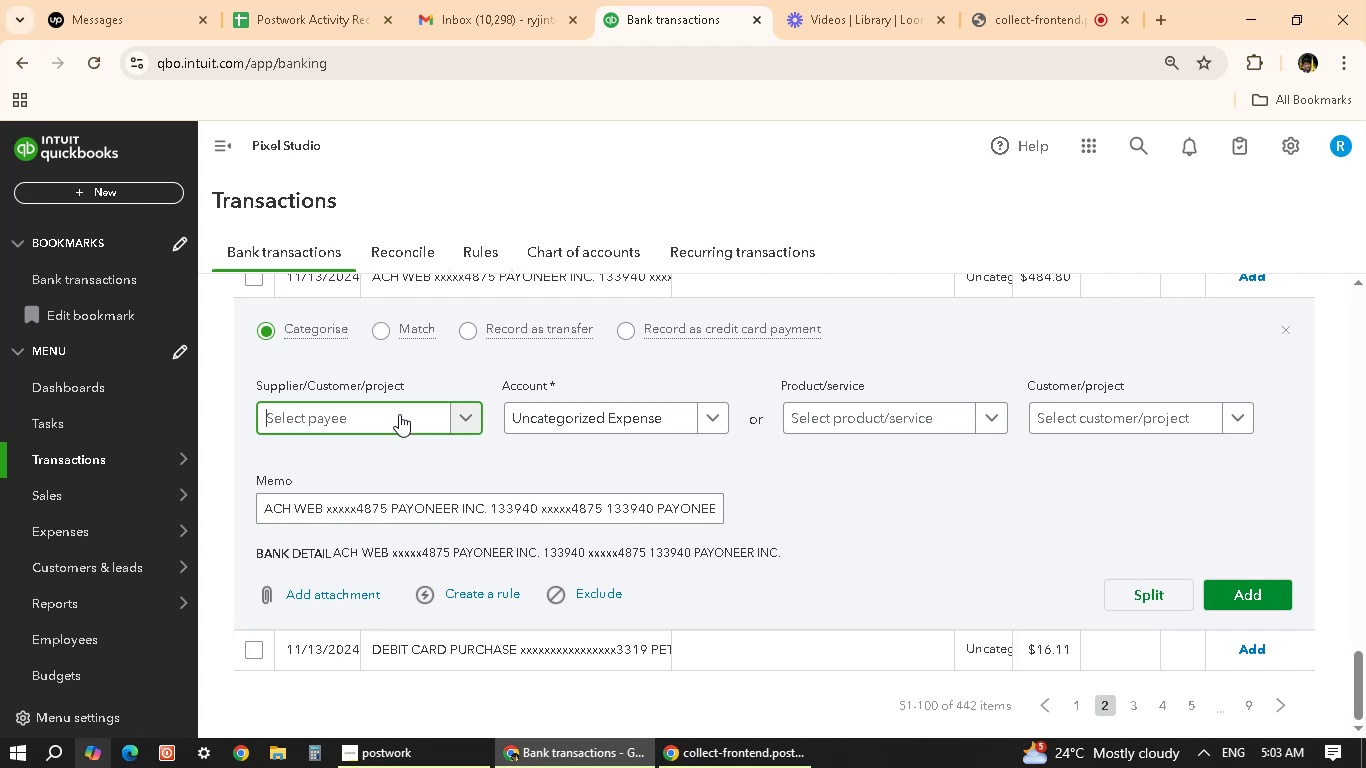 
scroll: coordinate [373, 548], scroll_direction: down, amount: 8.0
 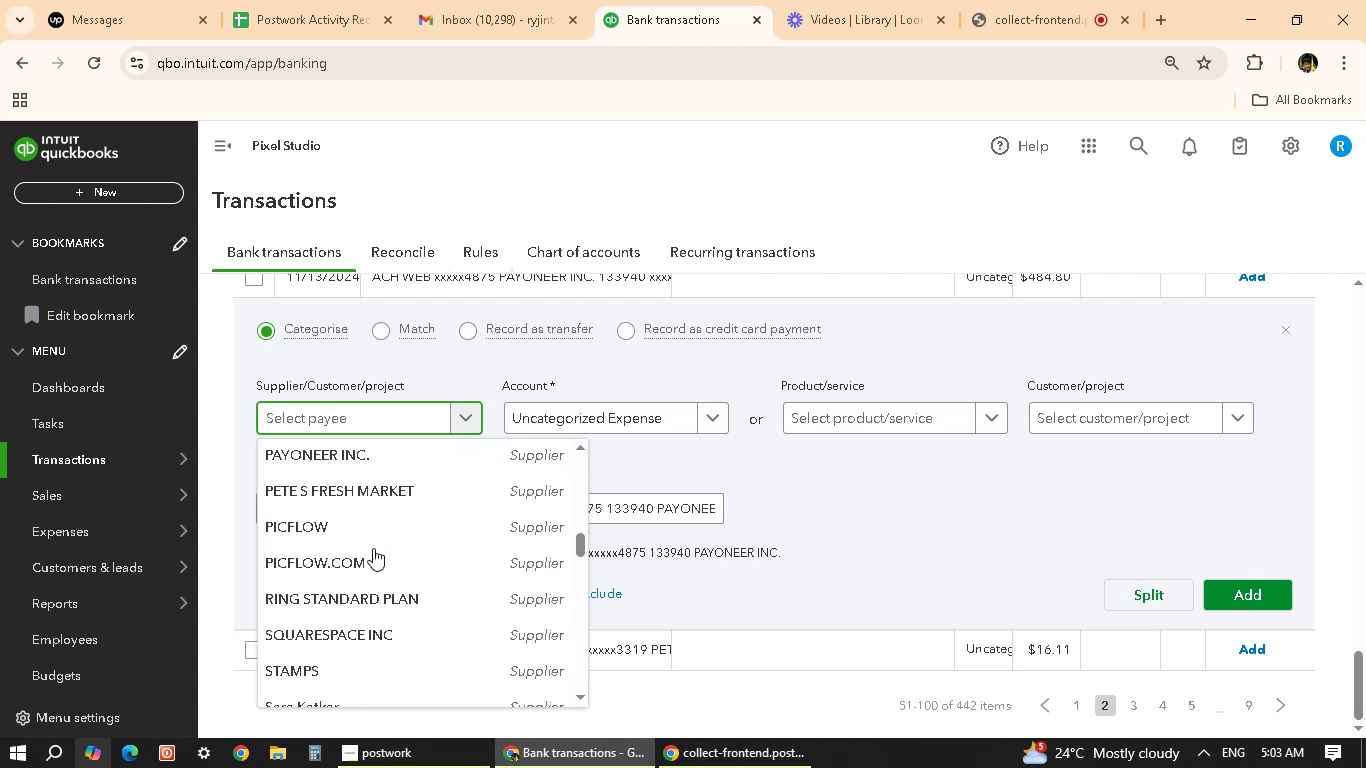 
scroll: coordinate [373, 548], scroll_direction: none, amount: 0.0
 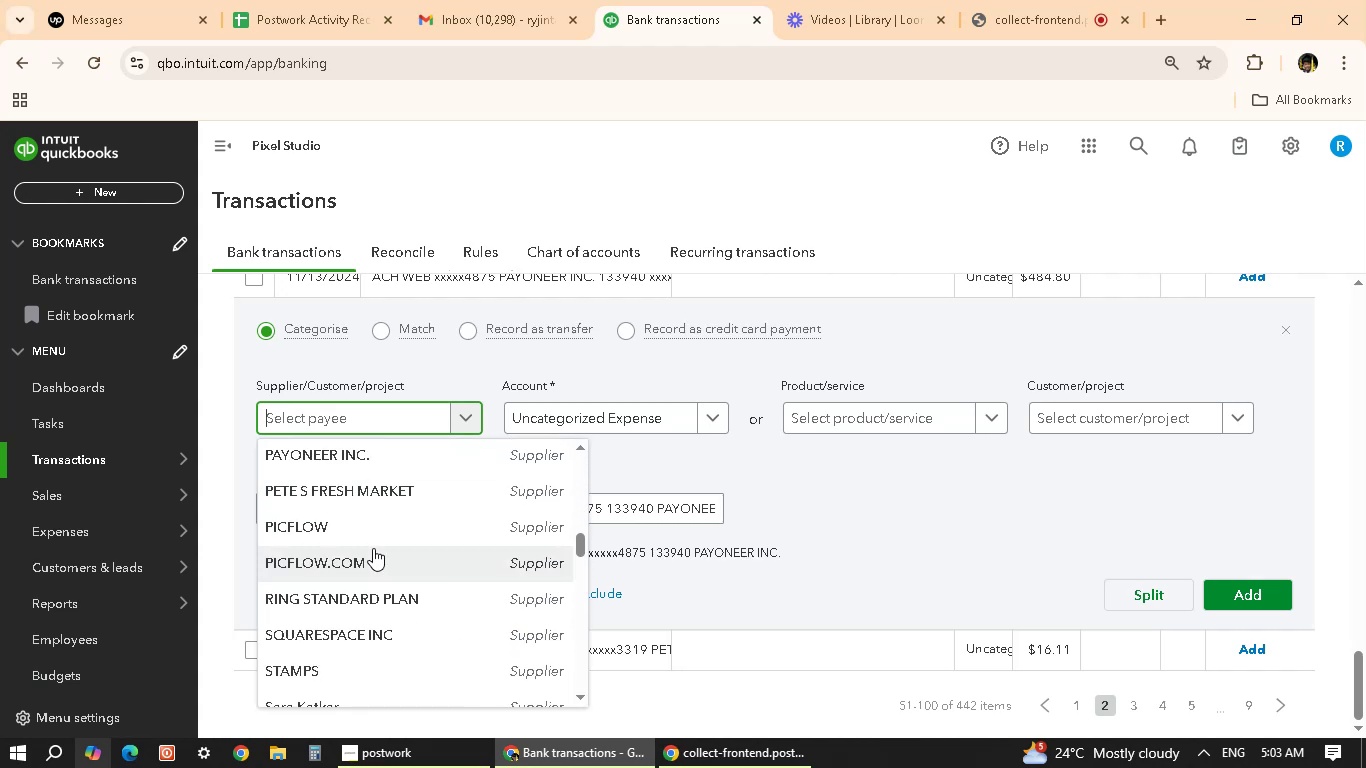 
scroll: coordinate [373, 548], scroll_direction: up, amount: 2.0
 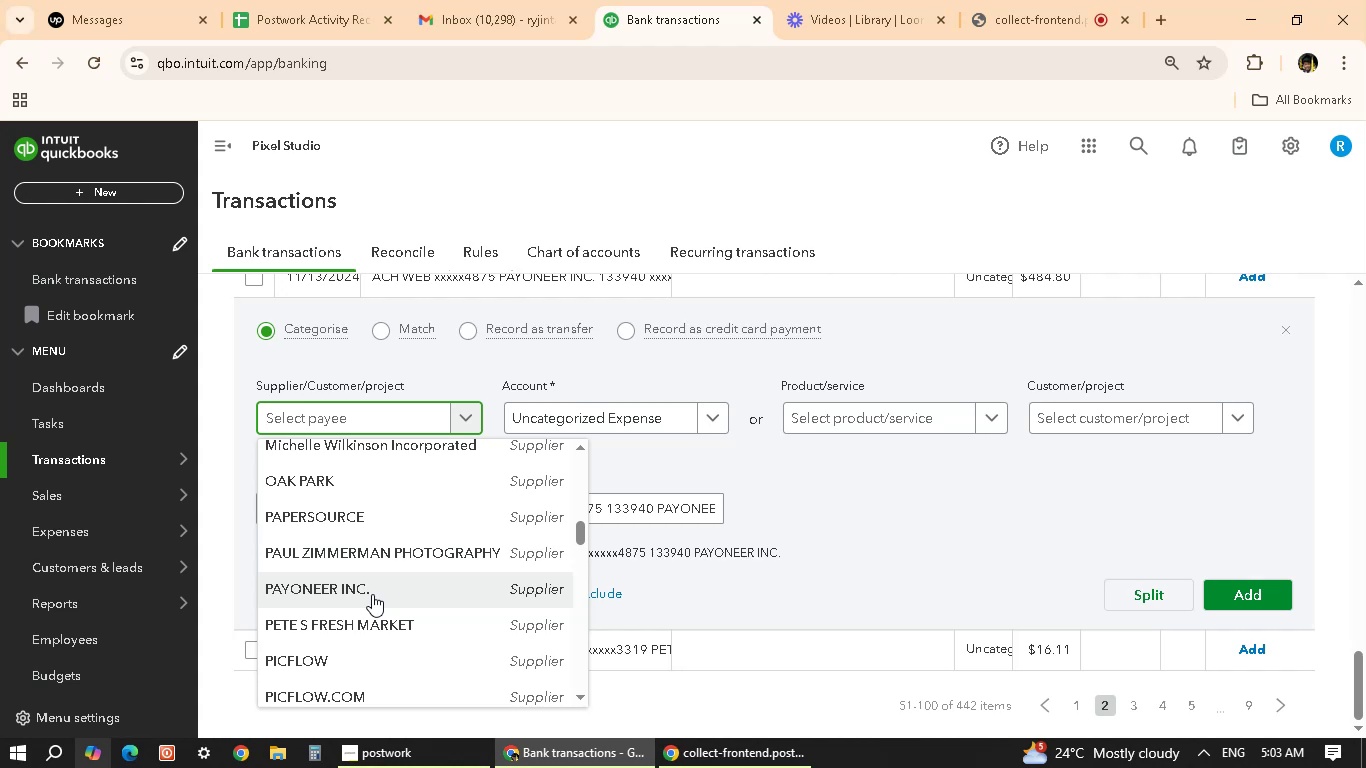 
wait(17.68)
 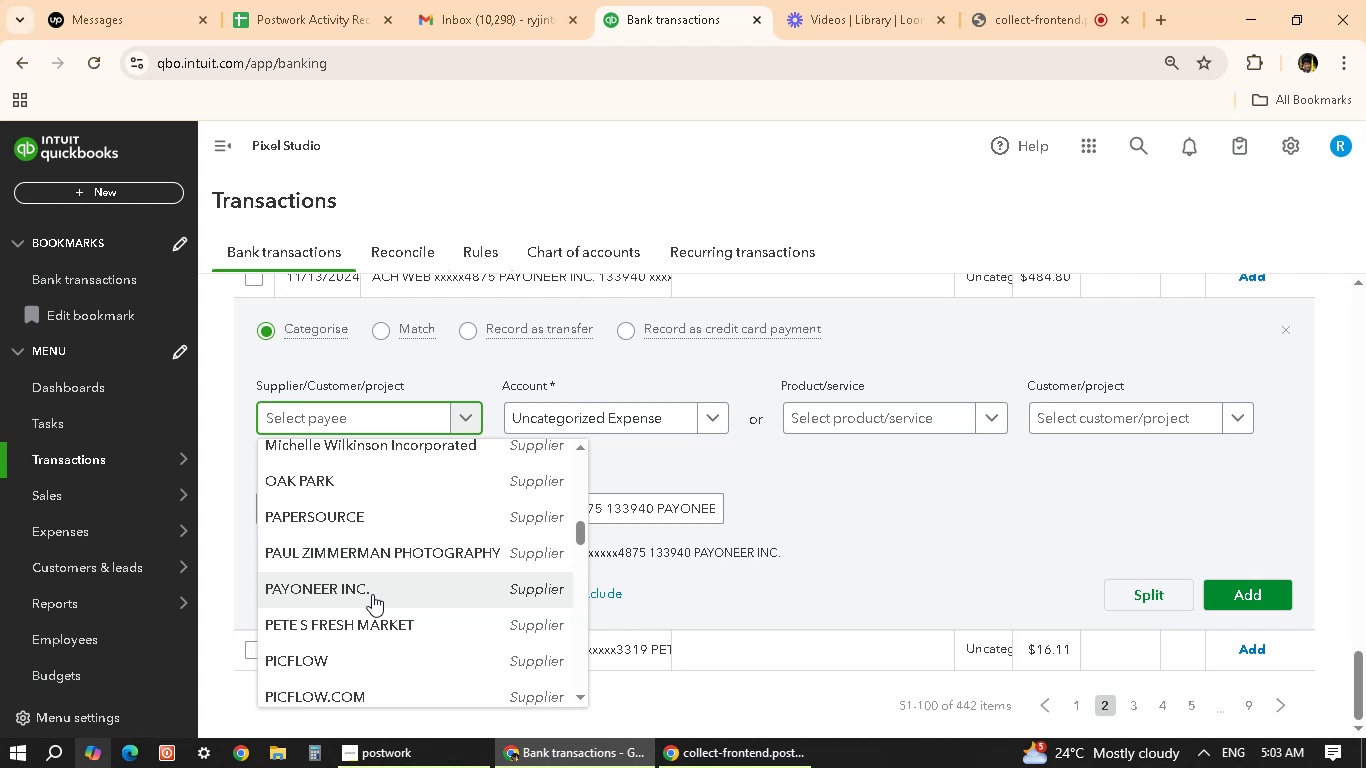 
scroll: coordinate [472, 587], scroll_direction: down, amount: 2.0
 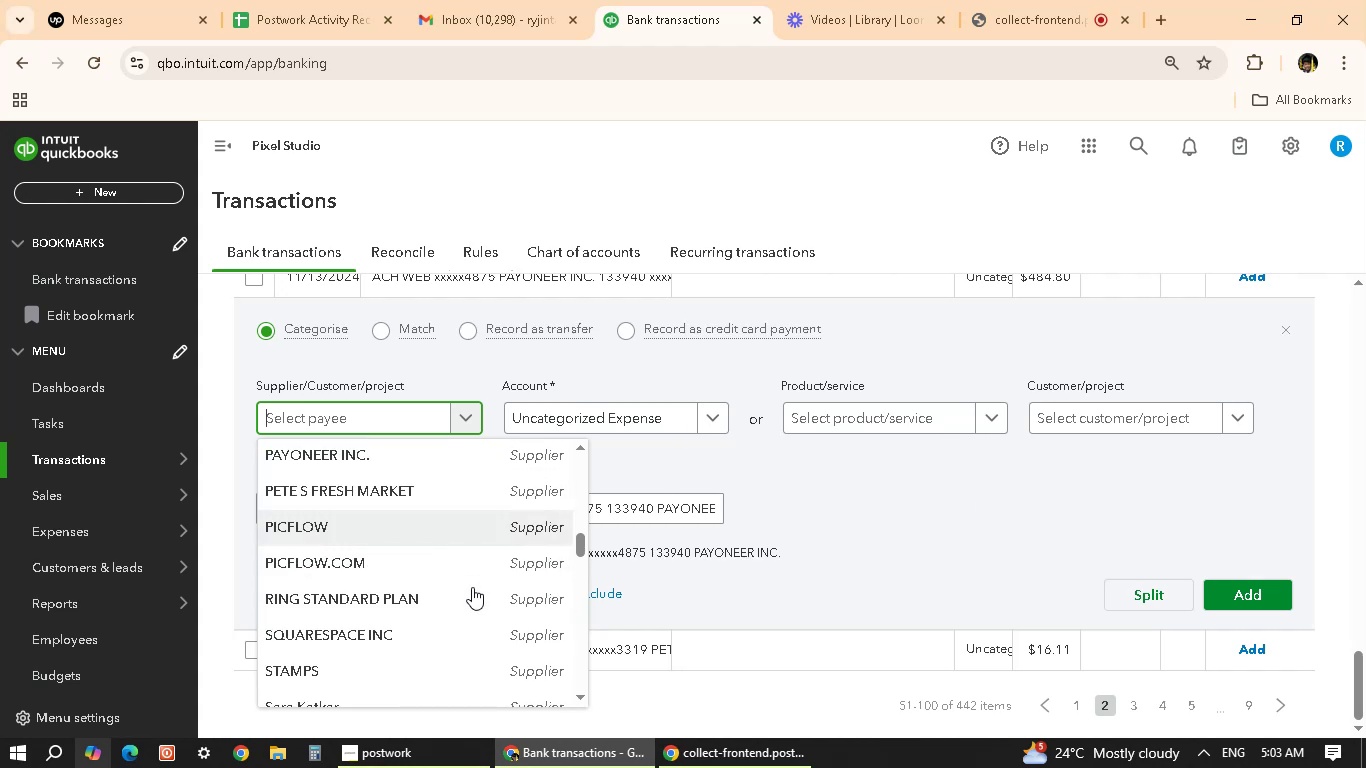 
scroll: coordinate [444, 551], scroll_direction: up, amount: 1.0
 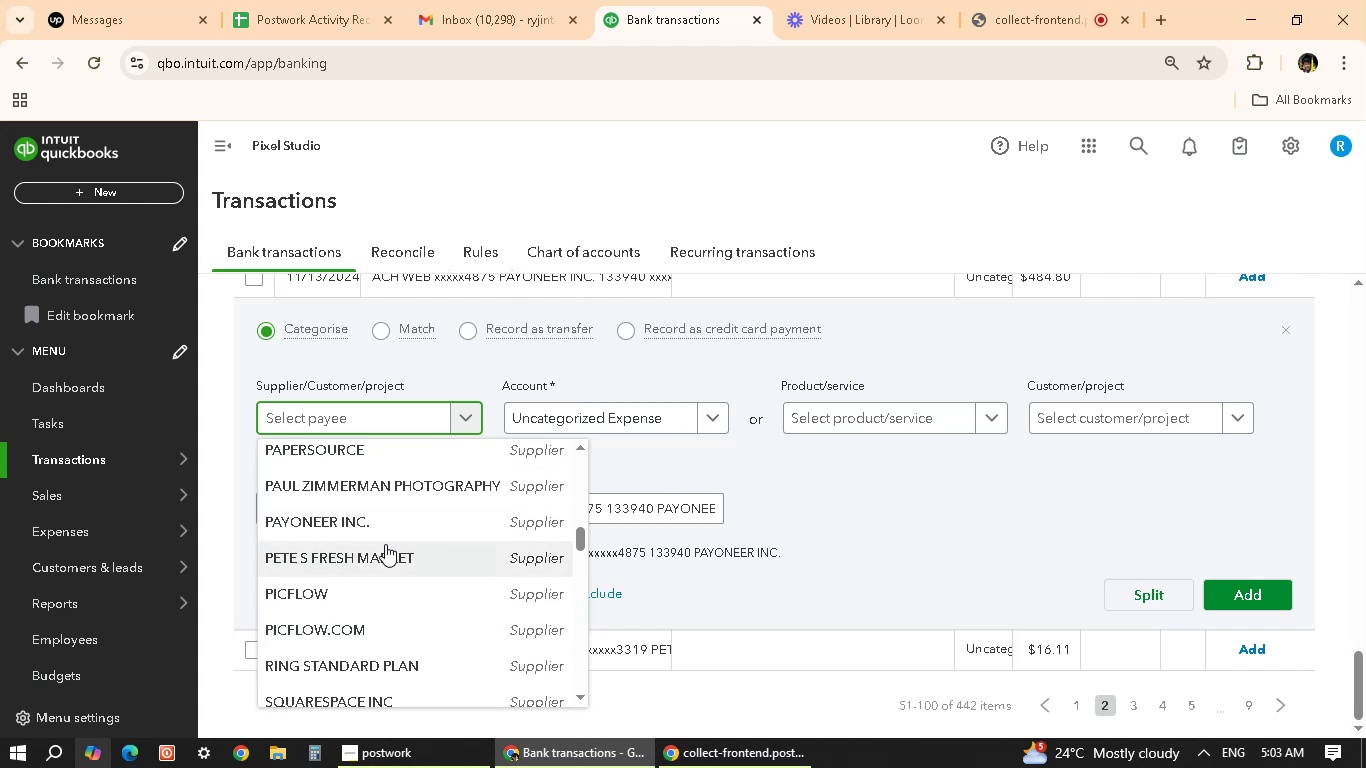 
left_click([395, 519])
 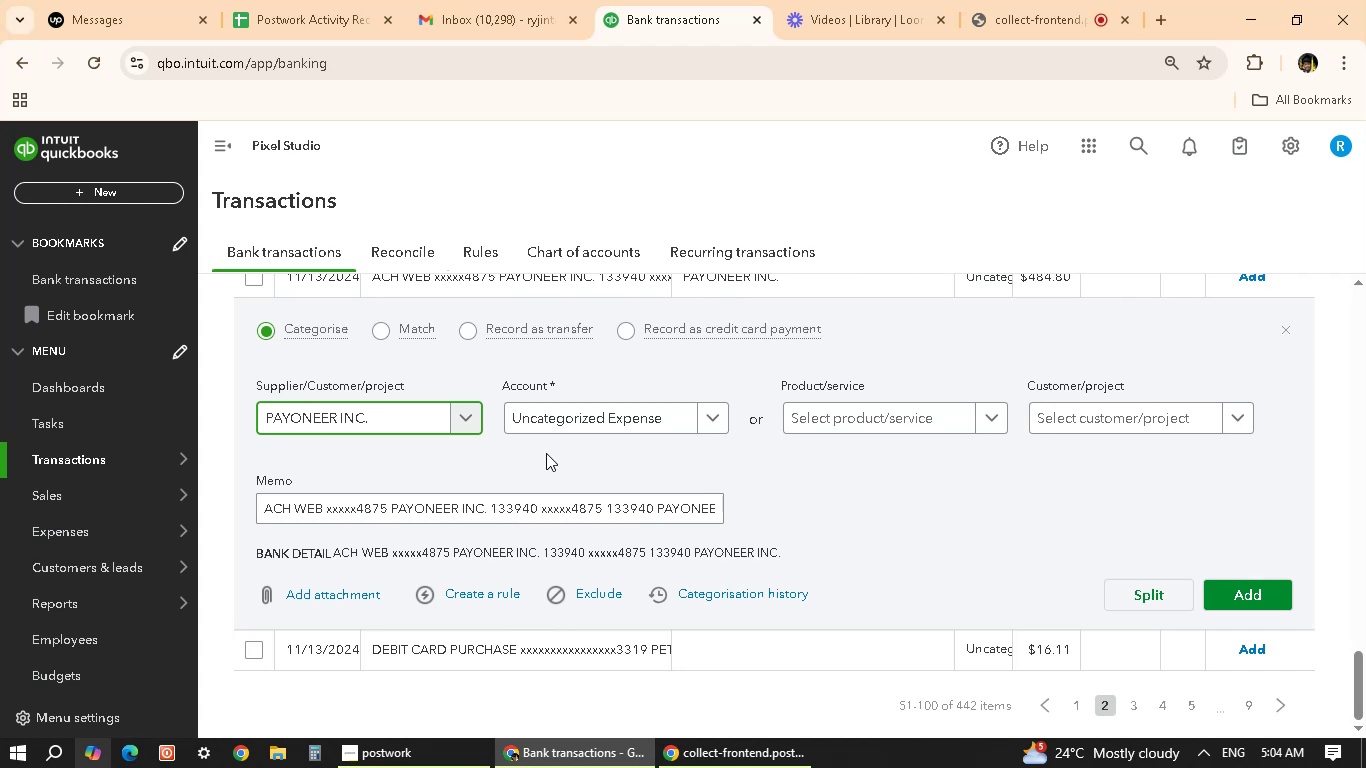 
wait(30.08)
 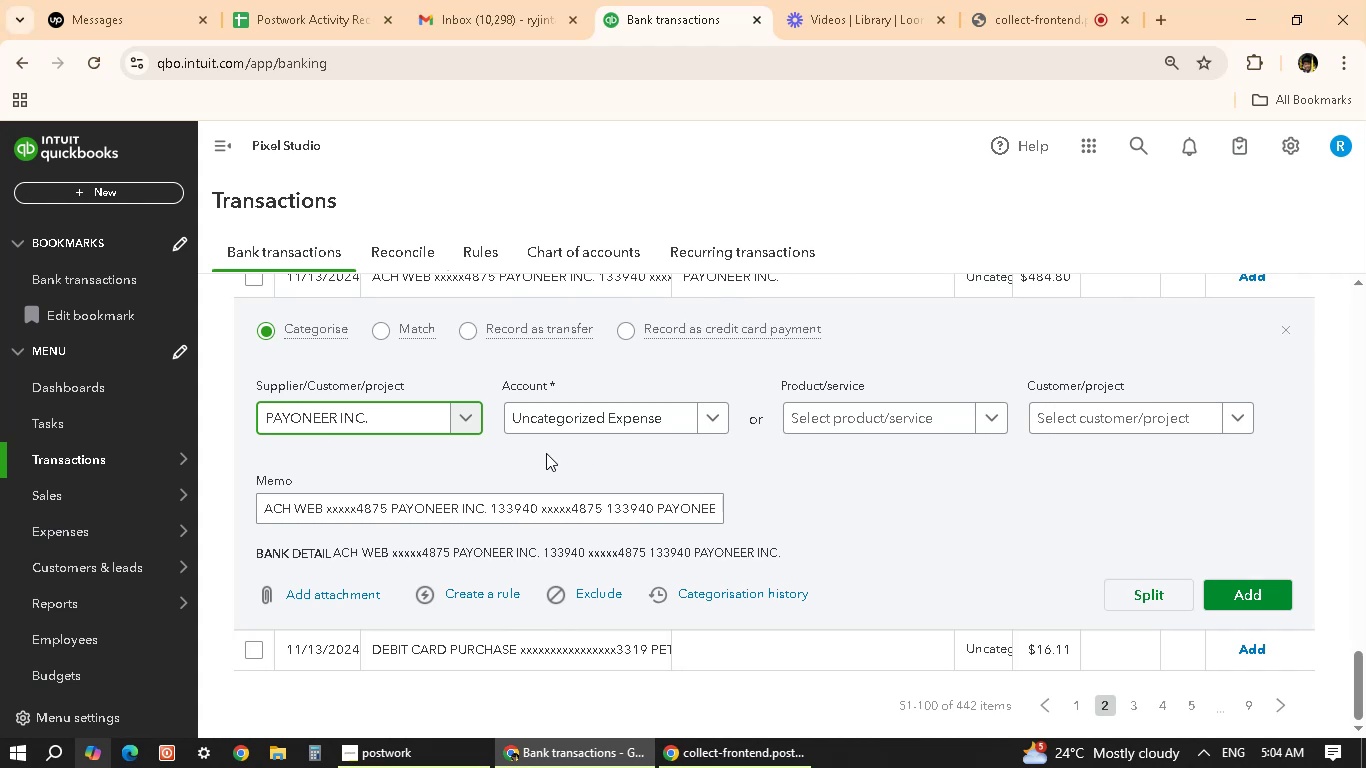 
left_click([873, 520])
 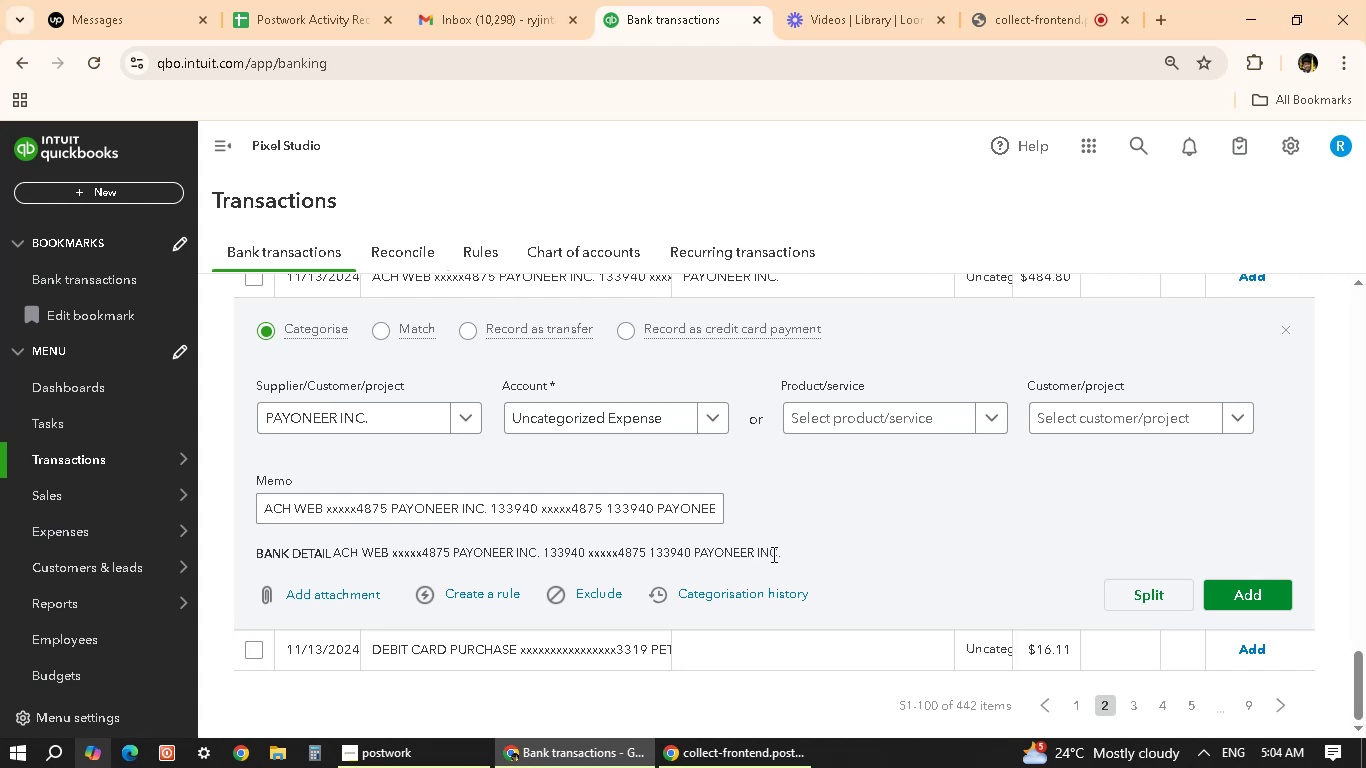 
wait(9.43)
 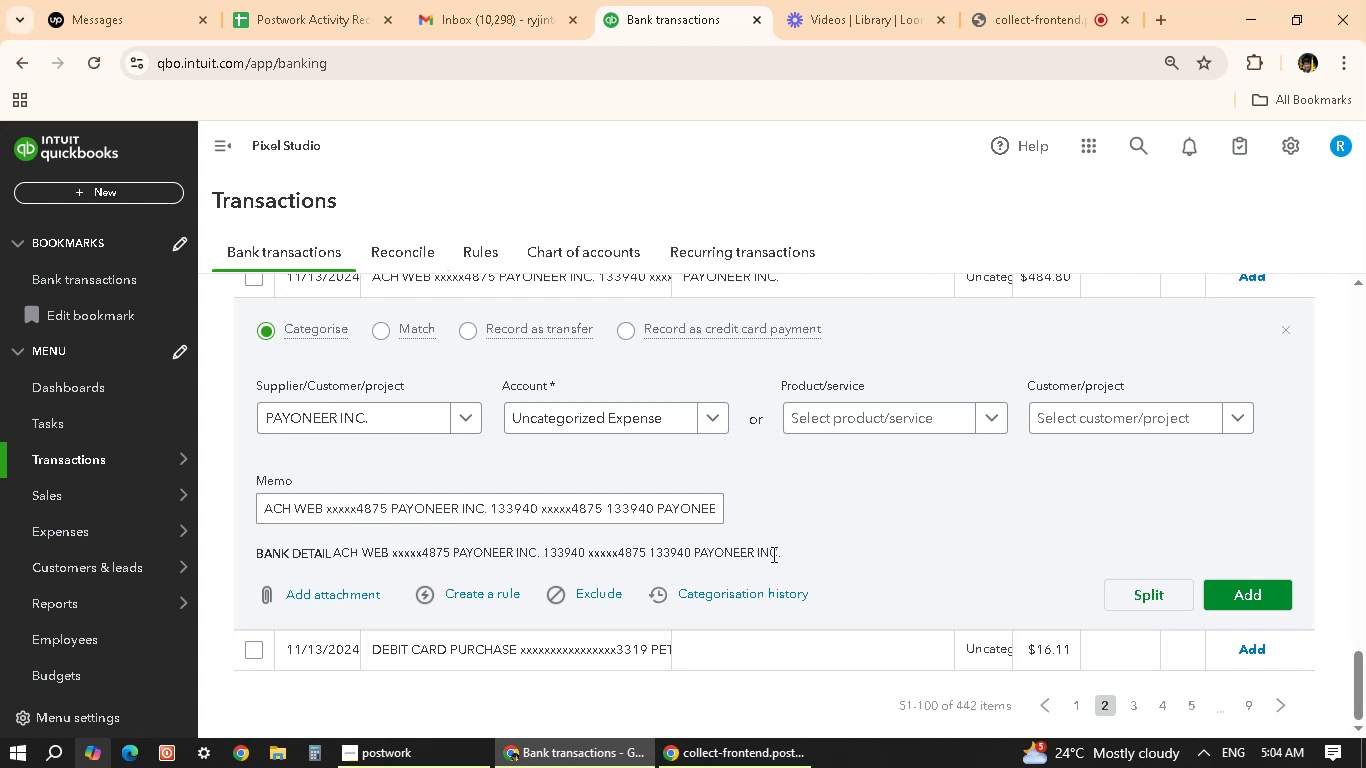 
mouse_move([623, 594])
 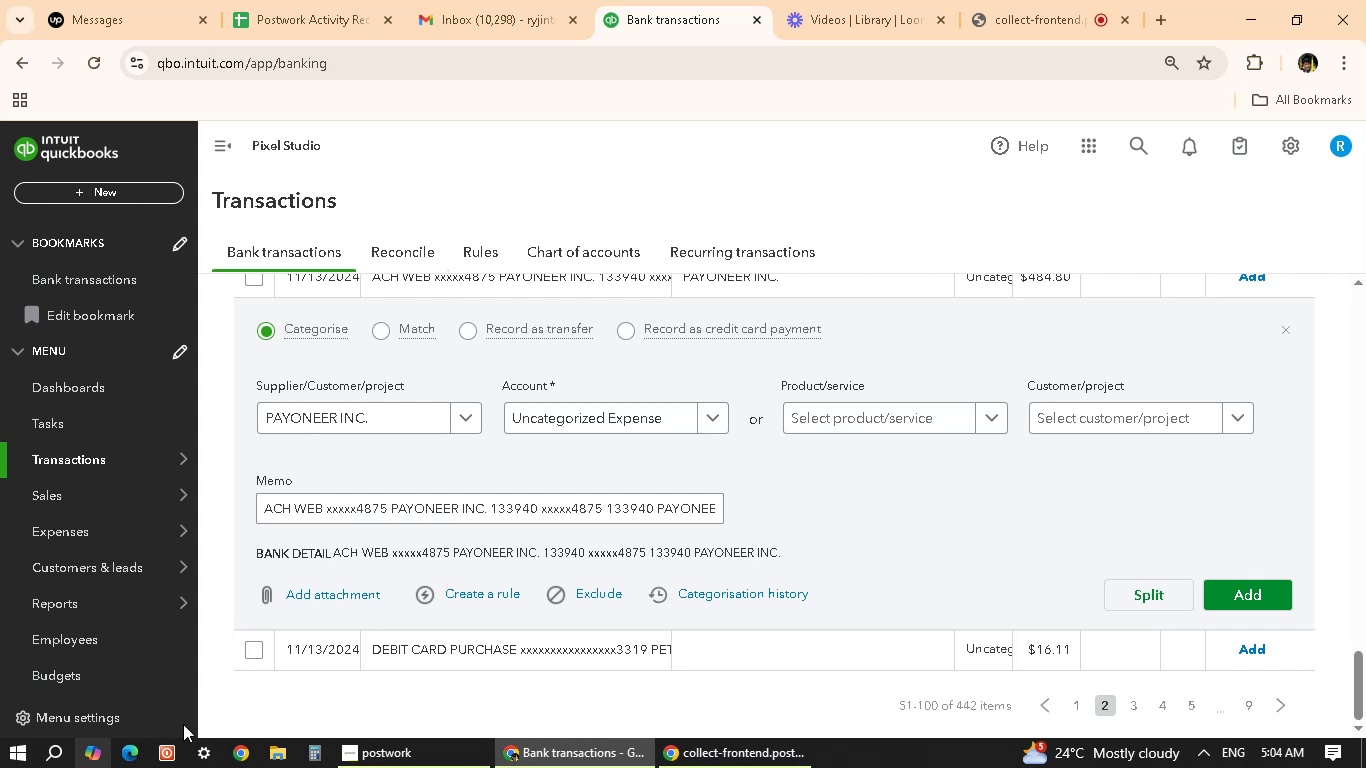 
wait(21.34)
 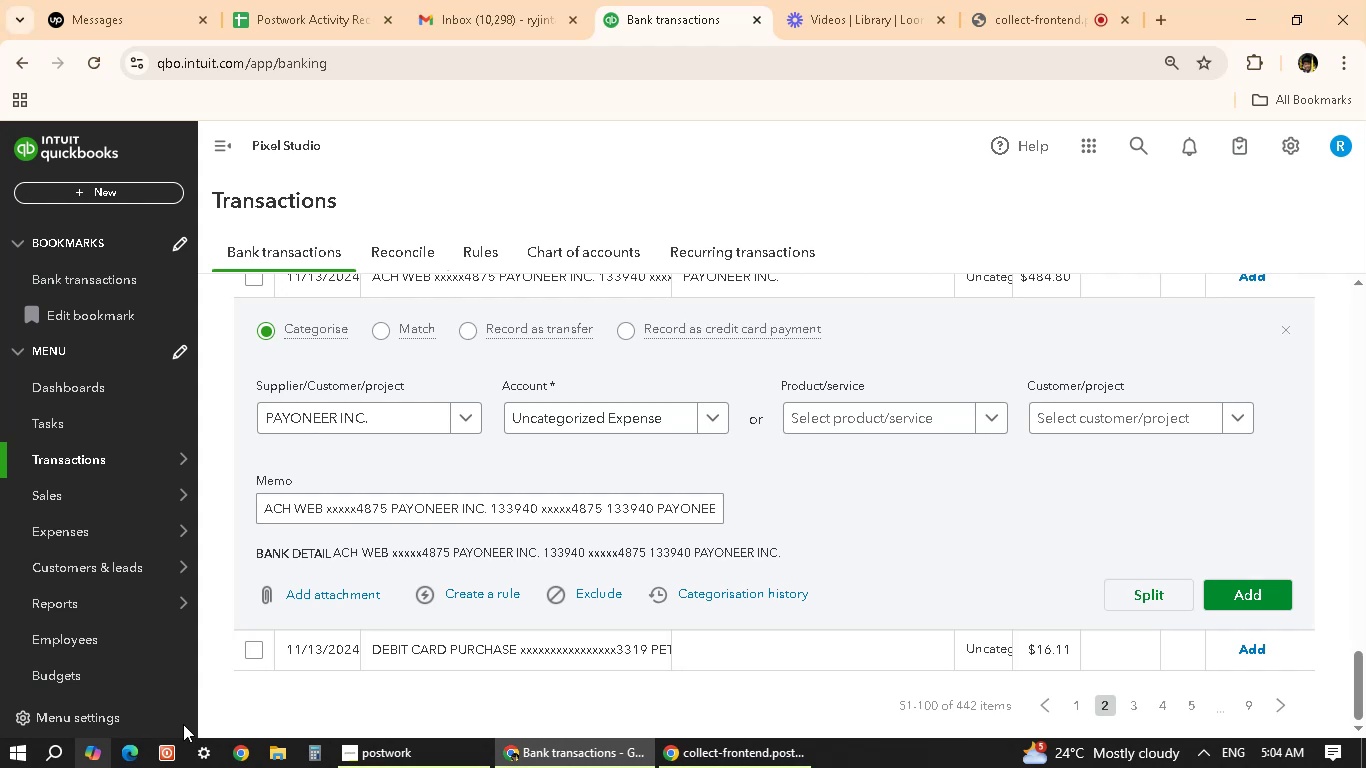 
scroll: coordinate [290, 684], scroll_direction: down, amount: 2.0
 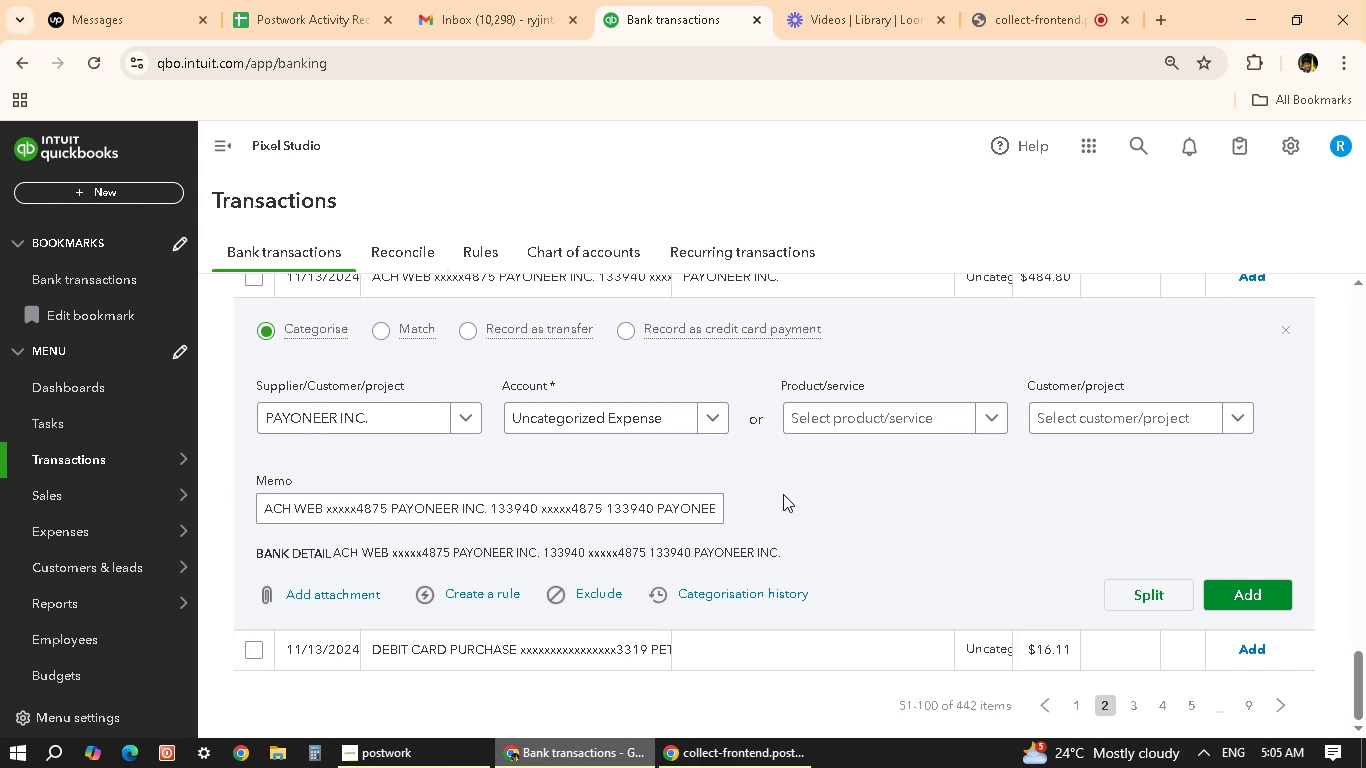 
wait(23.67)
 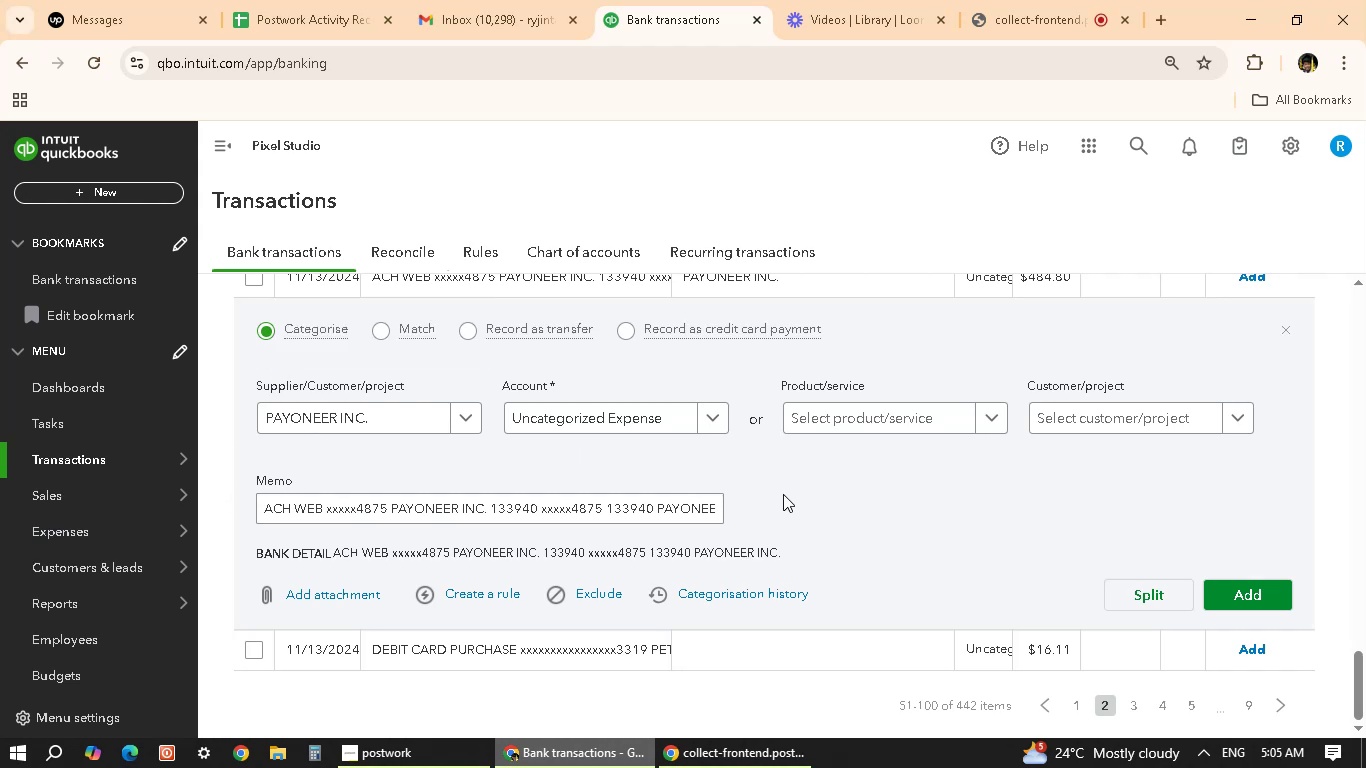 
scroll: coordinate [725, 519], scroll_direction: down, amount: 5.0
 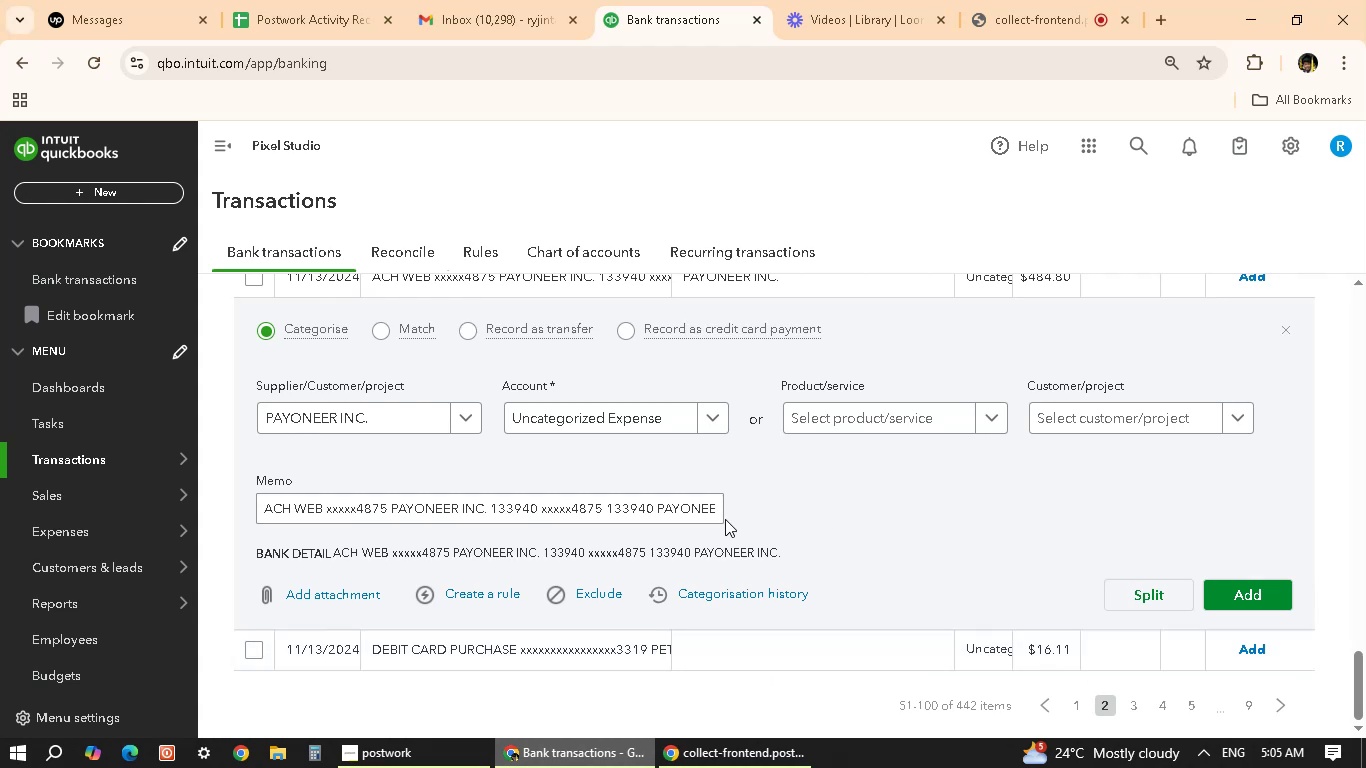 
scroll: coordinate [716, 497], scroll_direction: up, amount: 4.0
 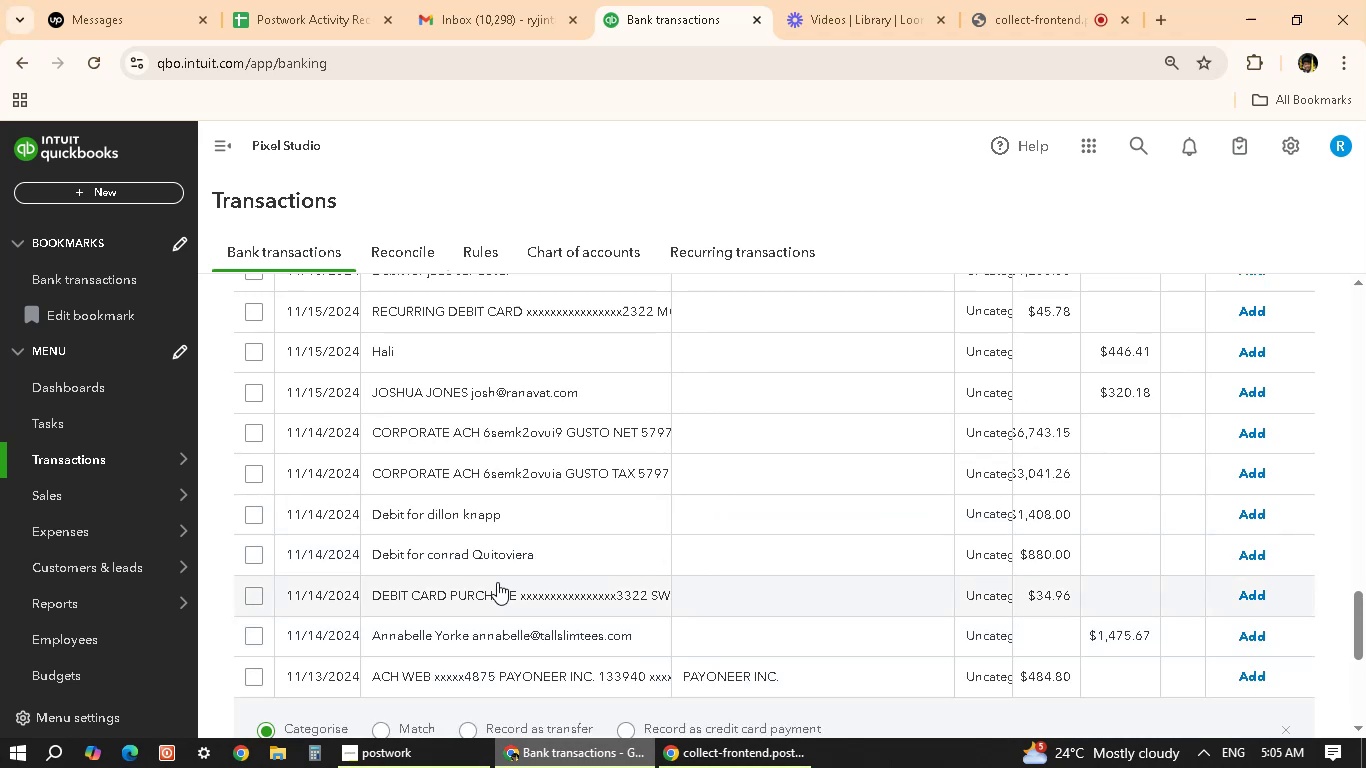 
scroll: coordinate [735, 578], scroll_direction: down, amount: 4.0
 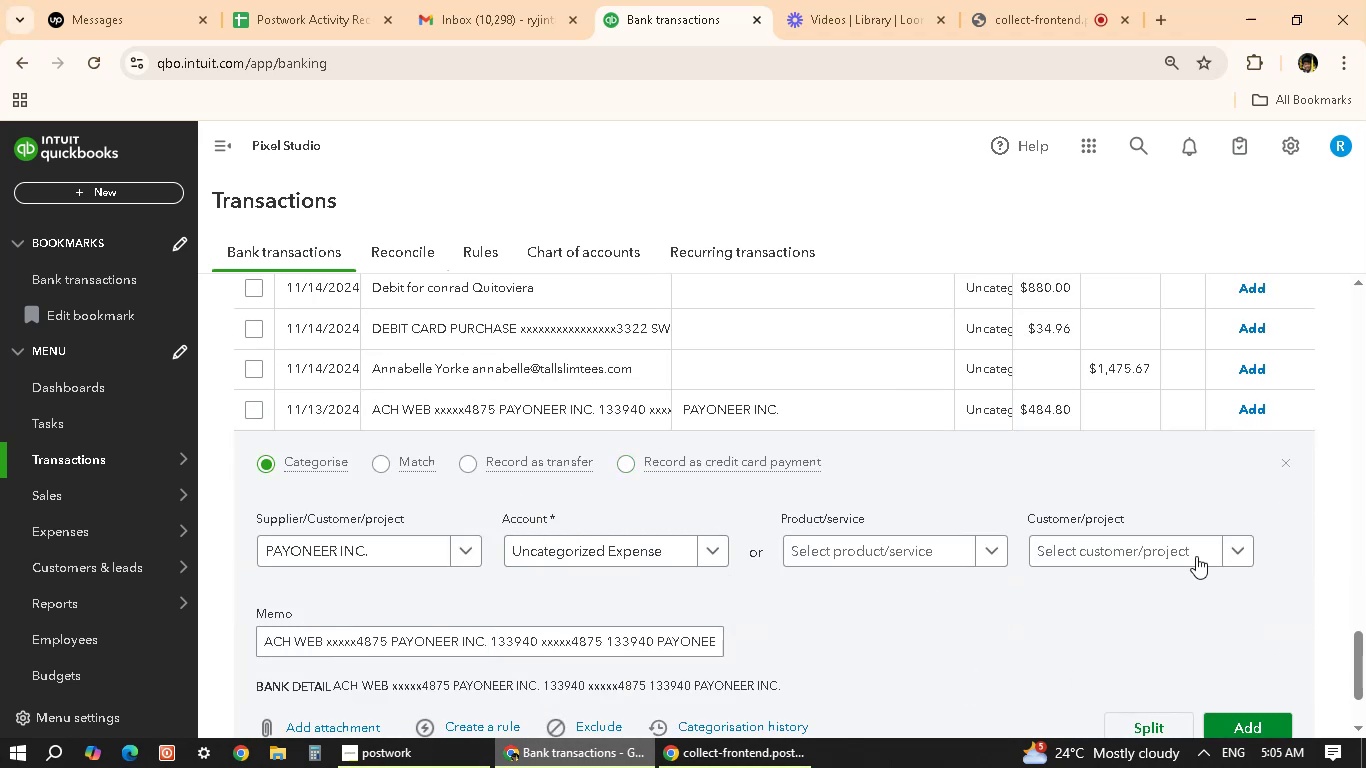 
left_click([1286, 466])
 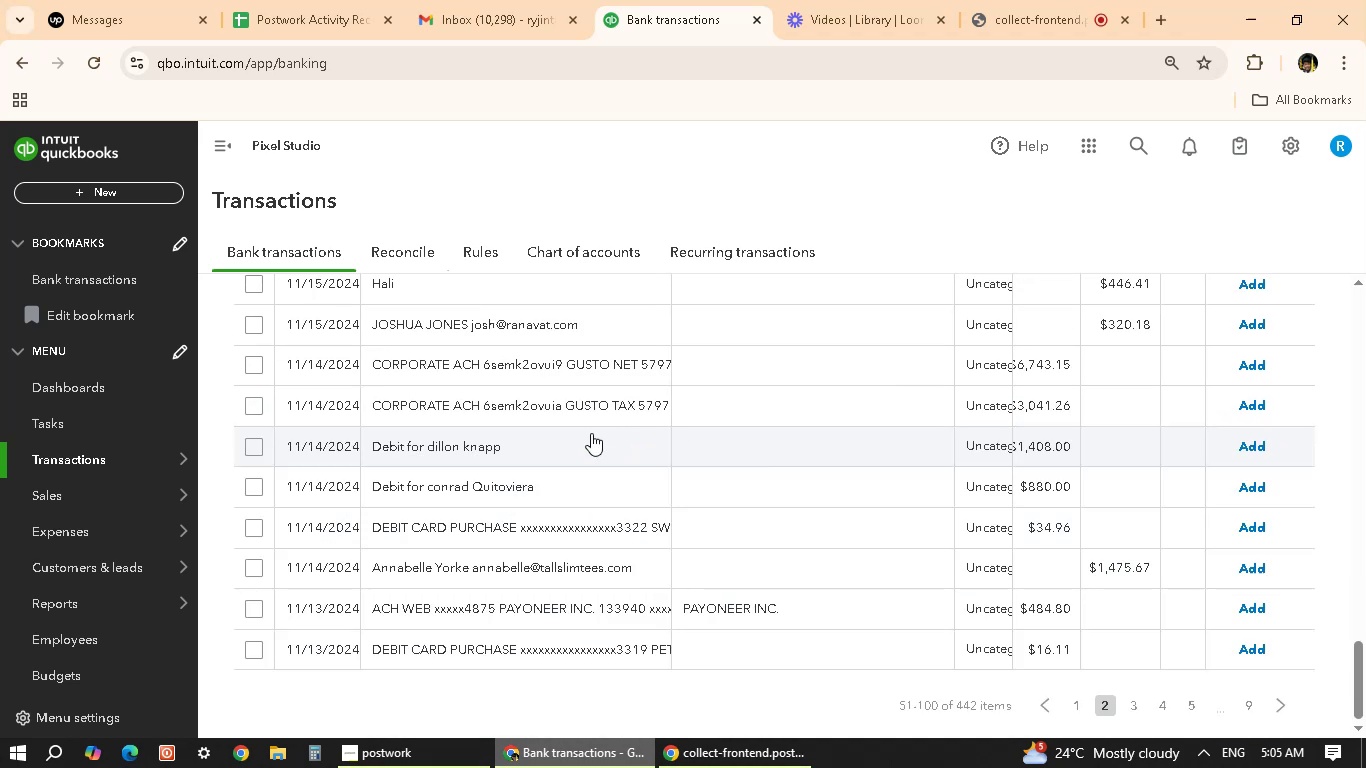 
scroll: coordinate [537, 656], scroll_direction: down, amount: 5.0
 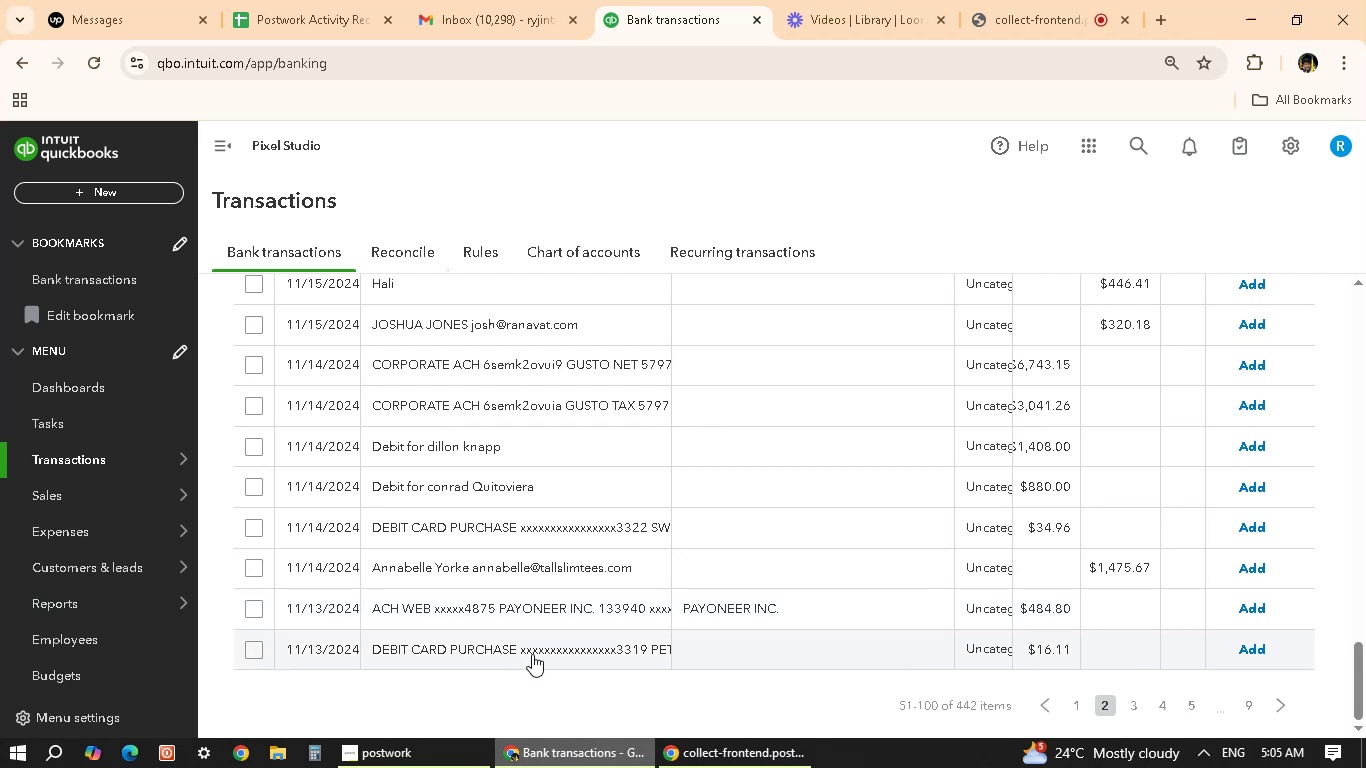 
scroll: coordinate [420, 523], scroll_direction: up, amount: 18.0
 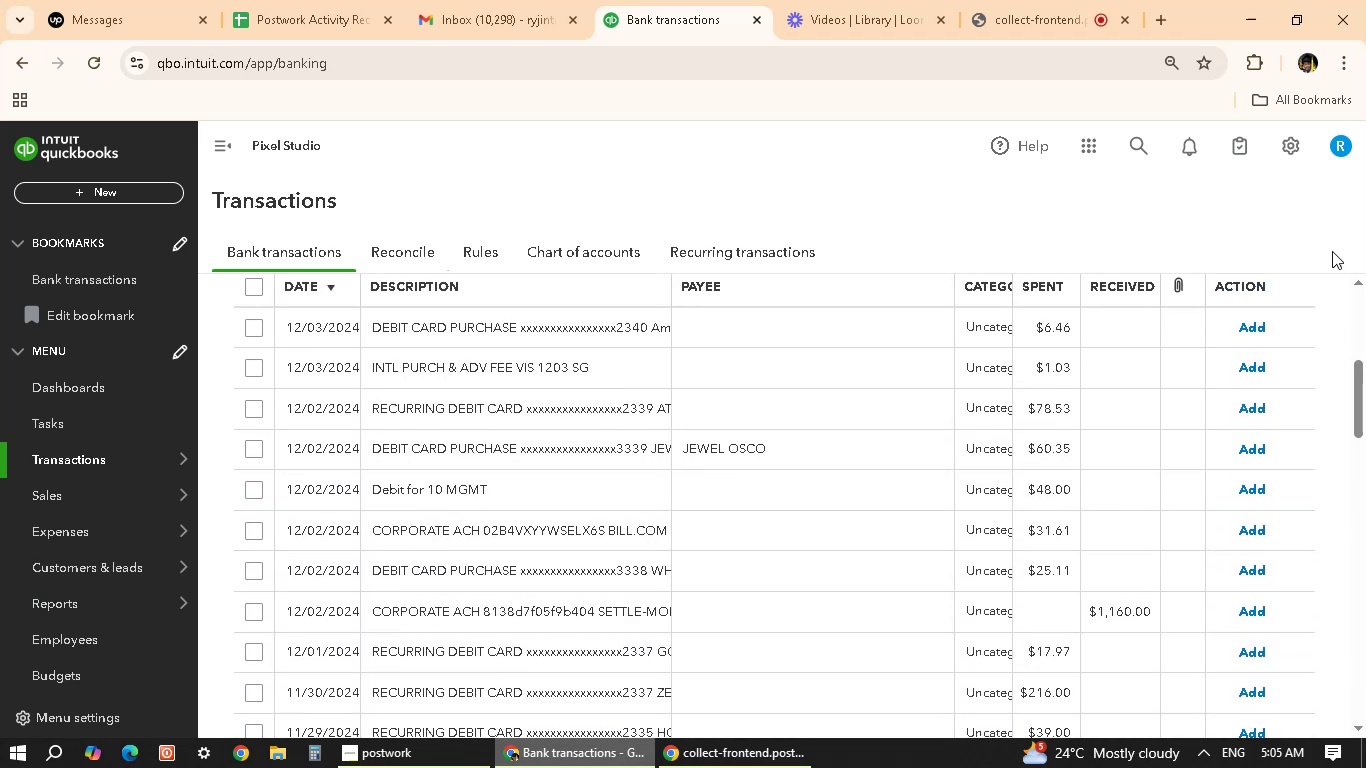 
scroll: coordinate [1080, 622], scroll_direction: down, amount: 25.0
 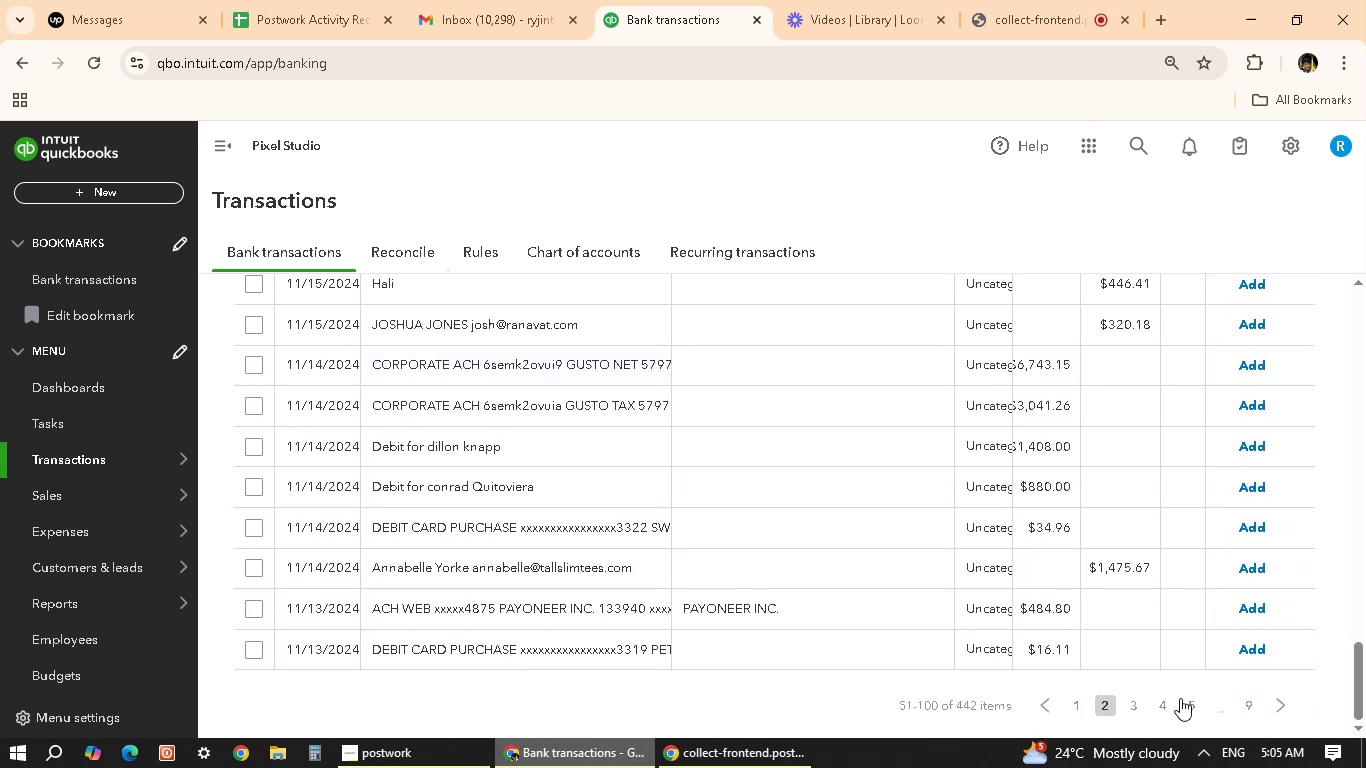 
left_click([1132, 705])
 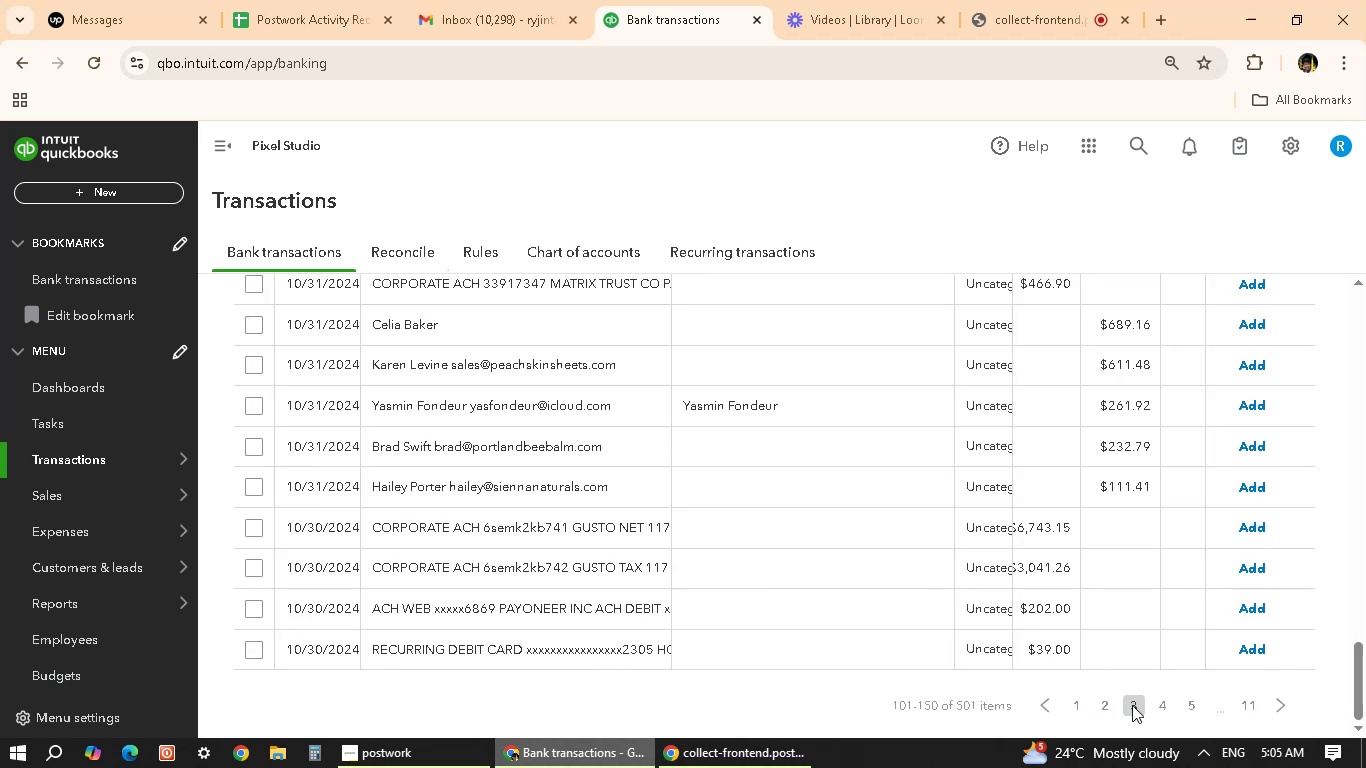 
wait(12.17)
 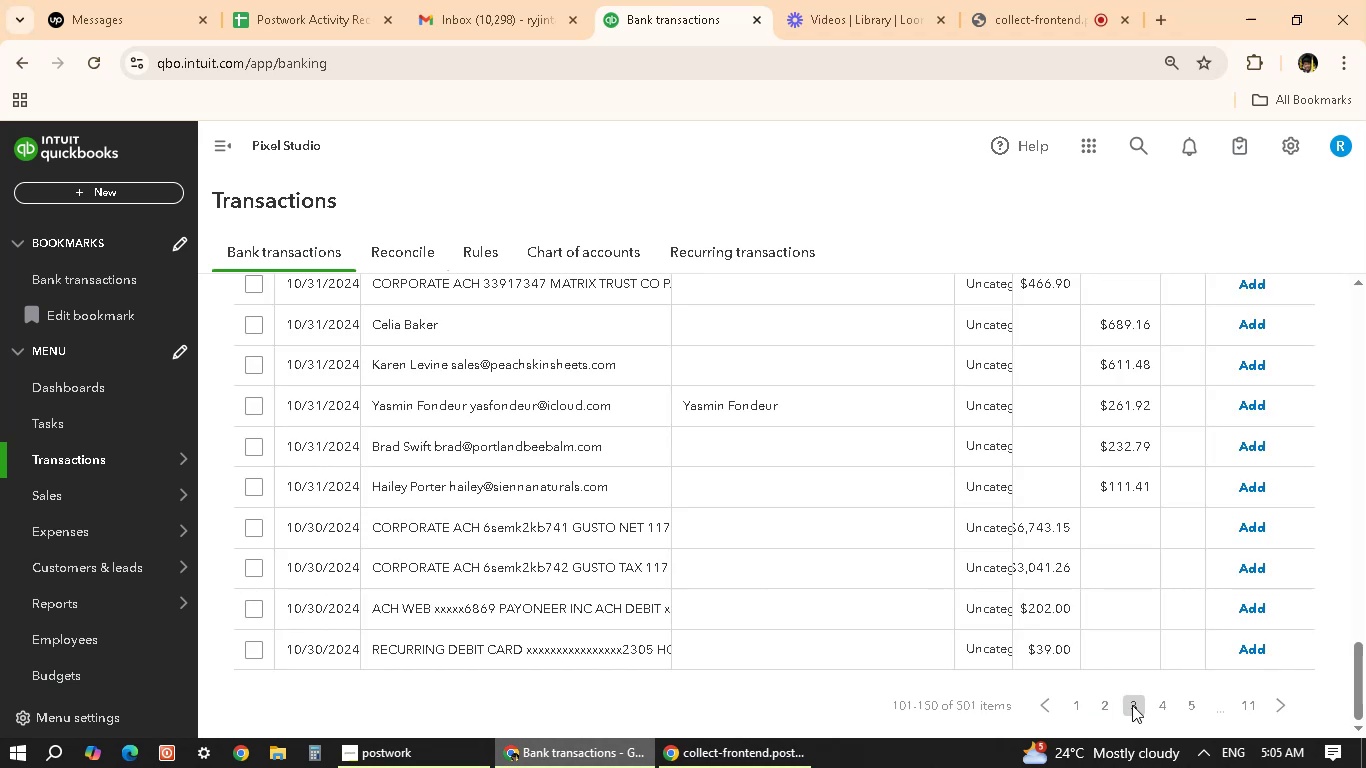 
scroll: coordinate [487, 415], scroll_direction: up, amount: 7.0
 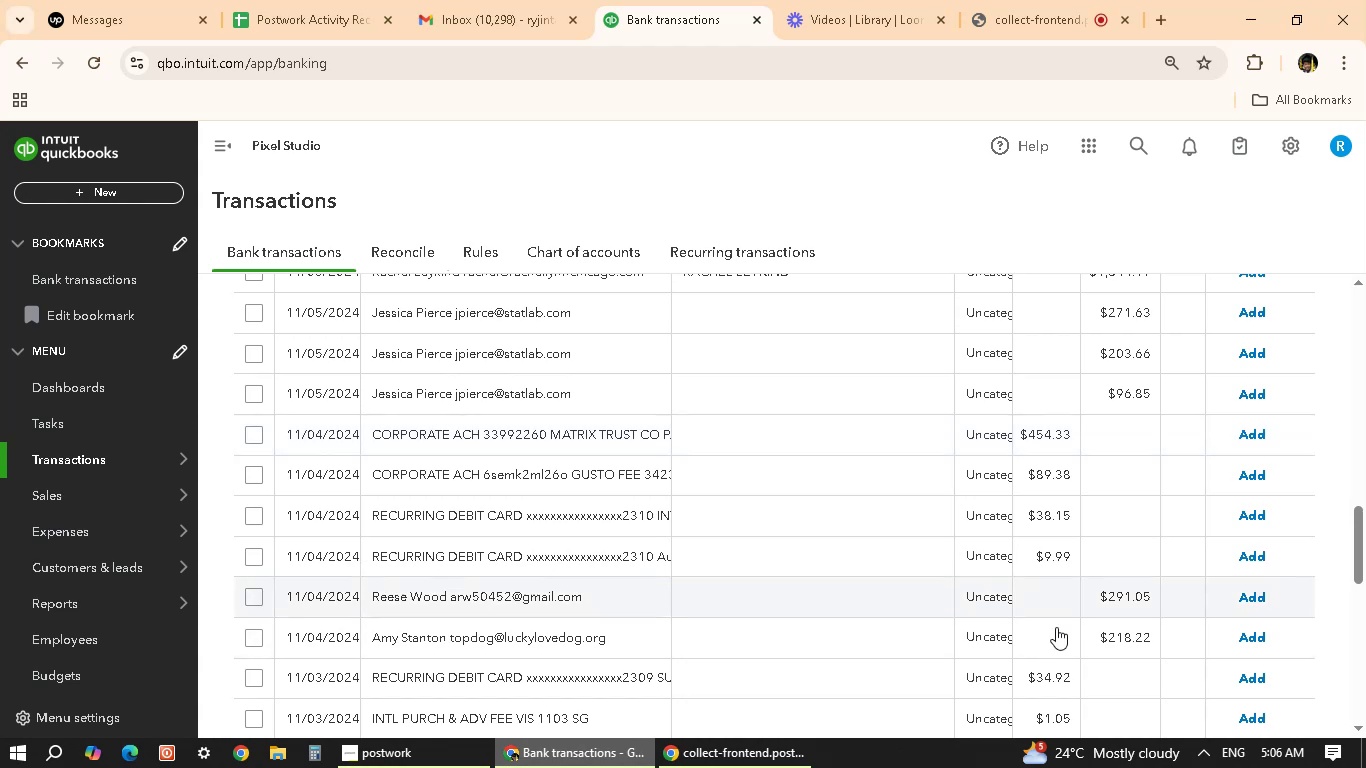 
wait(22.08)
 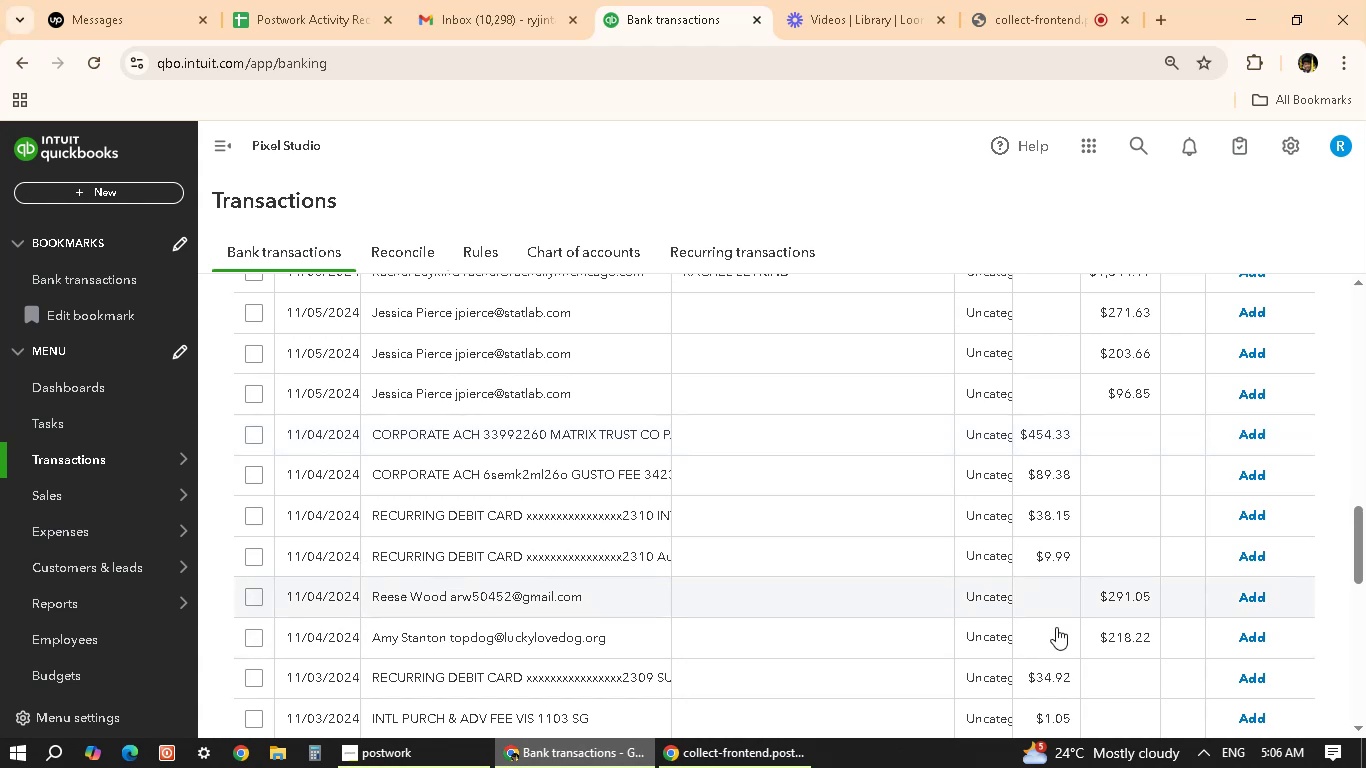 
scroll: coordinate [456, 476], scroll_direction: down, amount: 2.0
 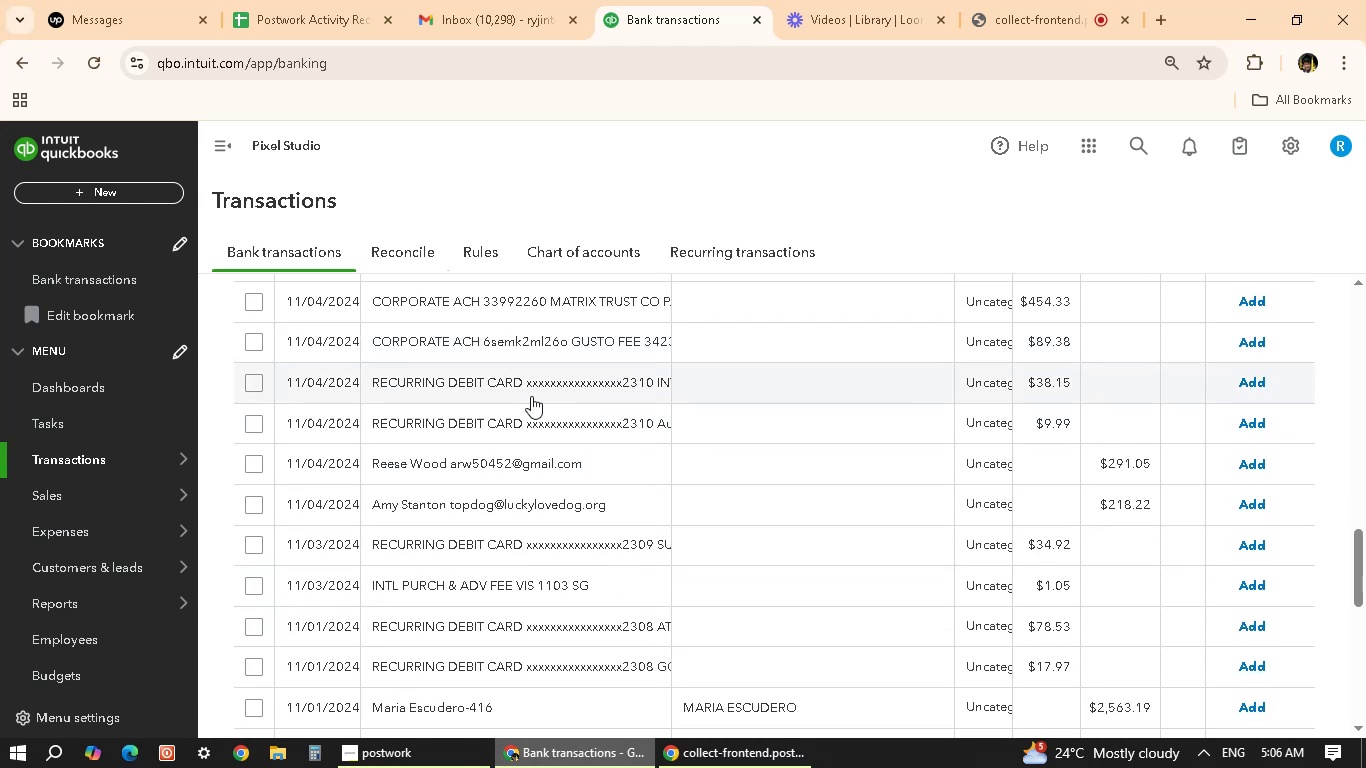 
left_click([527, 396])
 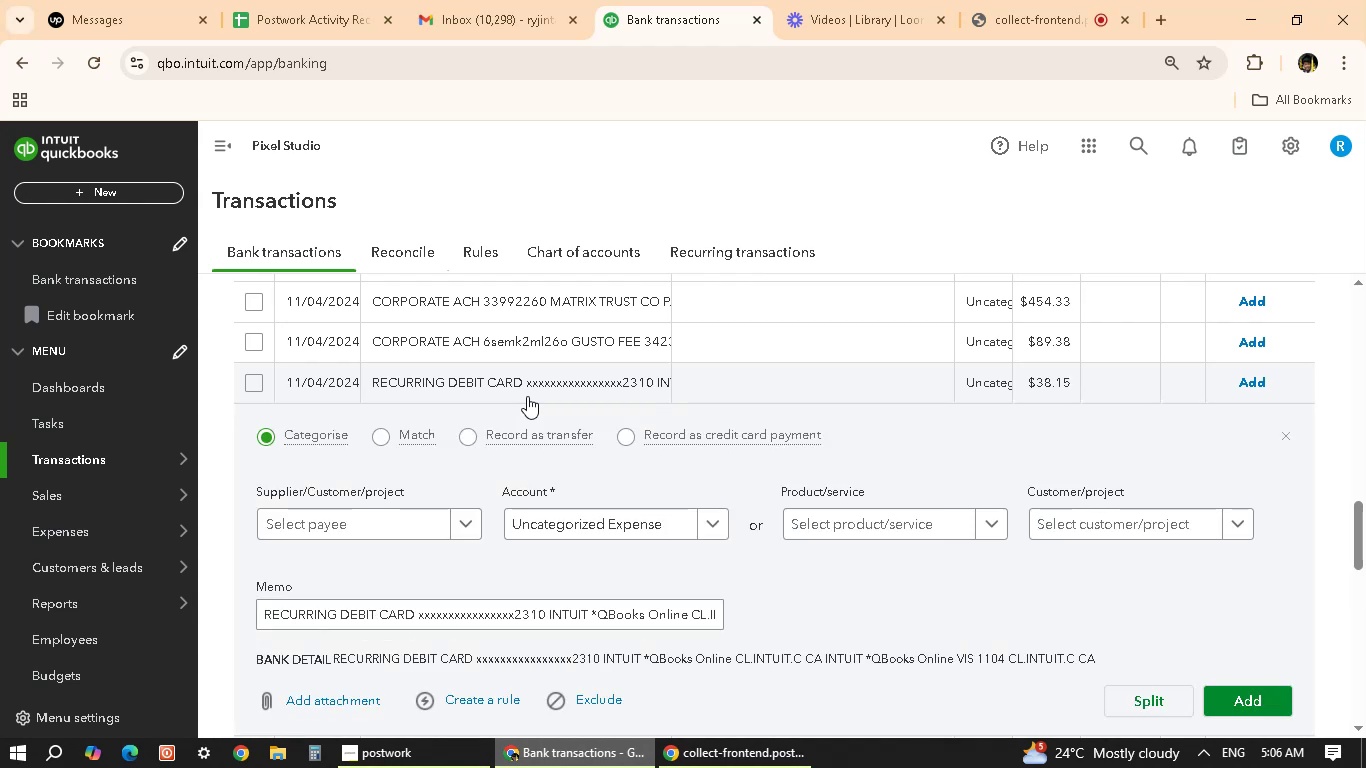 
wait(6.5)
 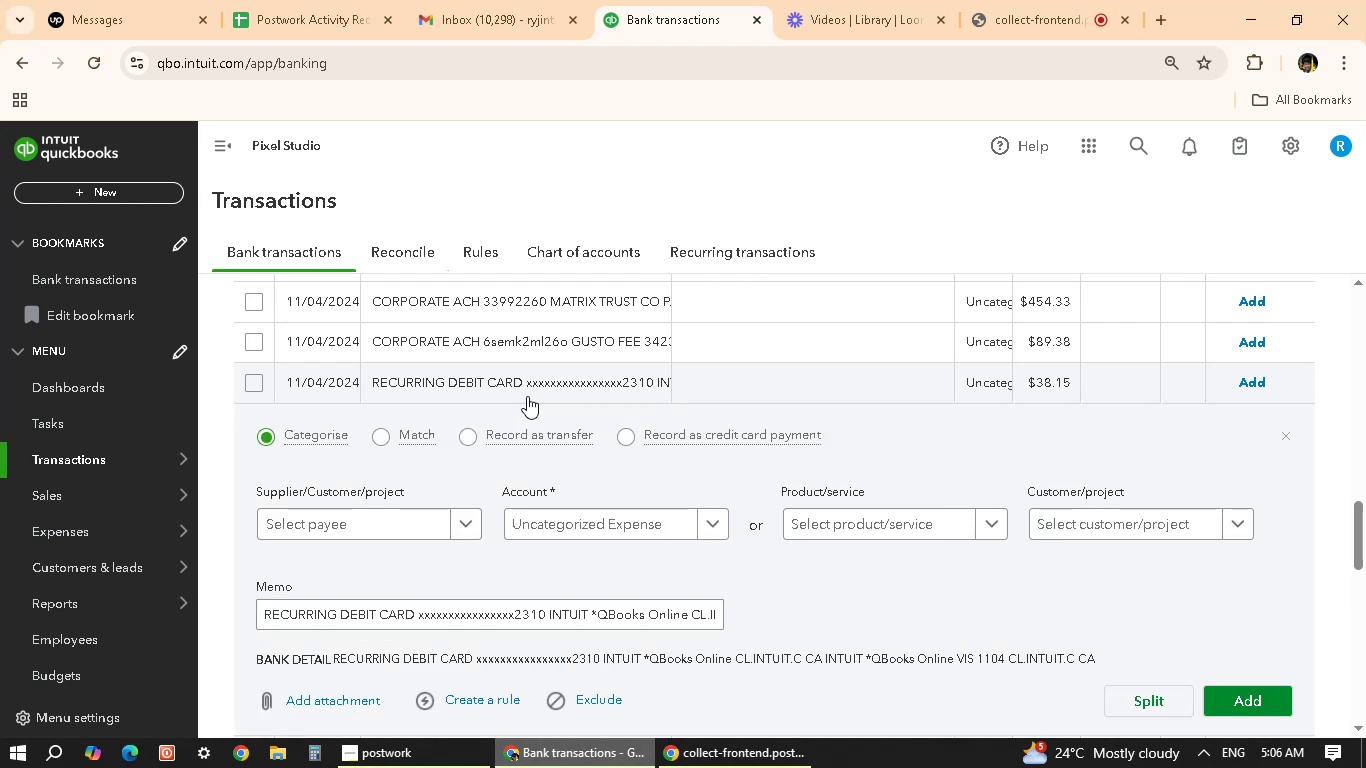 
left_click([1282, 432])
 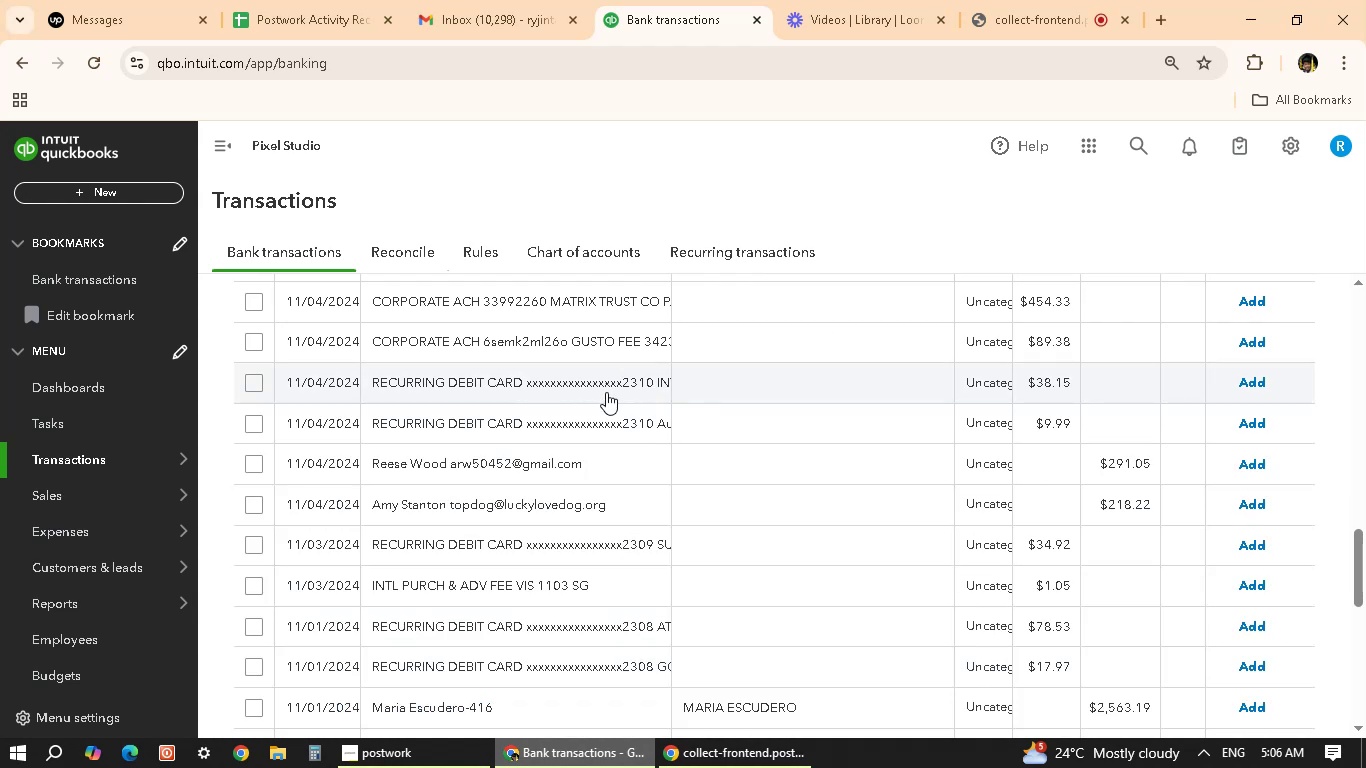 
left_click([623, 430])
 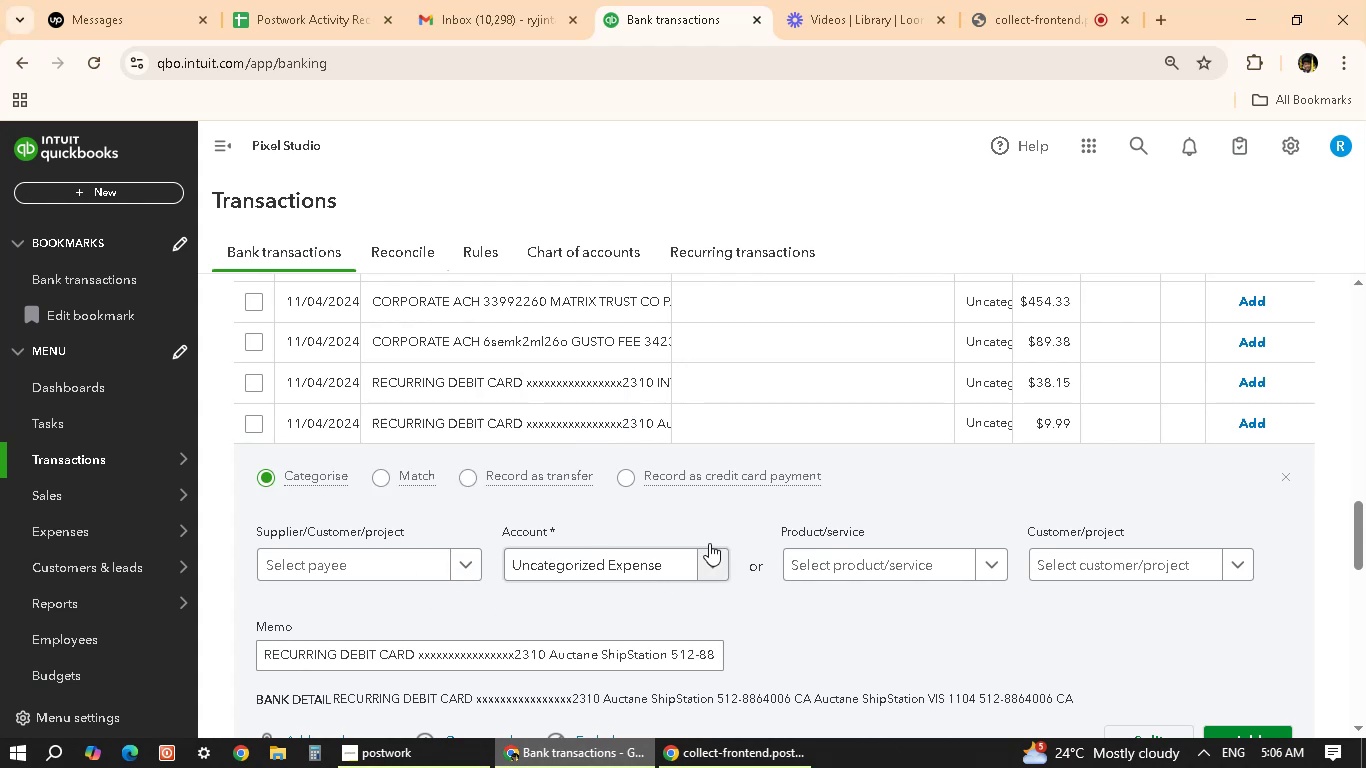 
wait(30.55)
 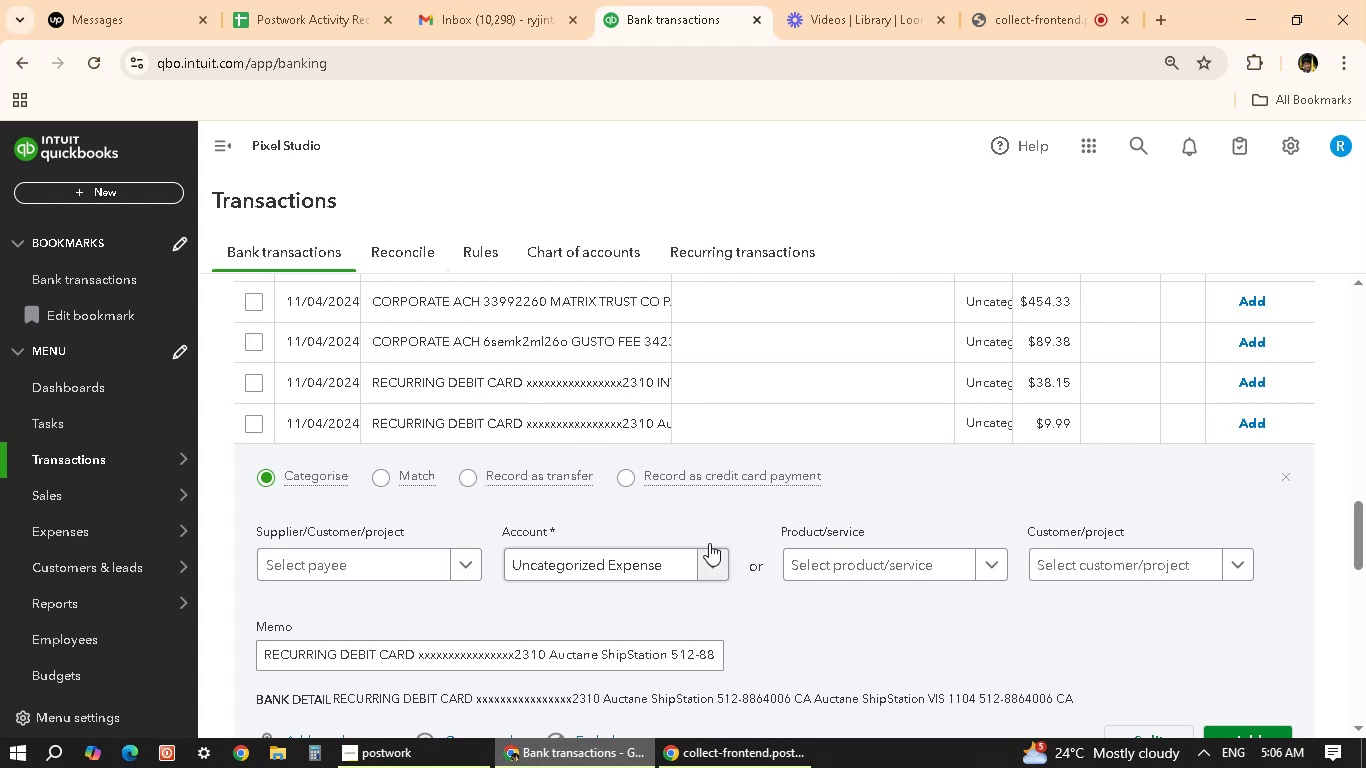 
left_click([602, 571])
 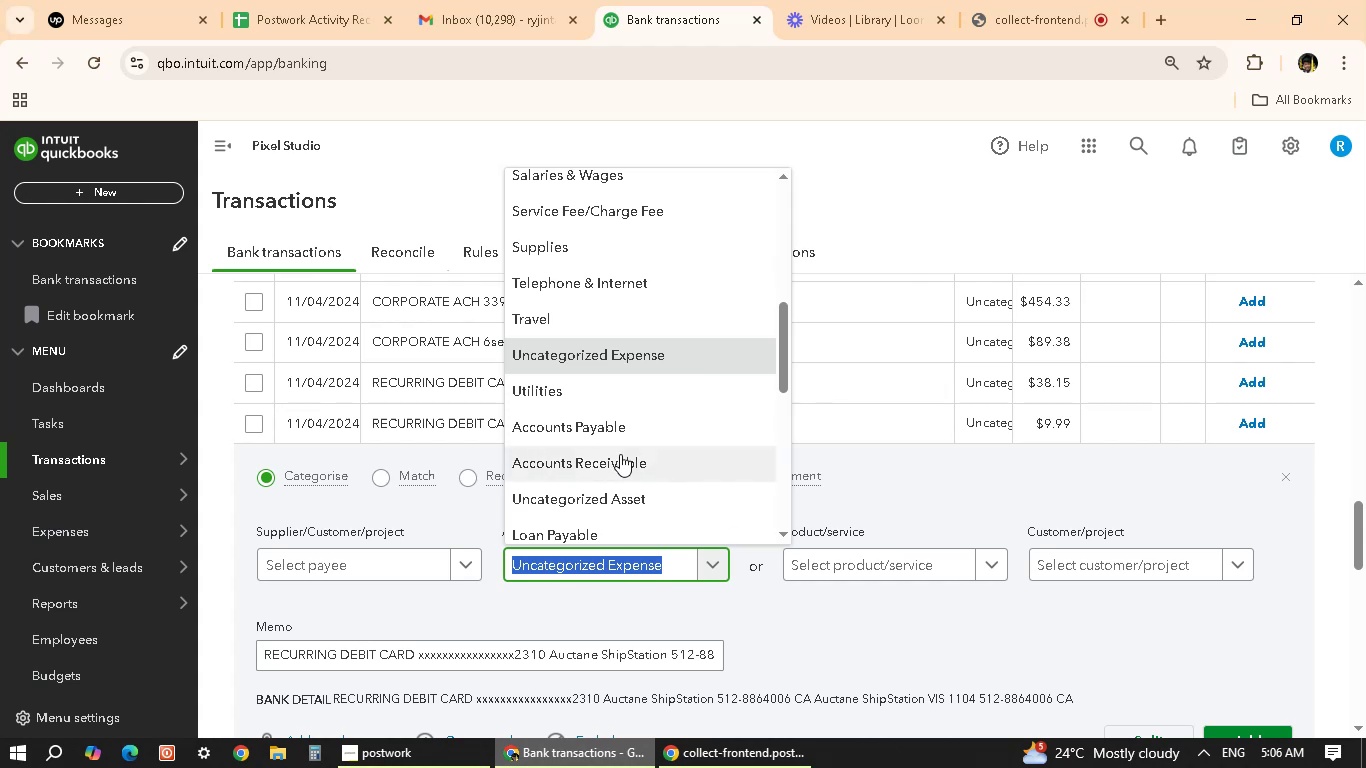 
scroll: coordinate [620, 454], scroll_direction: up, amount: 3.0
 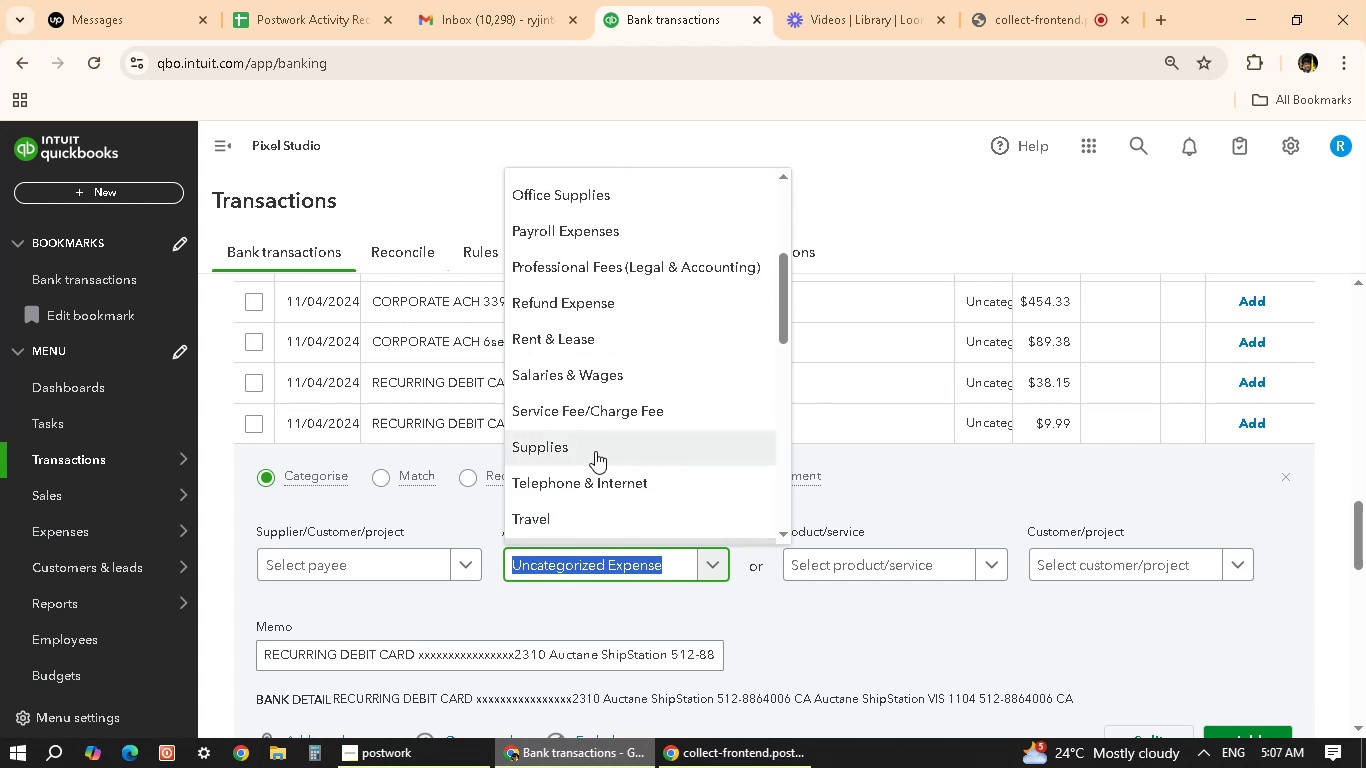 
wait(13.05)
 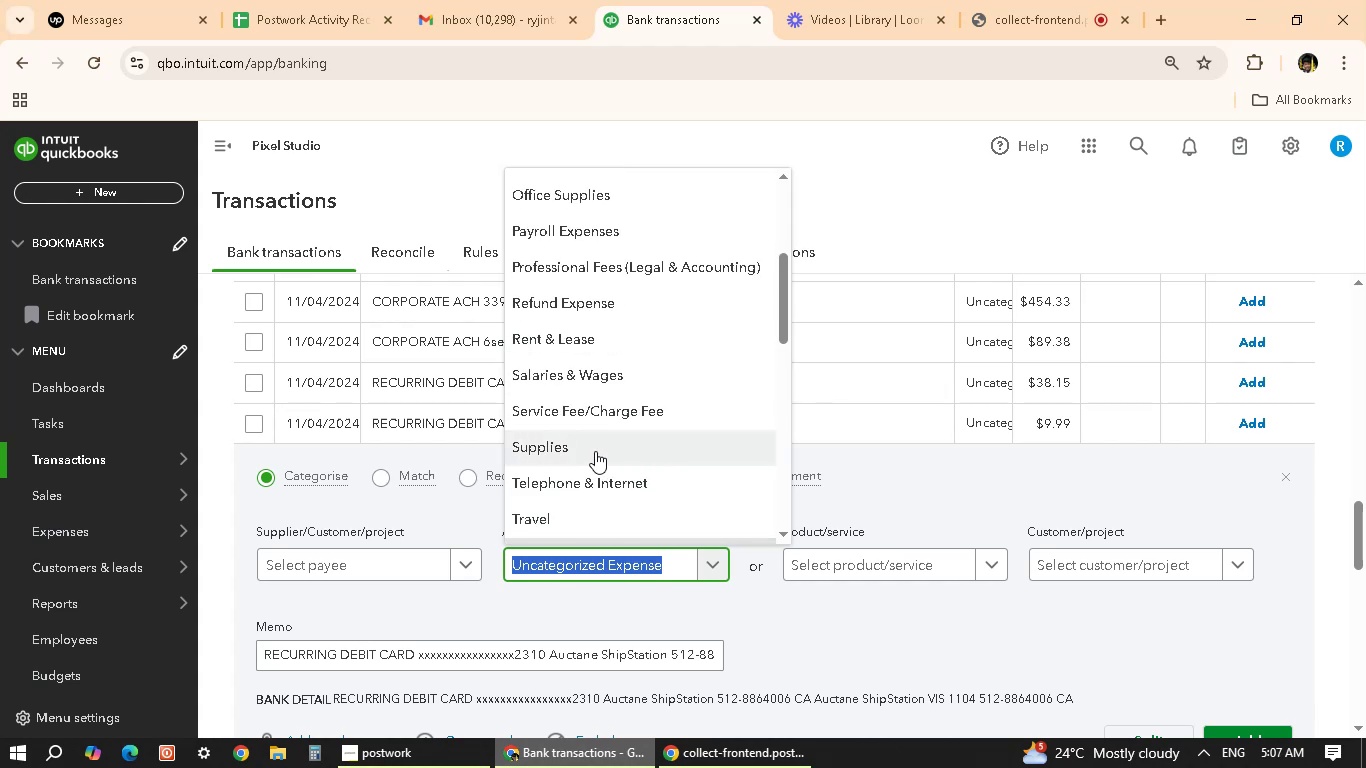 
mouse_move([318, 496])
 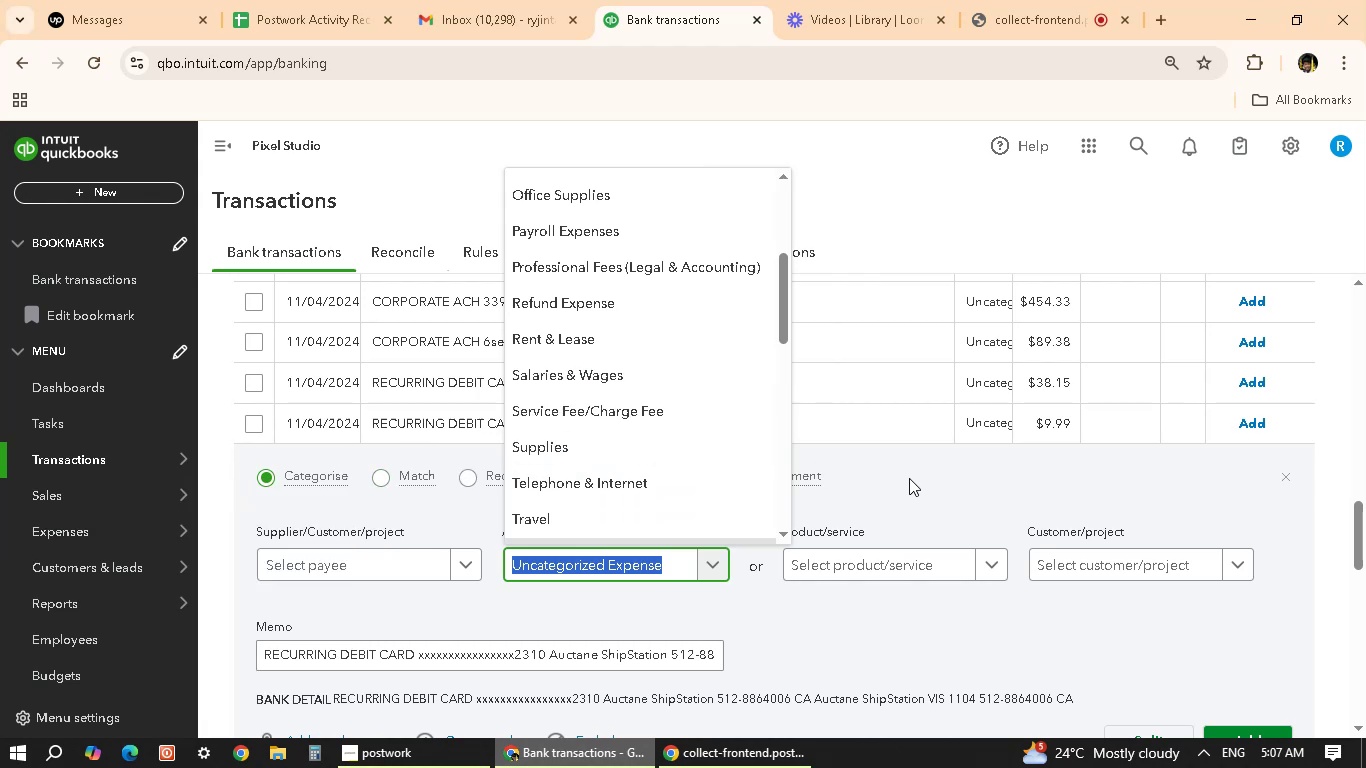 
scroll: coordinate [696, 457], scroll_direction: down, amount: 1.0
 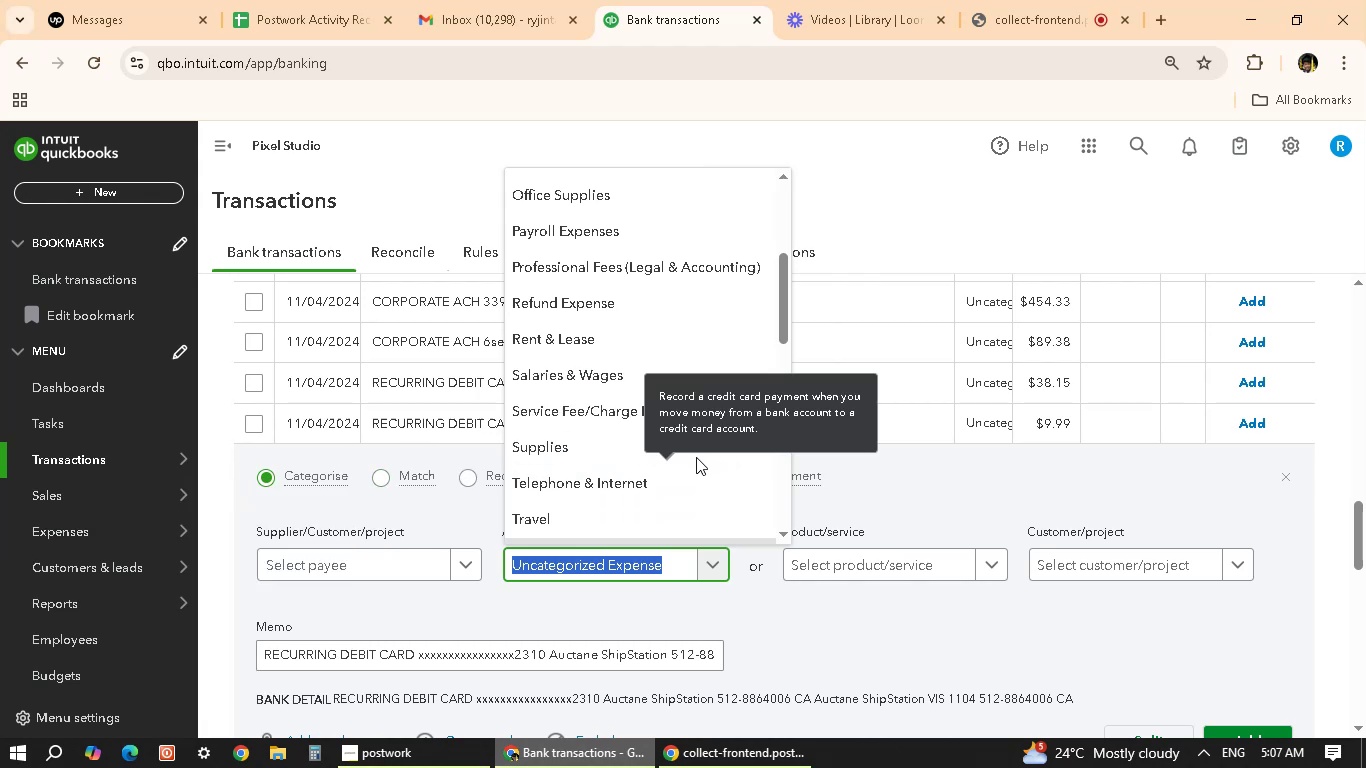 
scroll: coordinate [696, 457], scroll_direction: up, amount: 1.0
 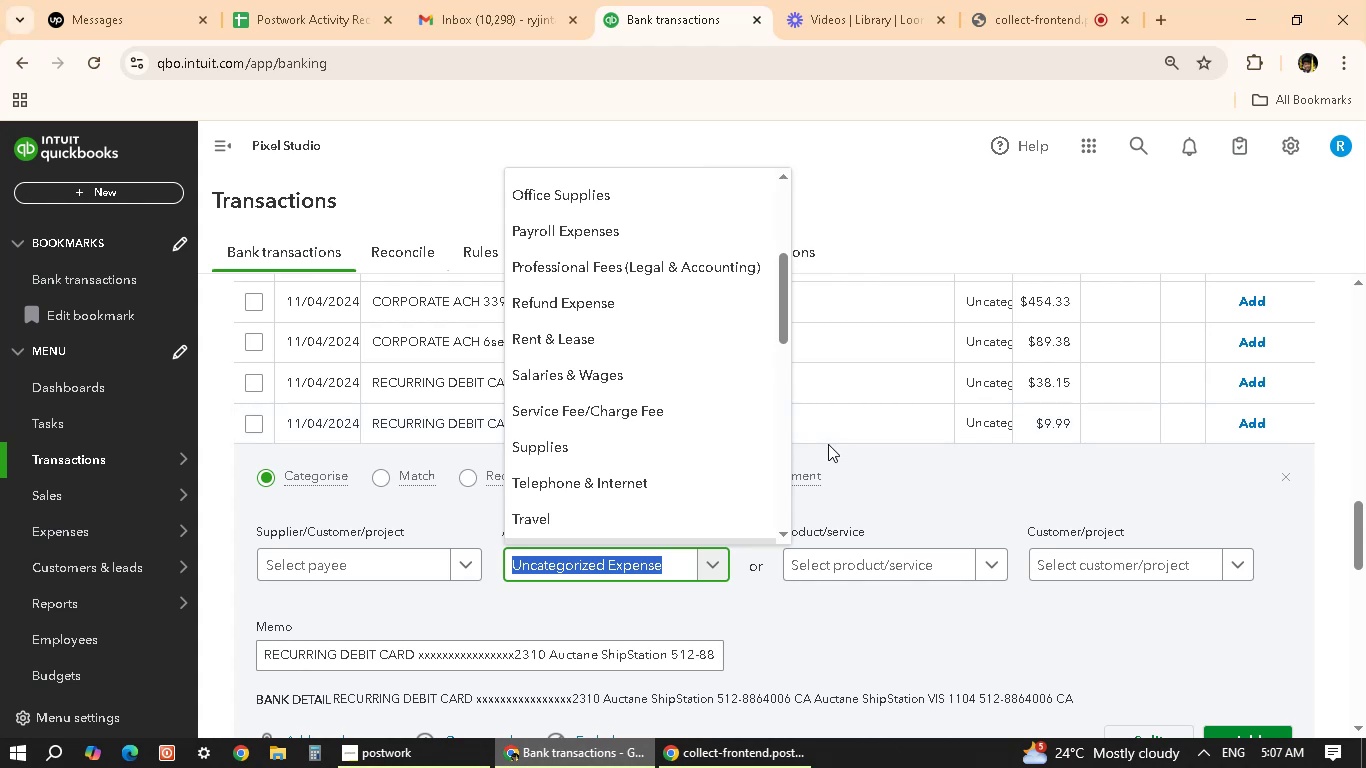 
wait(21.64)
 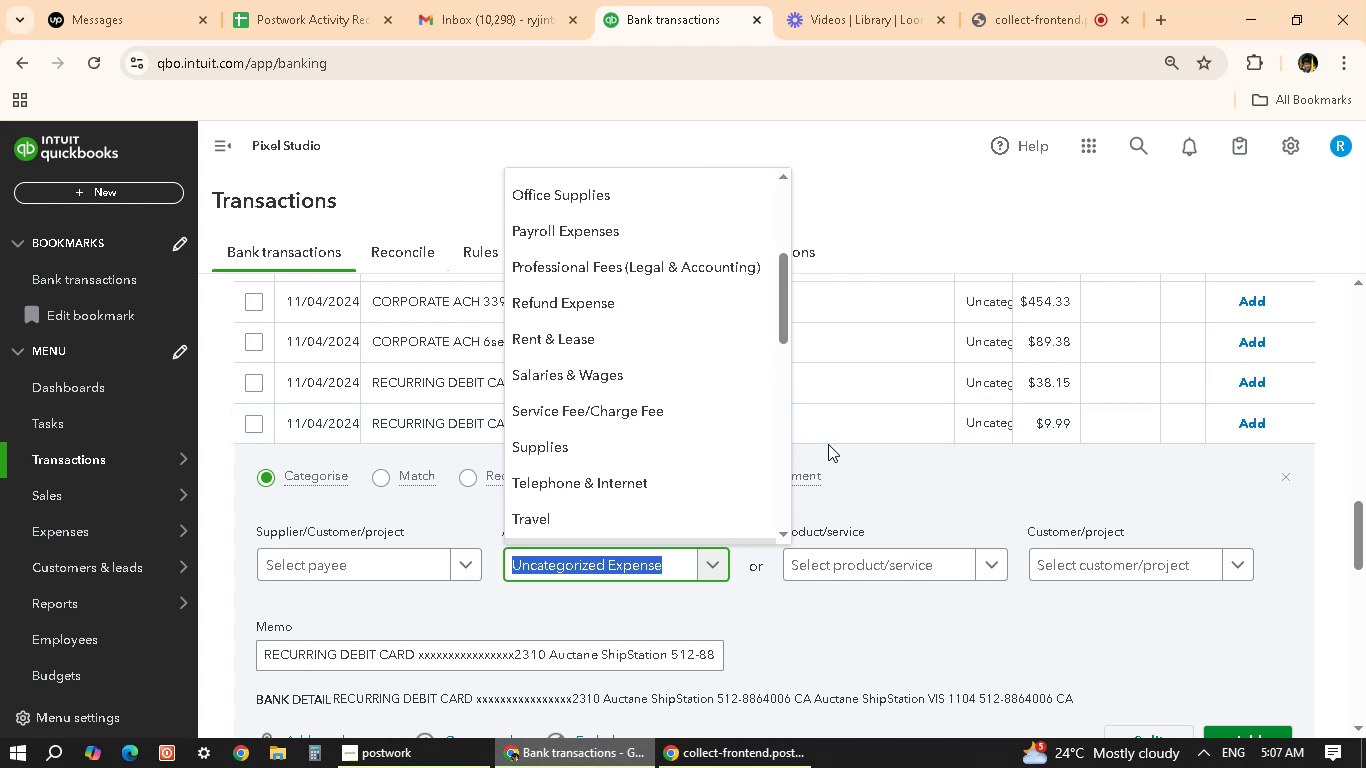 
left_click([401, 576])
 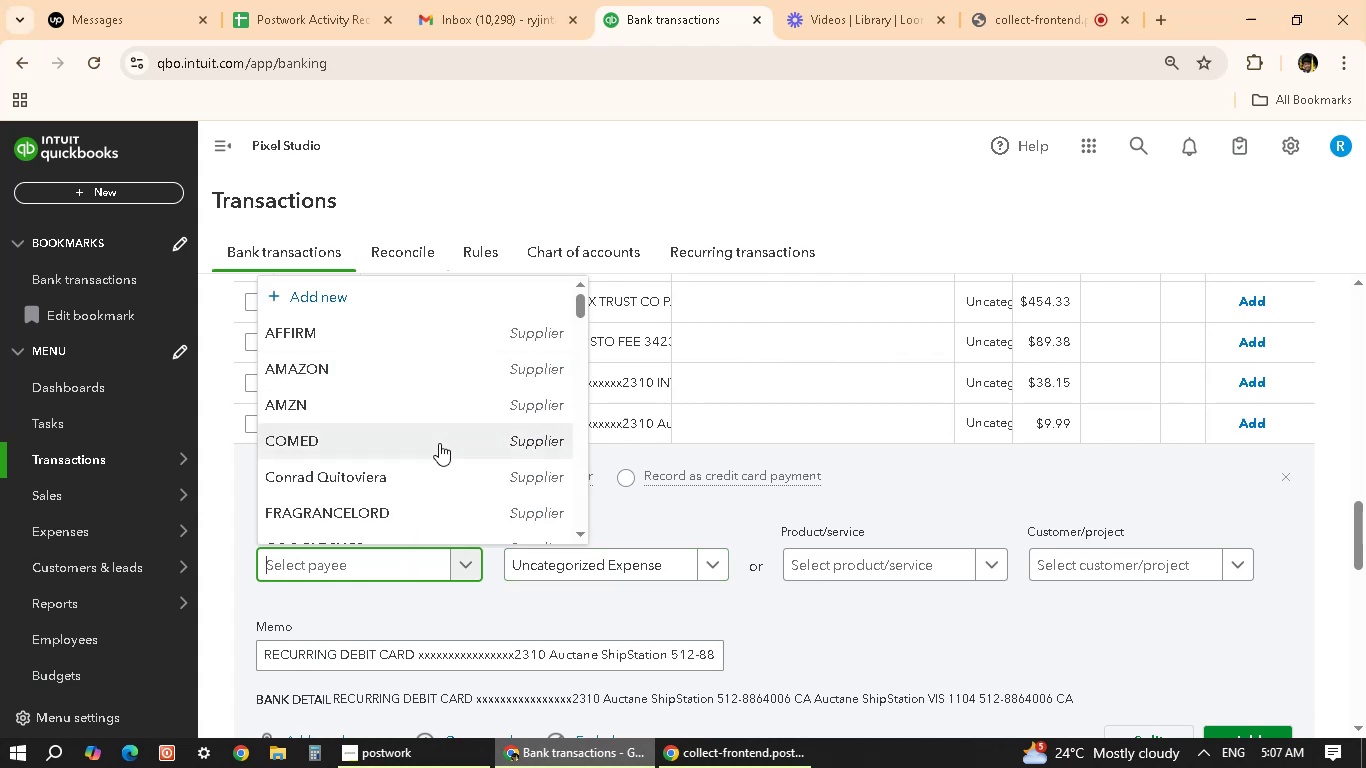 
type(auctane ship)
 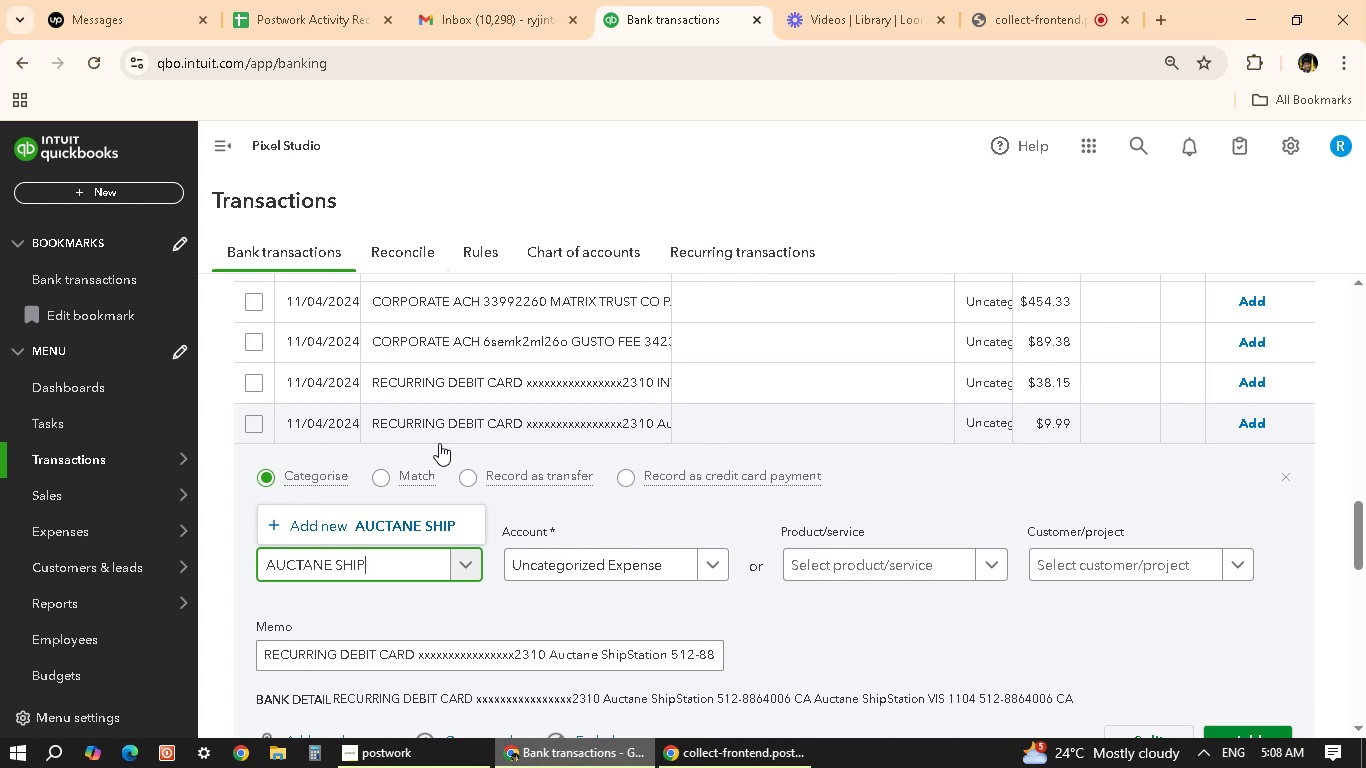 
type( station)
 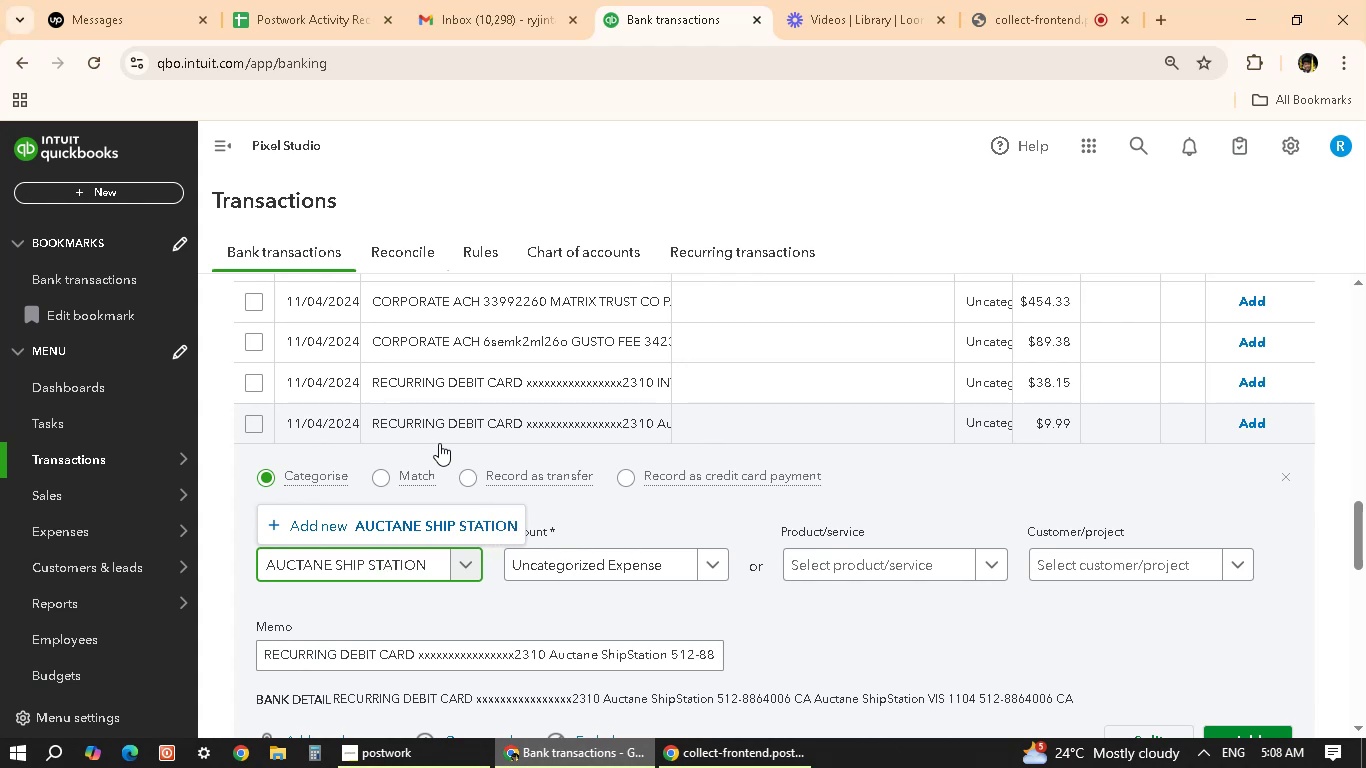 
wait(8.5)
 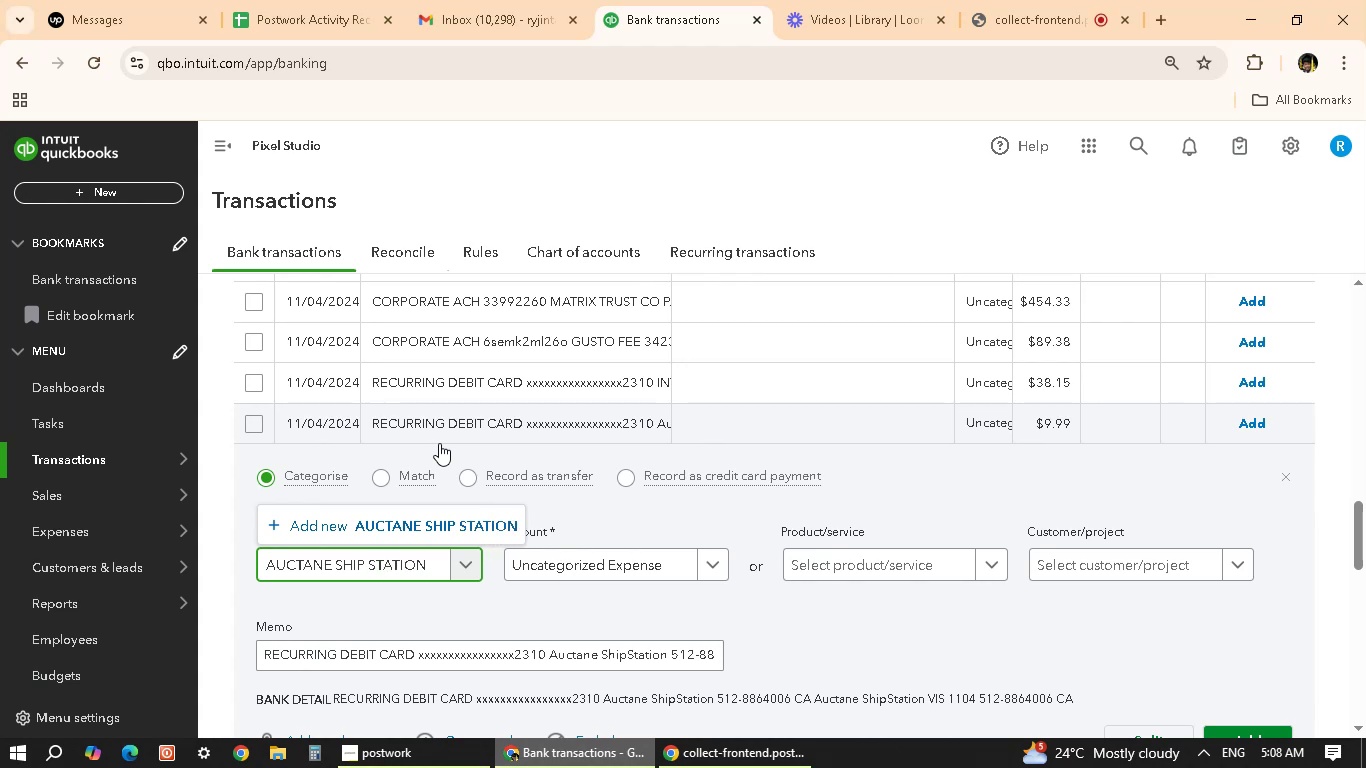 
left_click([433, 522])
 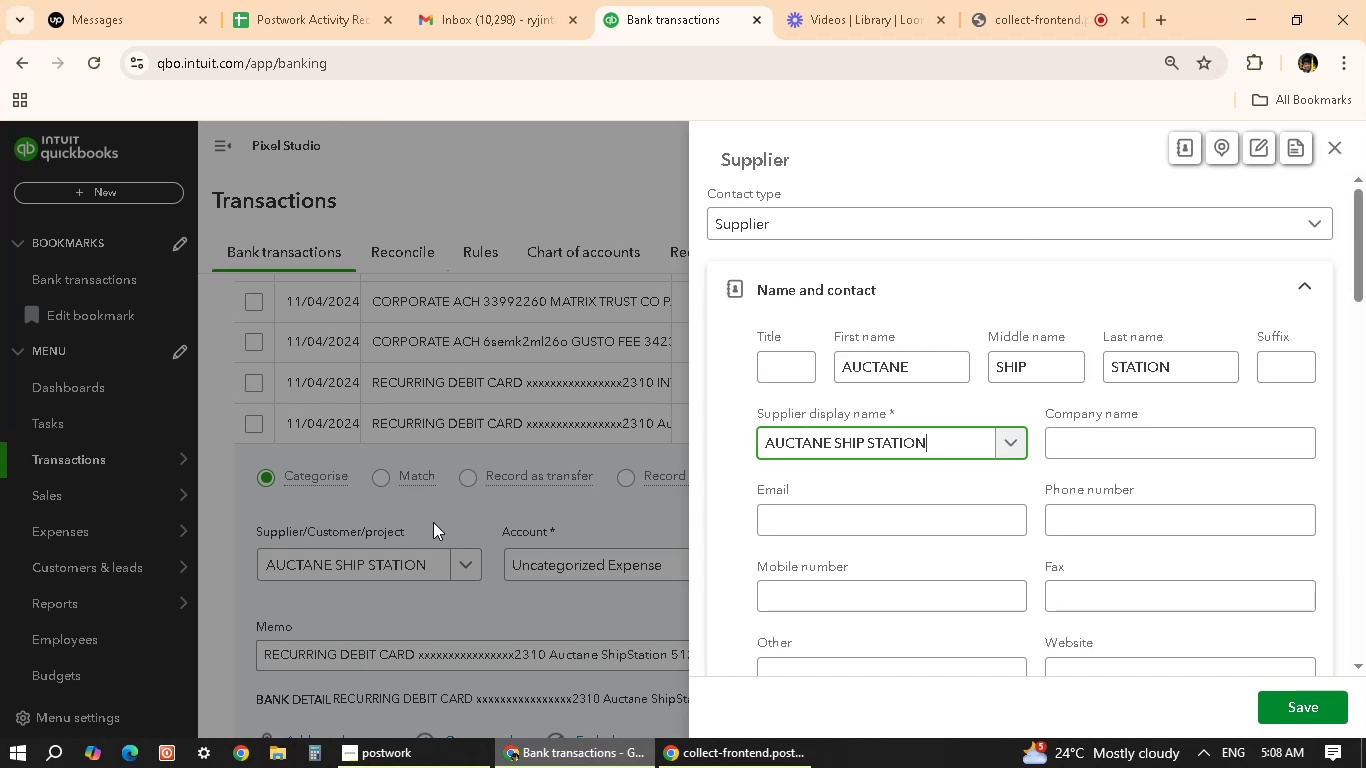 
wait(12.06)
 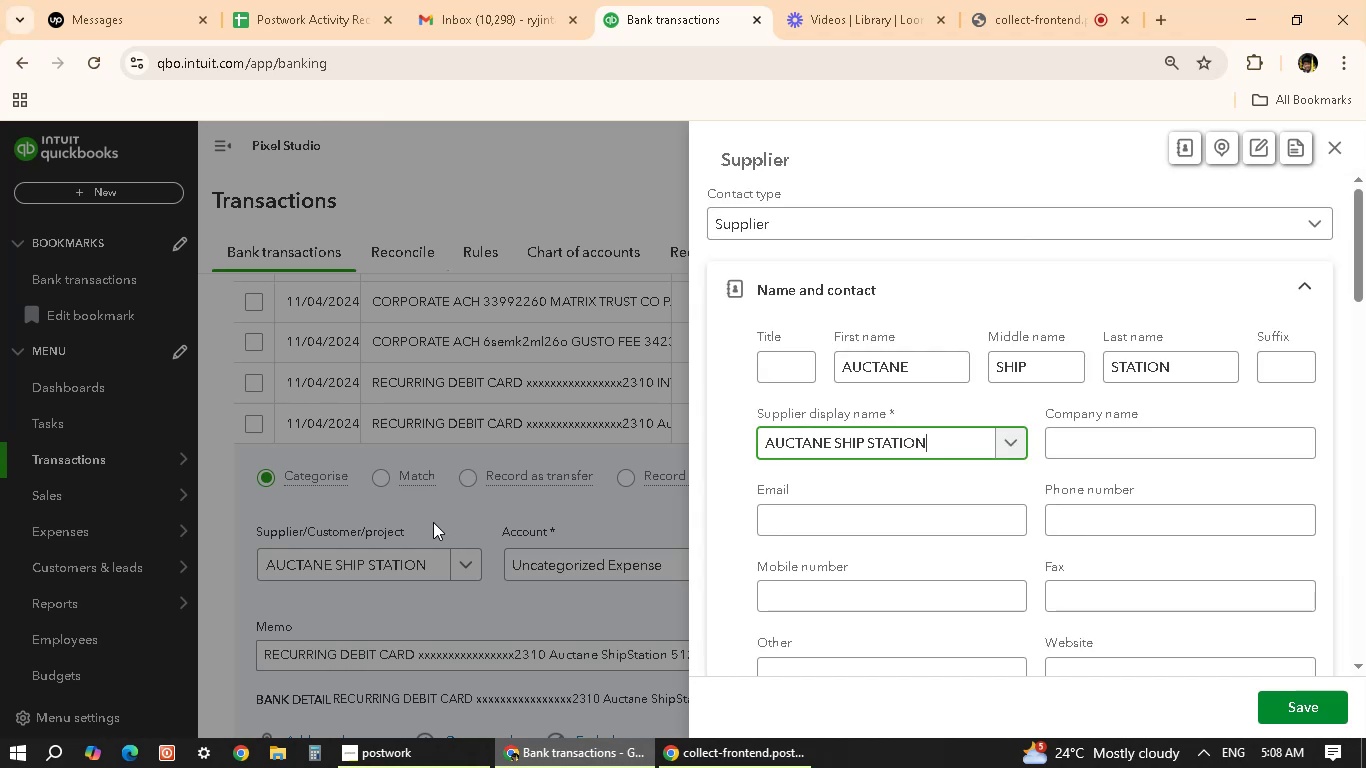 
left_click([1284, 713])
 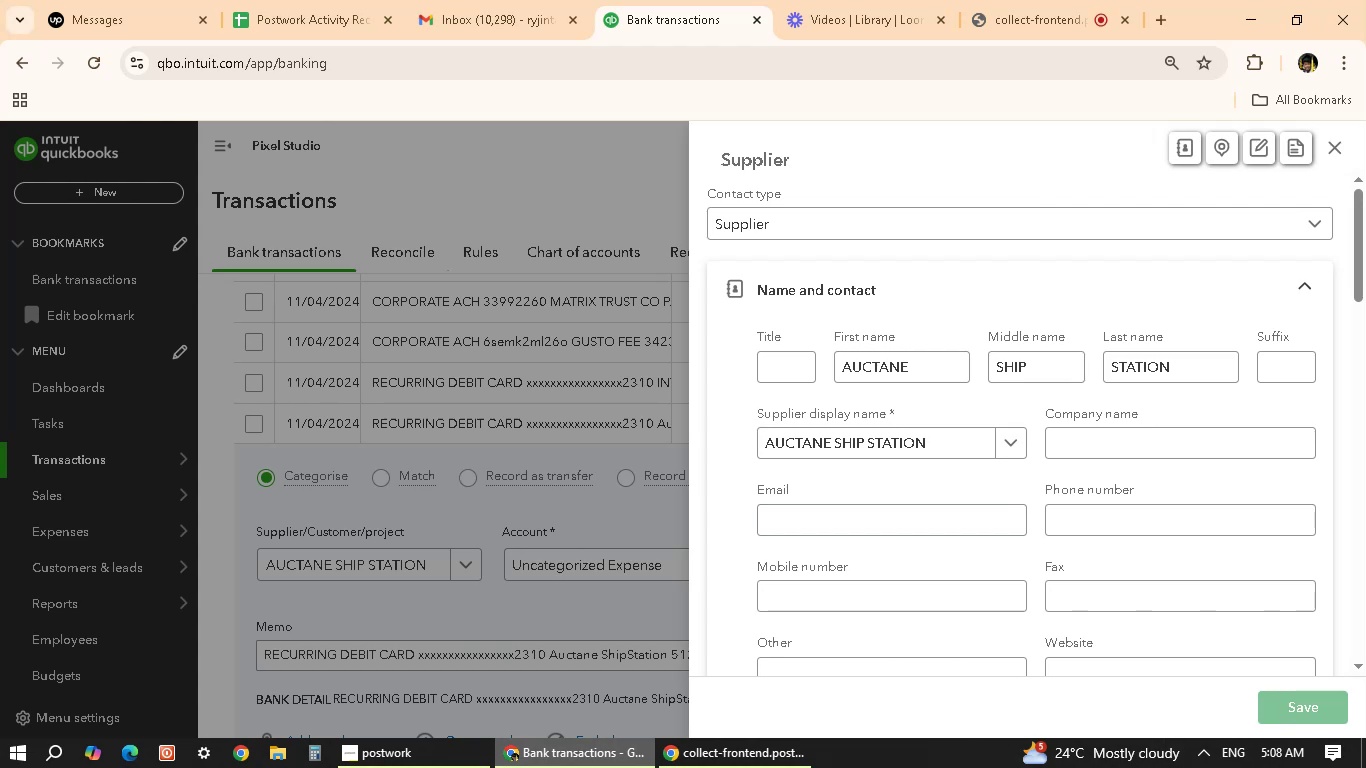 
wait(7.08)
 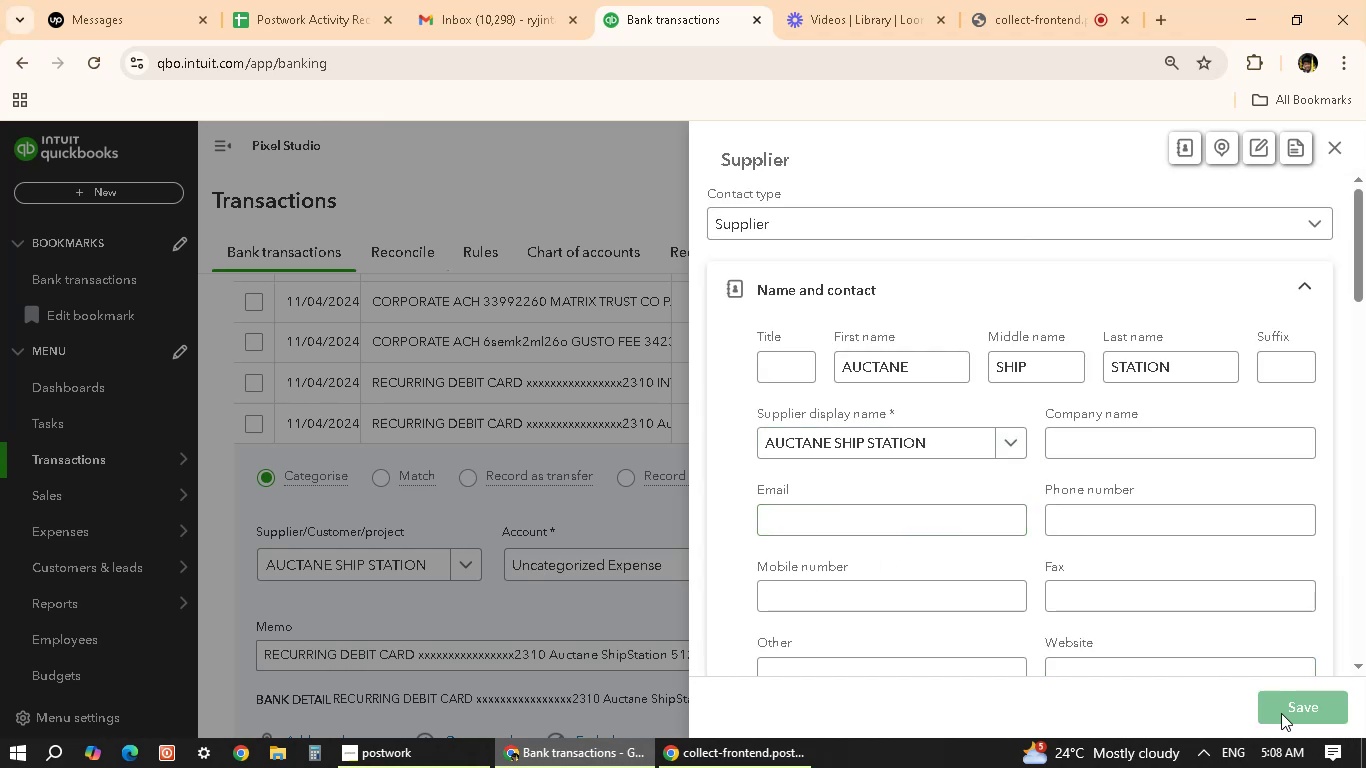 
left_click([647, 557])
 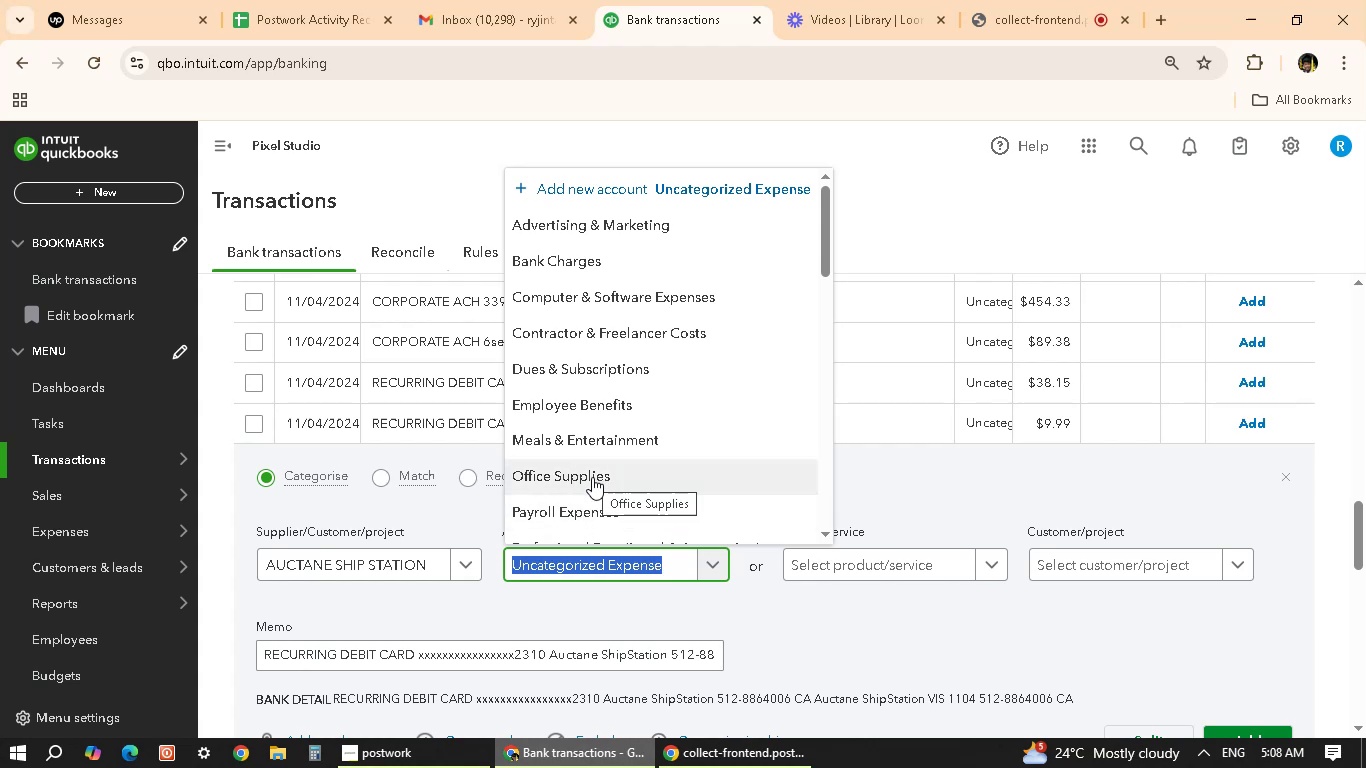 
wait(13.69)
 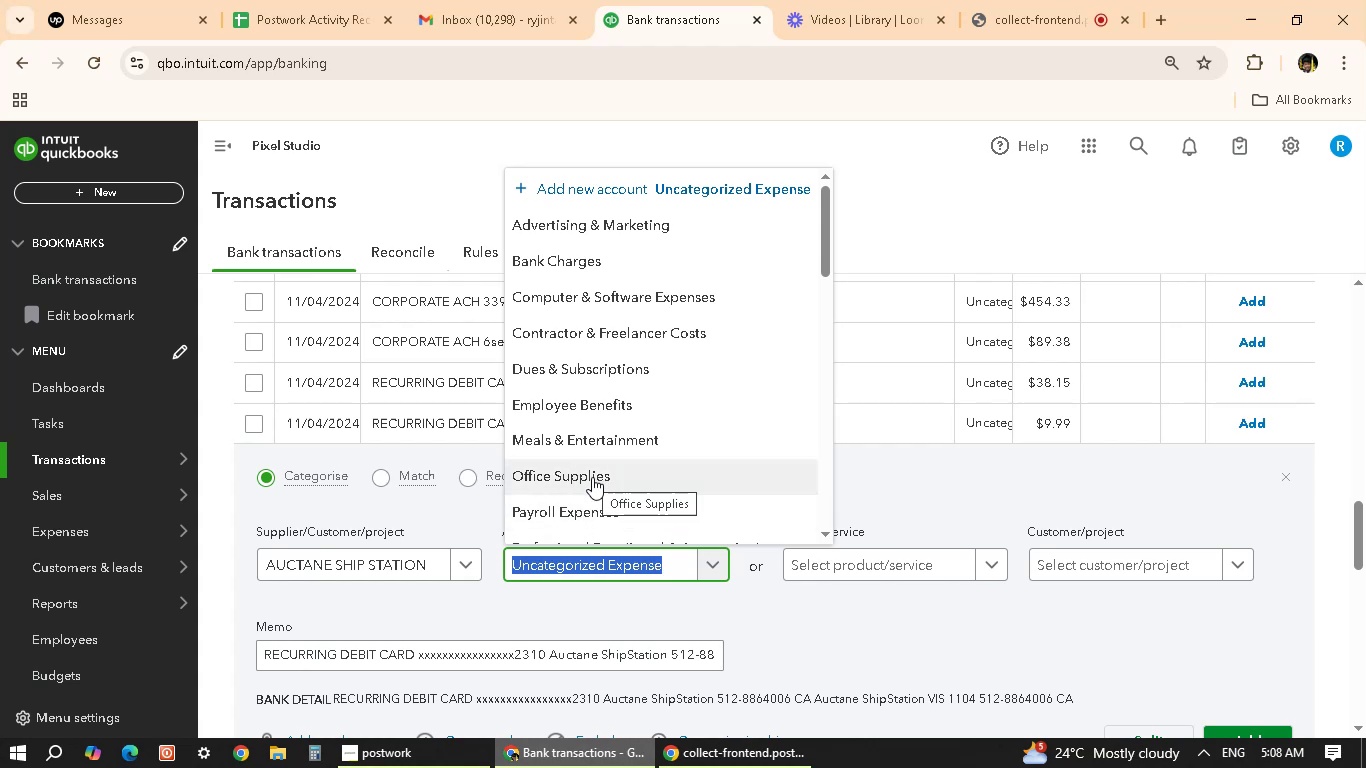 
scroll: coordinate [751, 636], scroll_direction: up, amount: 2.0
 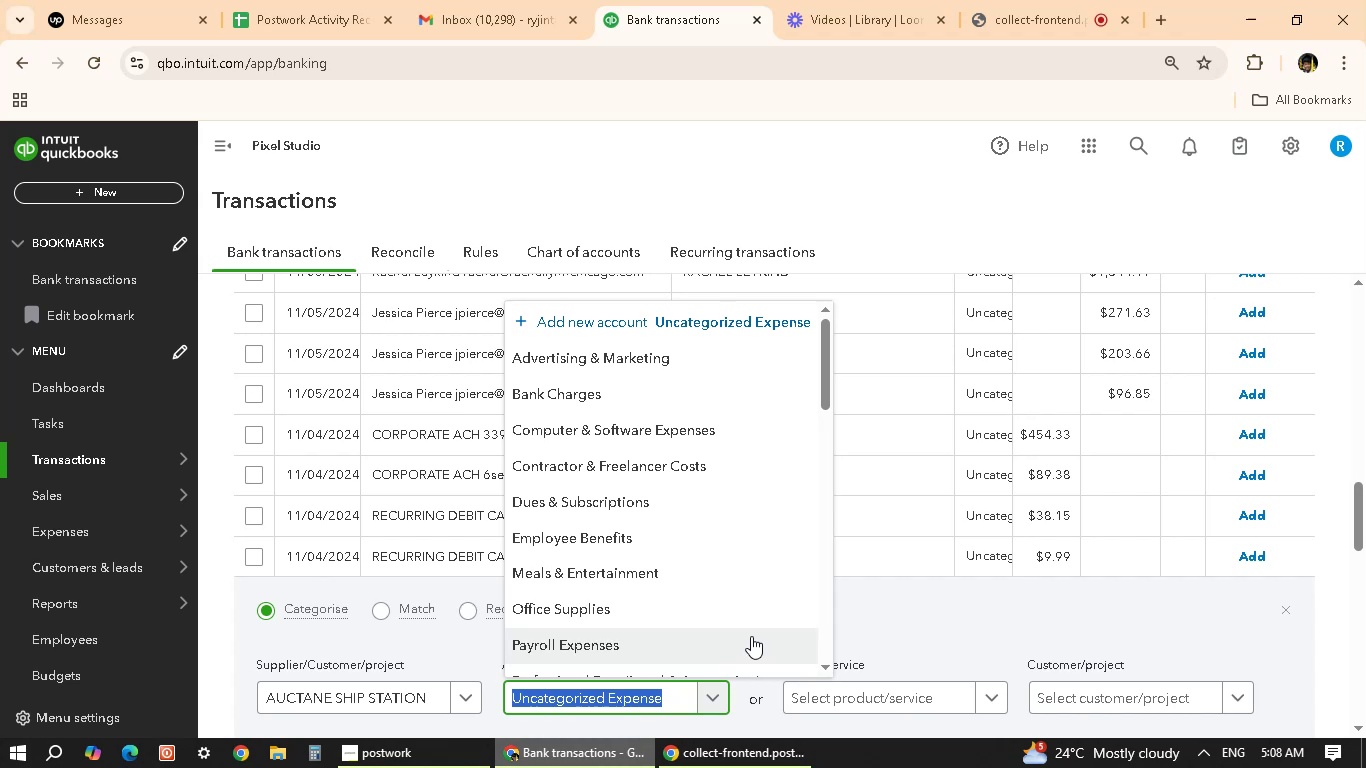 
wait(11.88)
 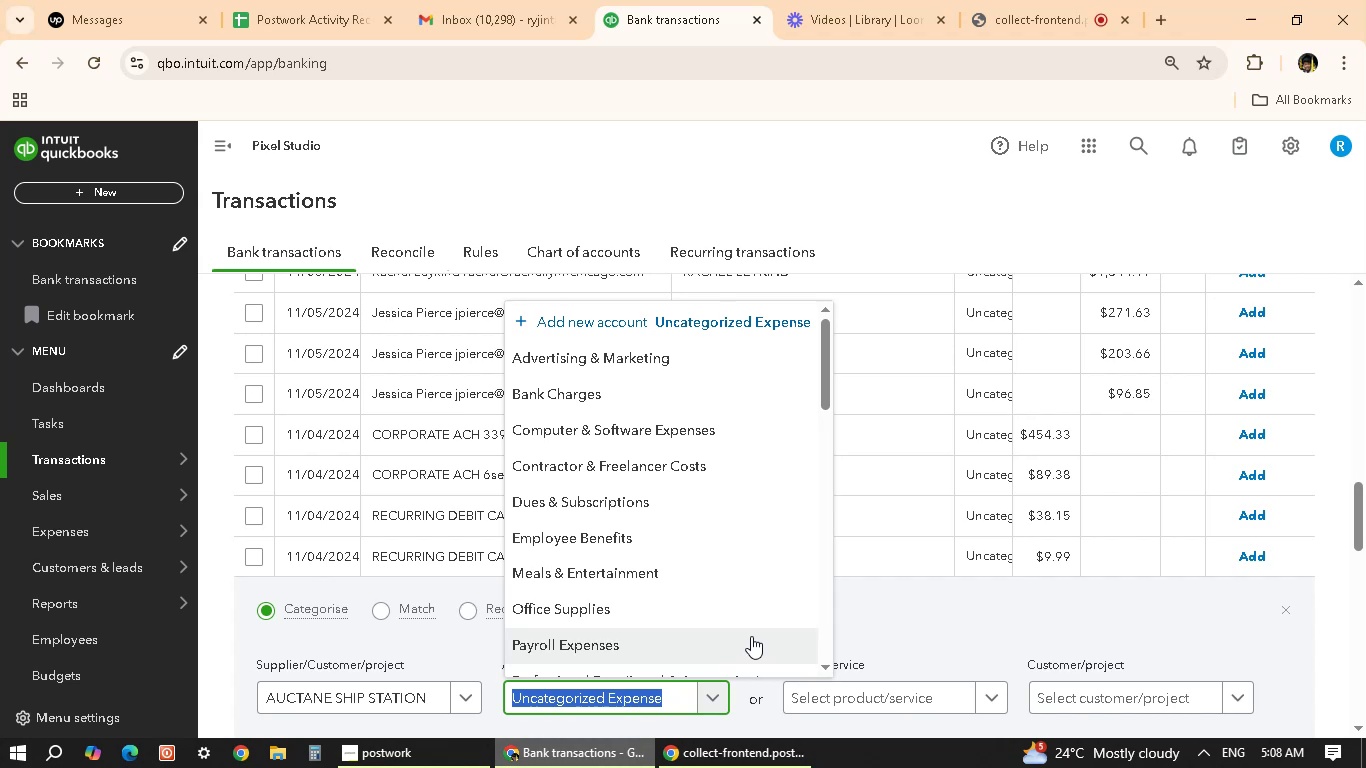 
scroll: coordinate [613, 568], scroll_direction: down, amount: 1.0
 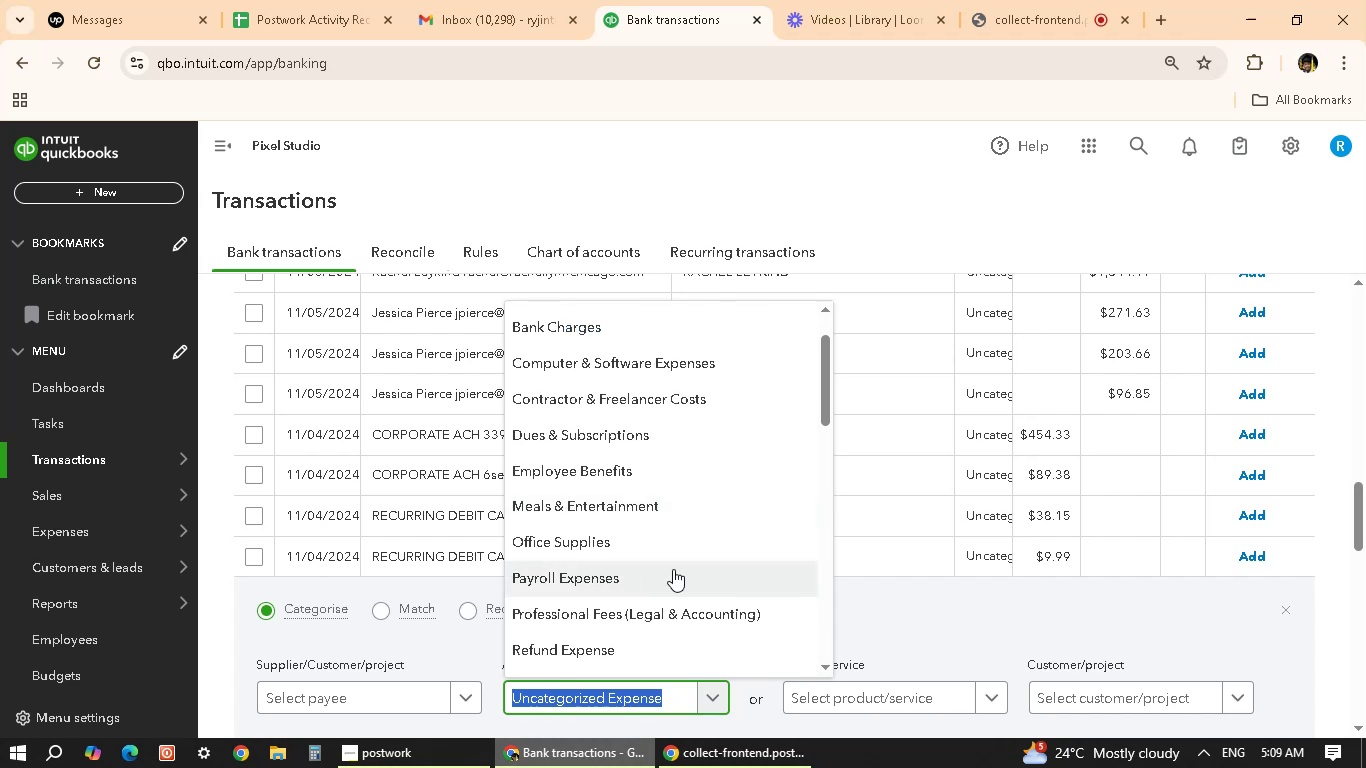 
wait(5.6)
 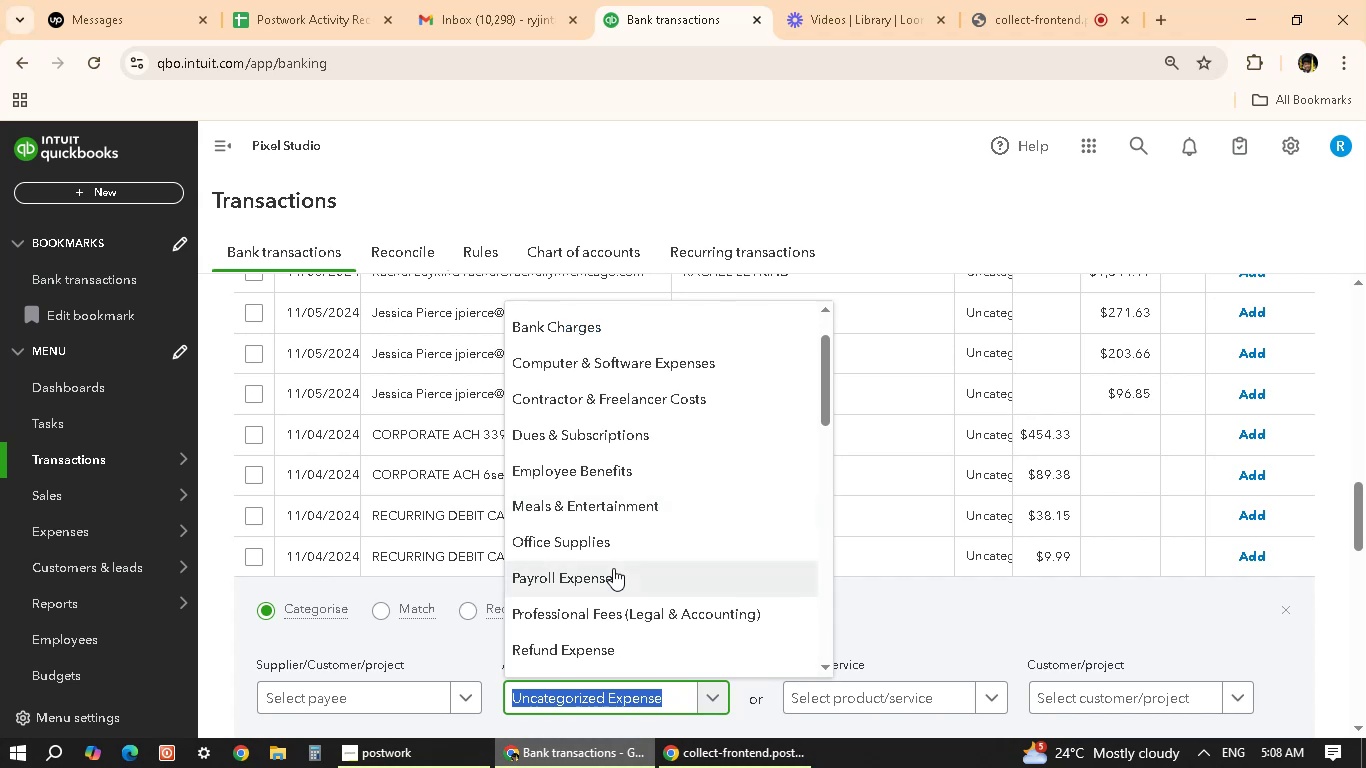 
scroll: coordinate [626, 516], scroll_direction: up, amount: 2.0
 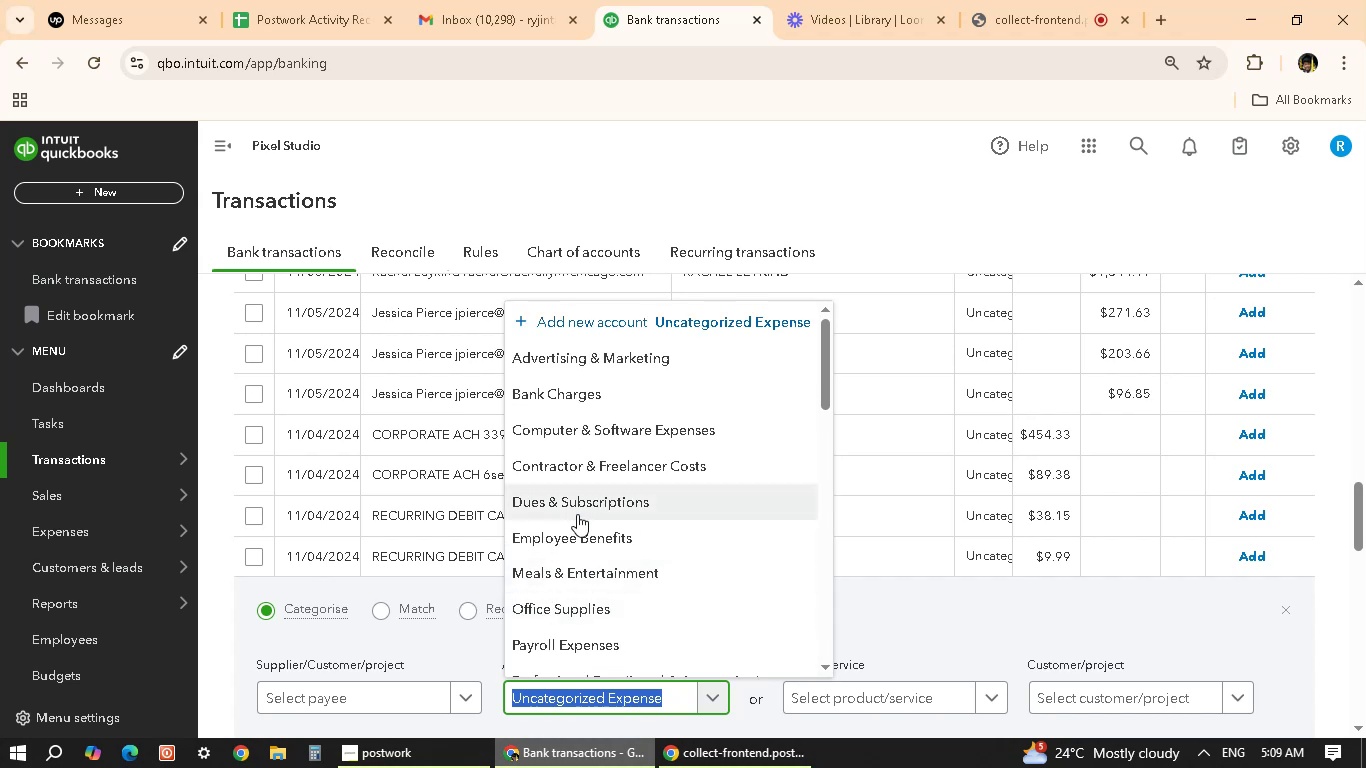 
scroll: coordinate [577, 448], scroll_direction: down, amount: 6.0
 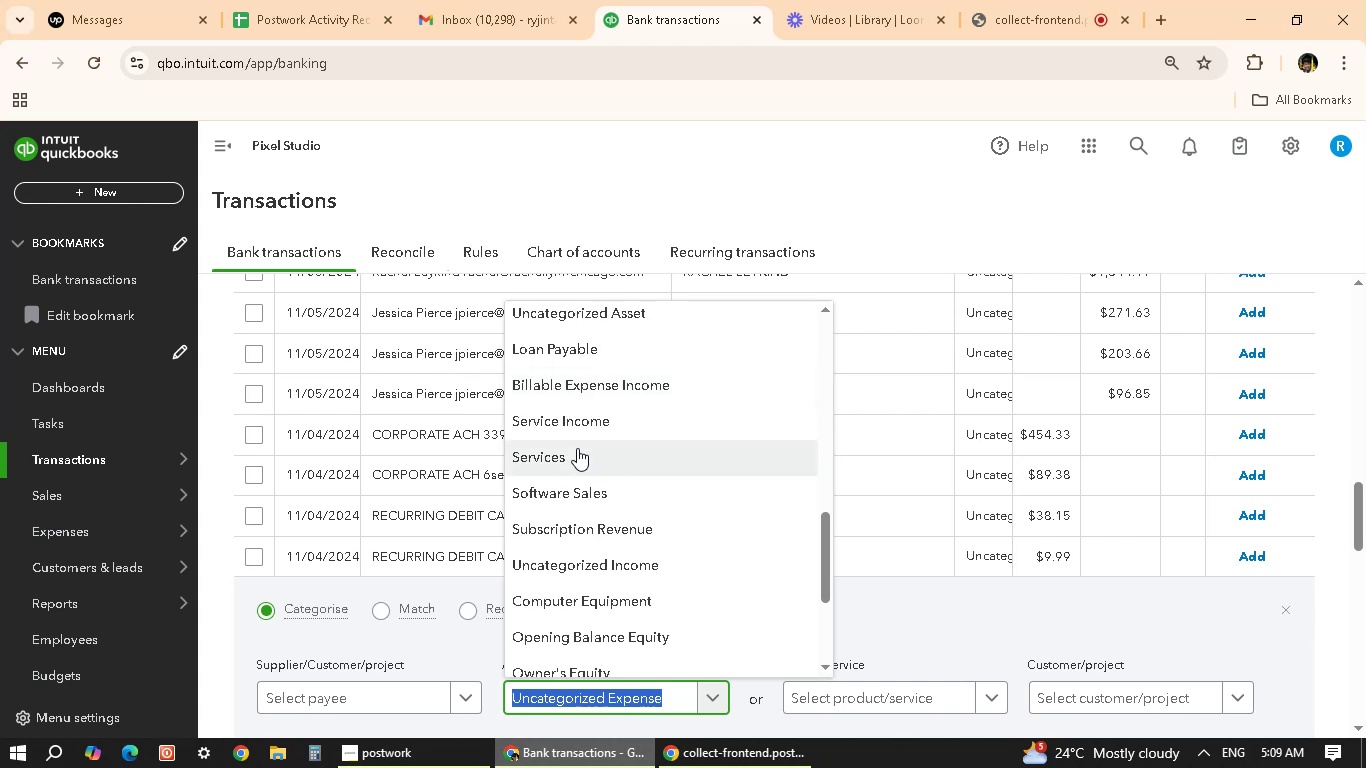 
scroll: coordinate [577, 448], scroll_direction: down, amount: 2.0
 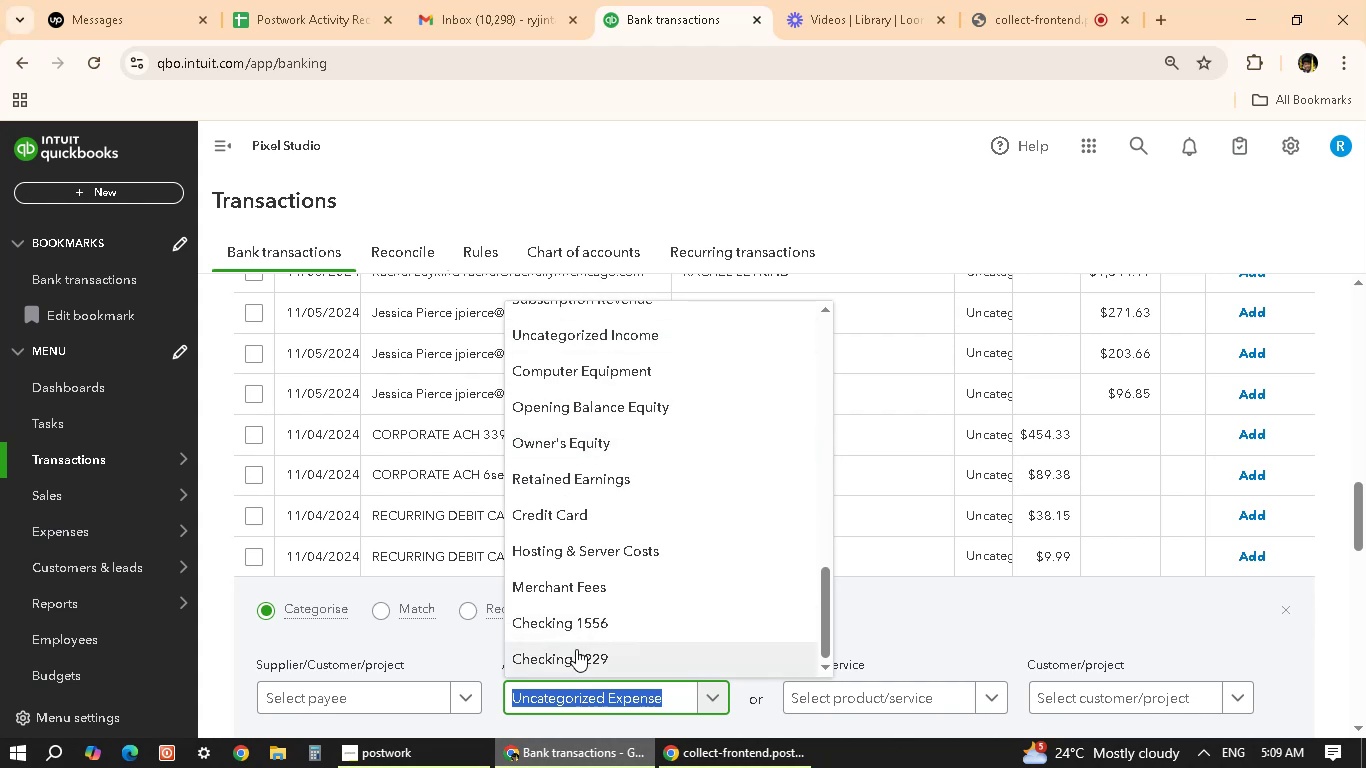 
scroll: coordinate [576, 625], scroll_direction: up, amount: 2.0
 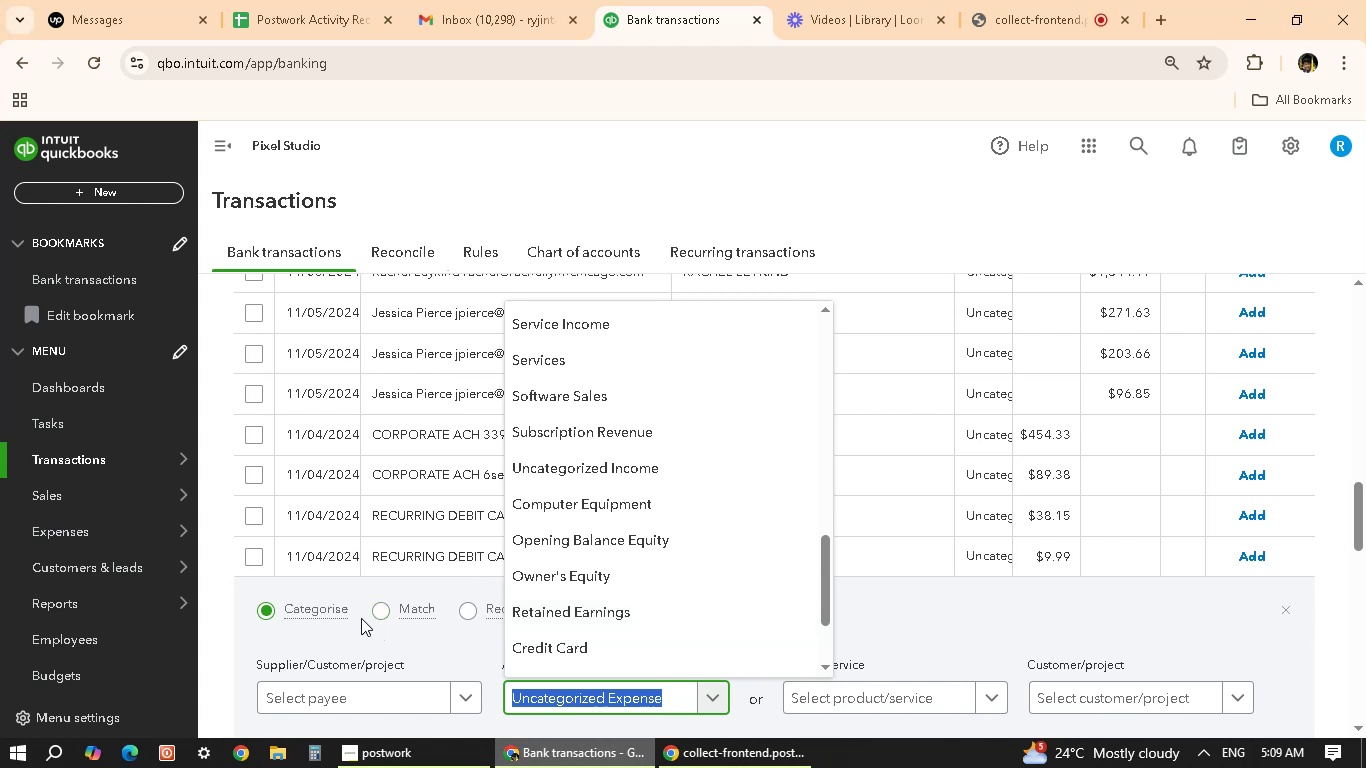 
wait(14.6)
 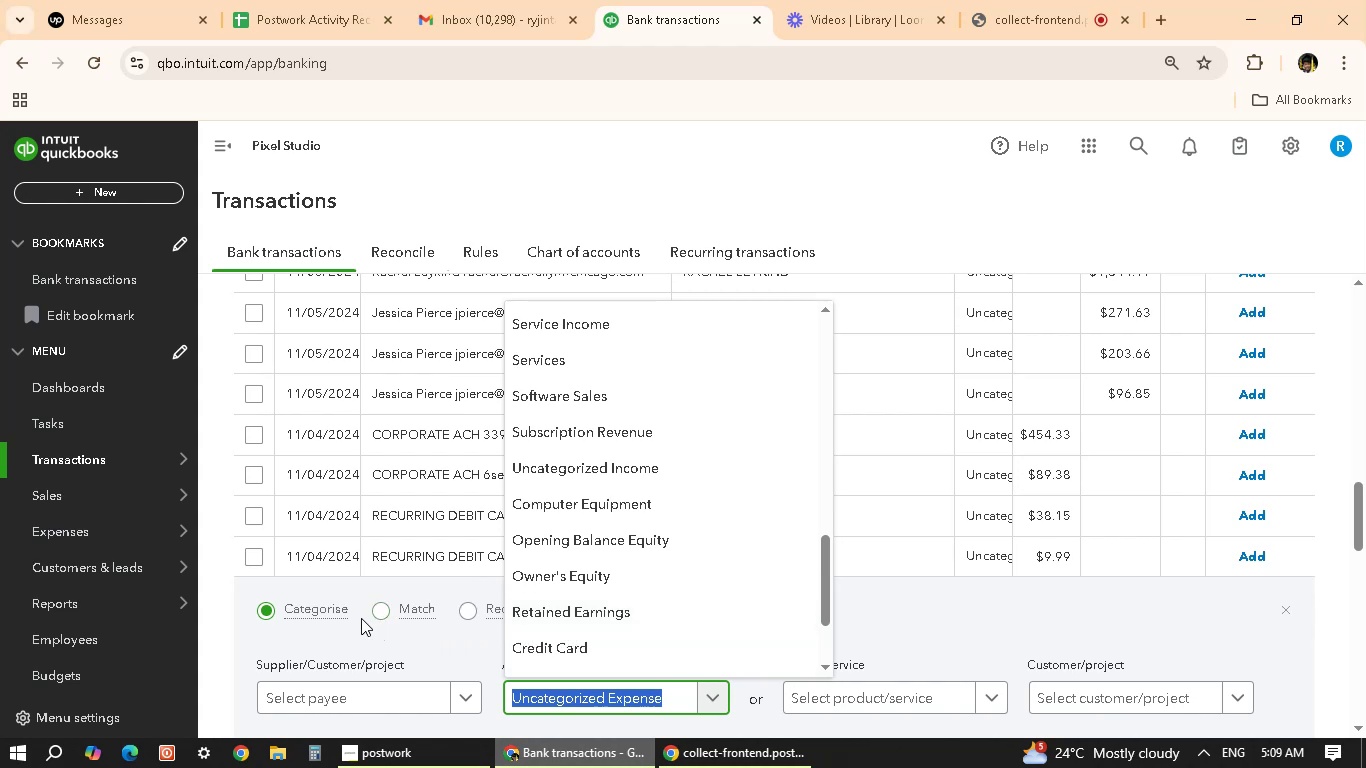 
mouse_move([169, 607])
 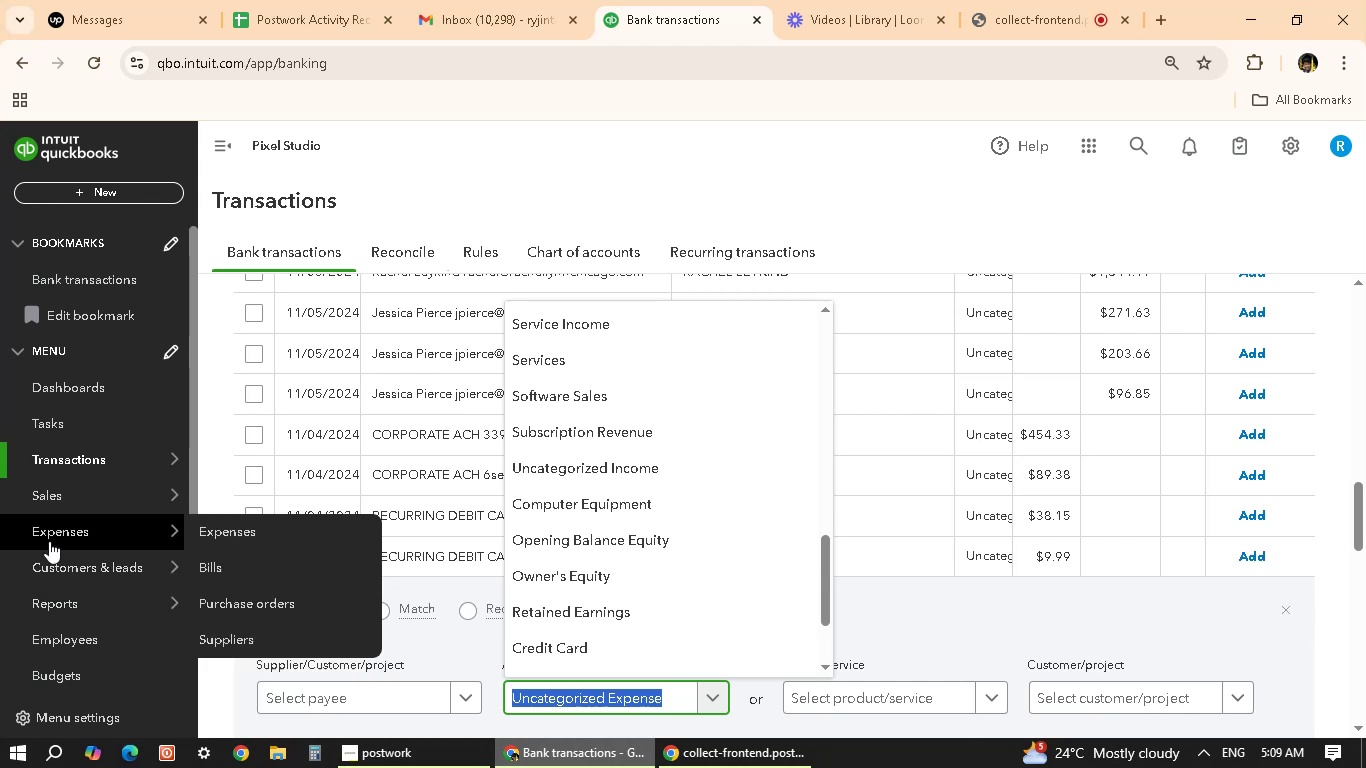 
wait(5.78)
 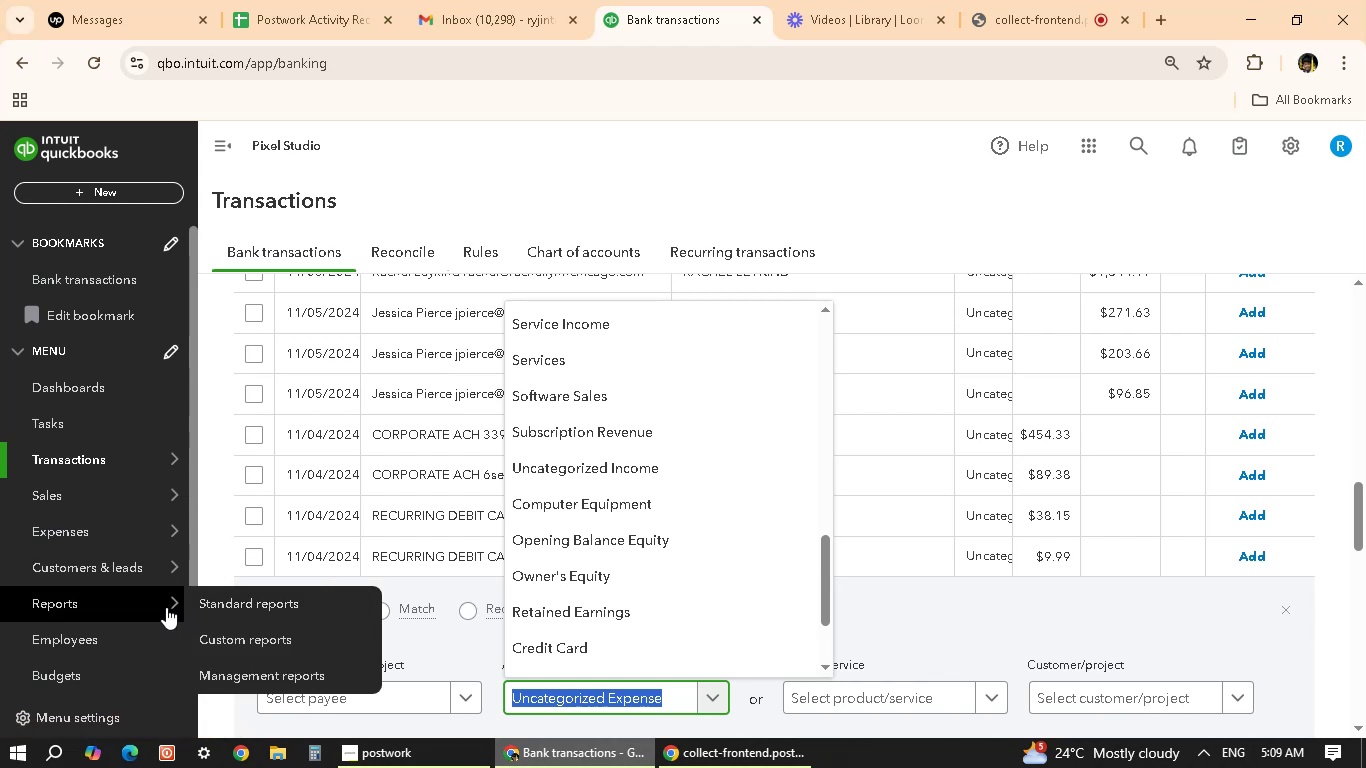 
left_click([563, 146])
 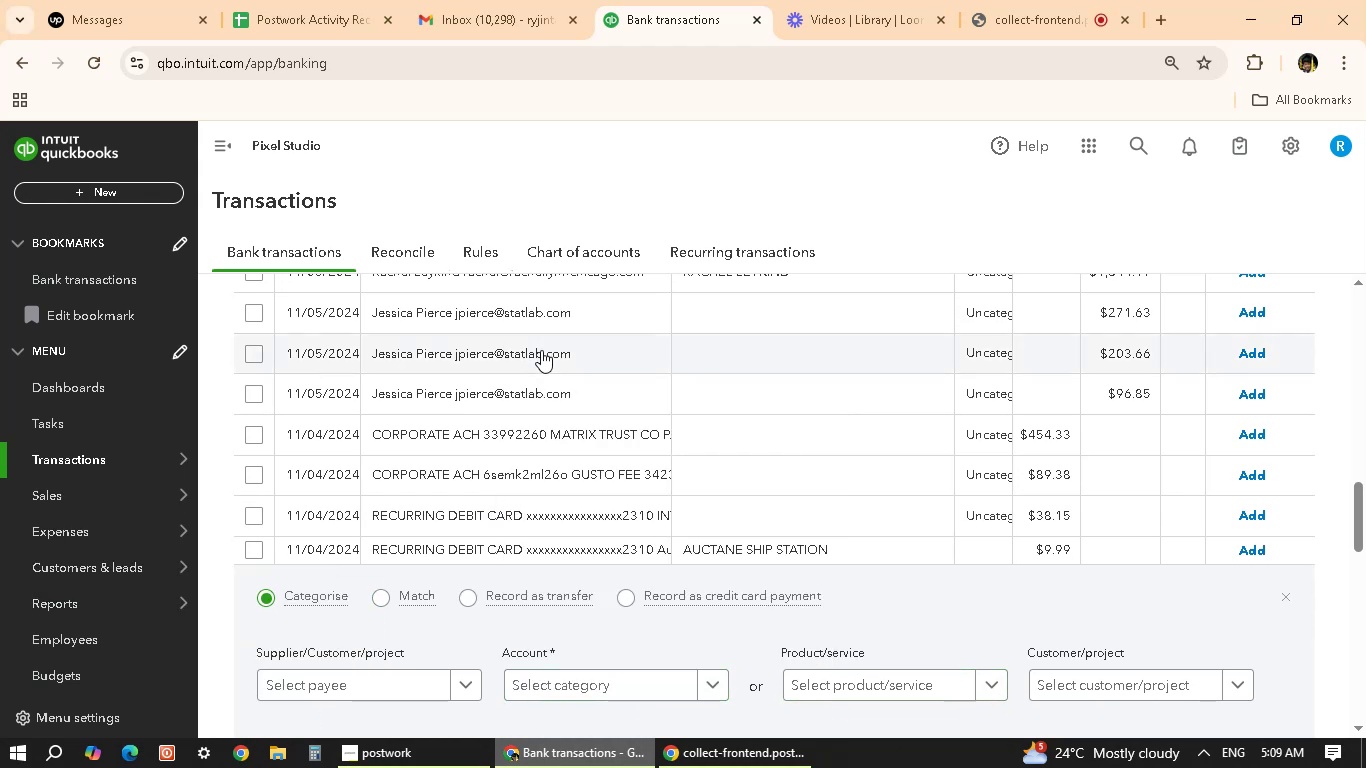 
scroll: coordinate [490, 372], scroll_direction: down, amount: 1.0
 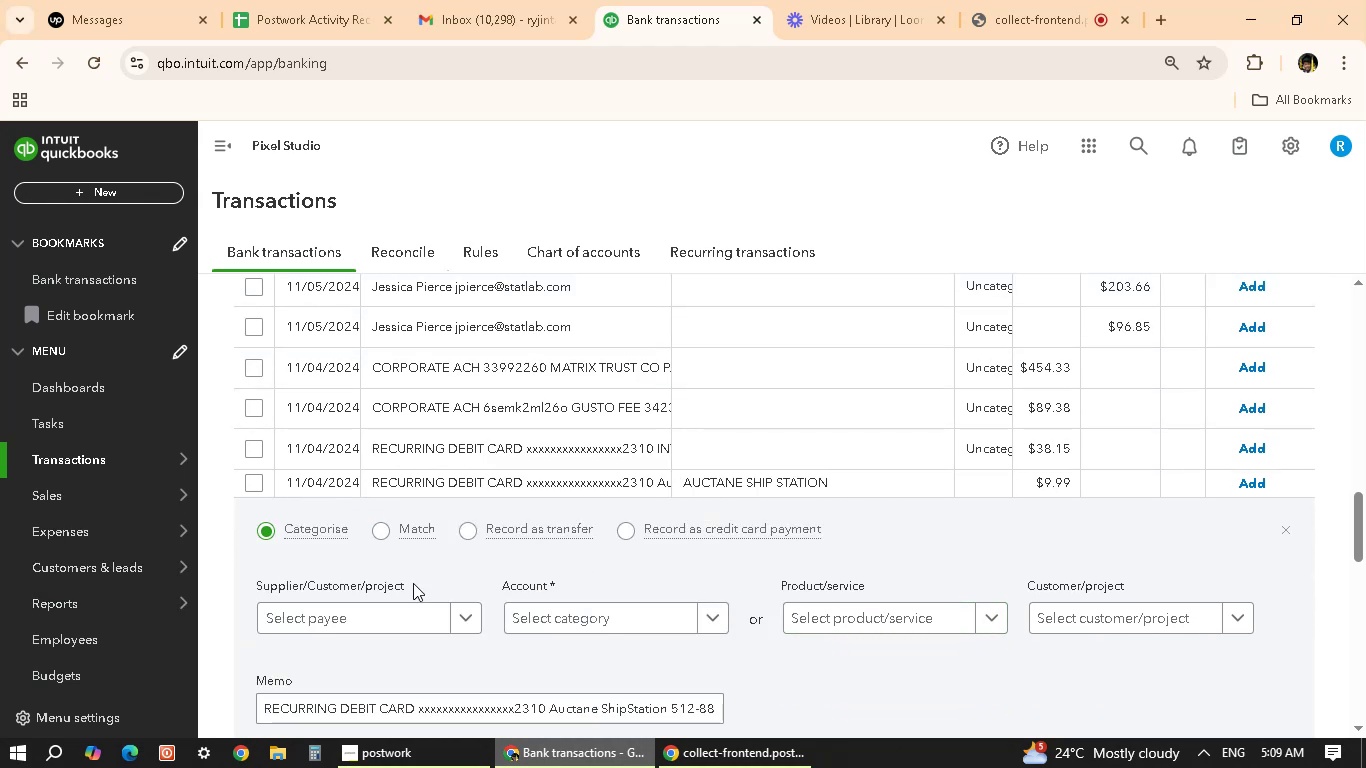 
left_click([325, 618])
 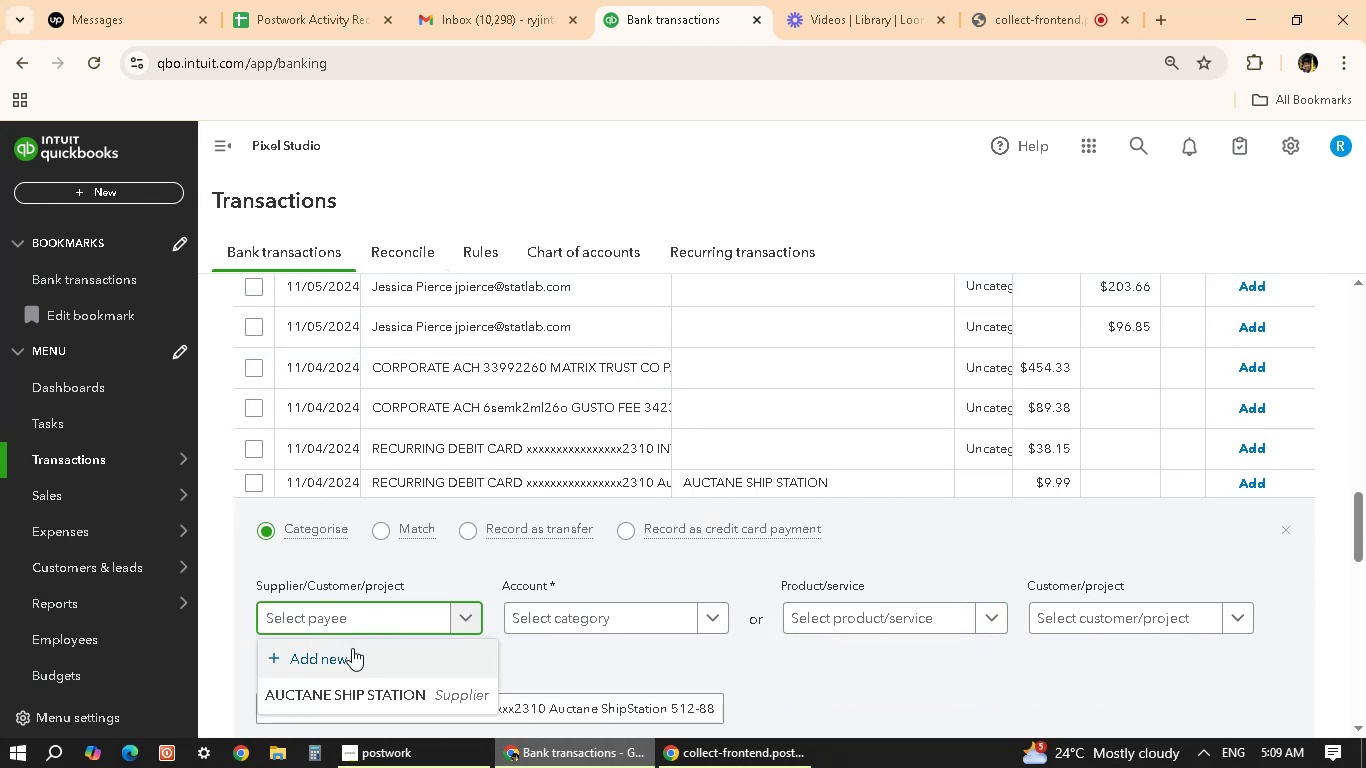 
left_click([386, 703])
 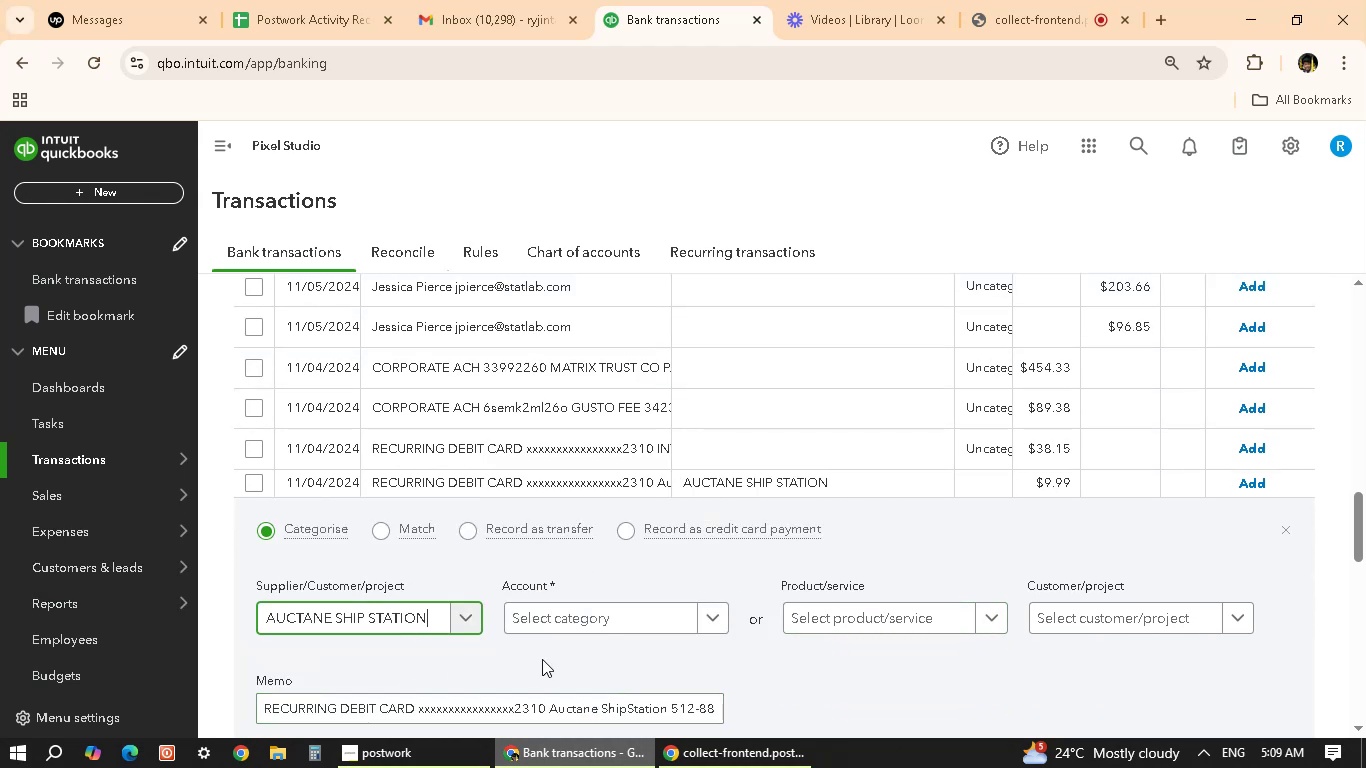 
left_click([612, 618])
 